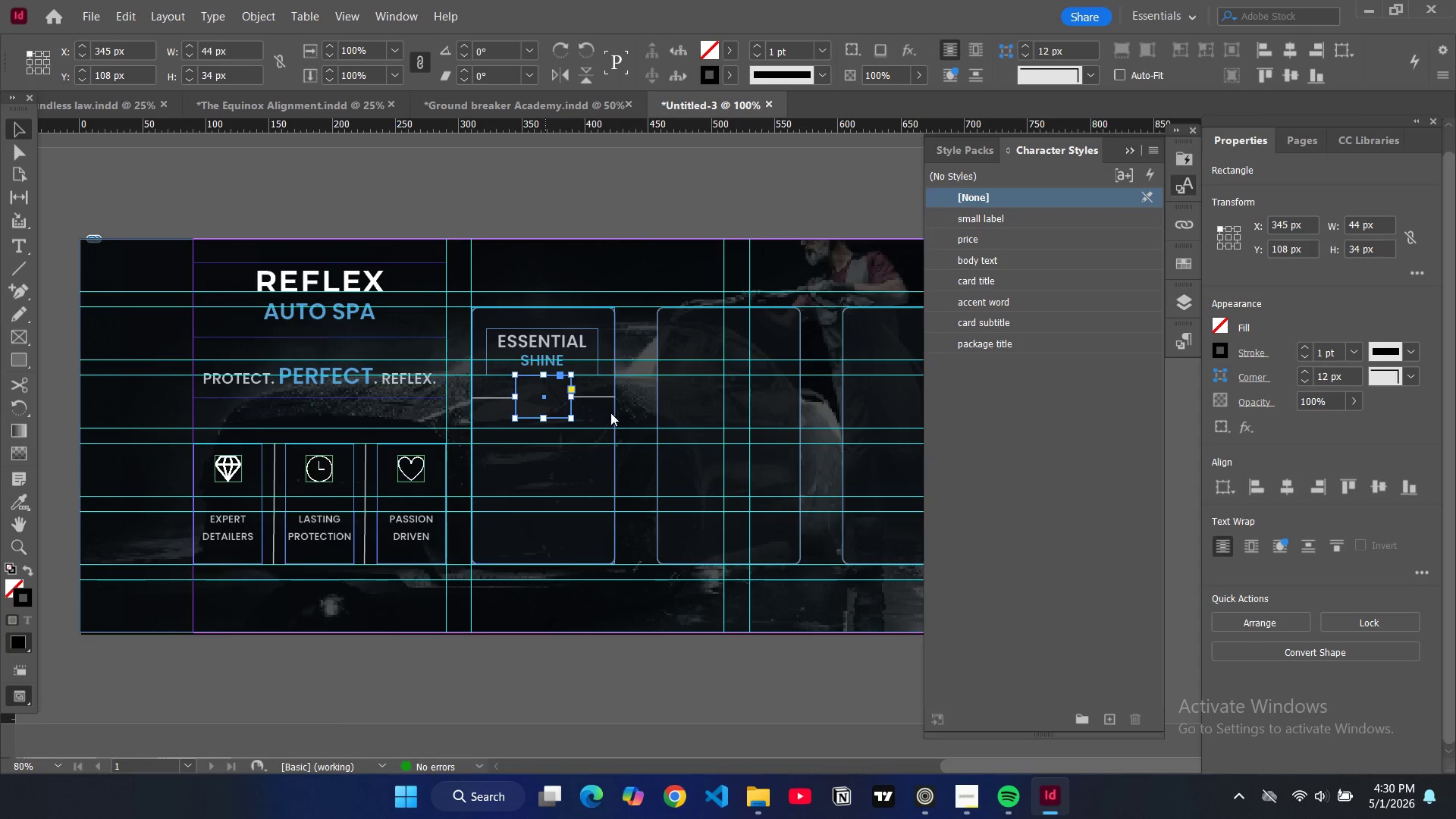 
mouse_move([618, 411])
 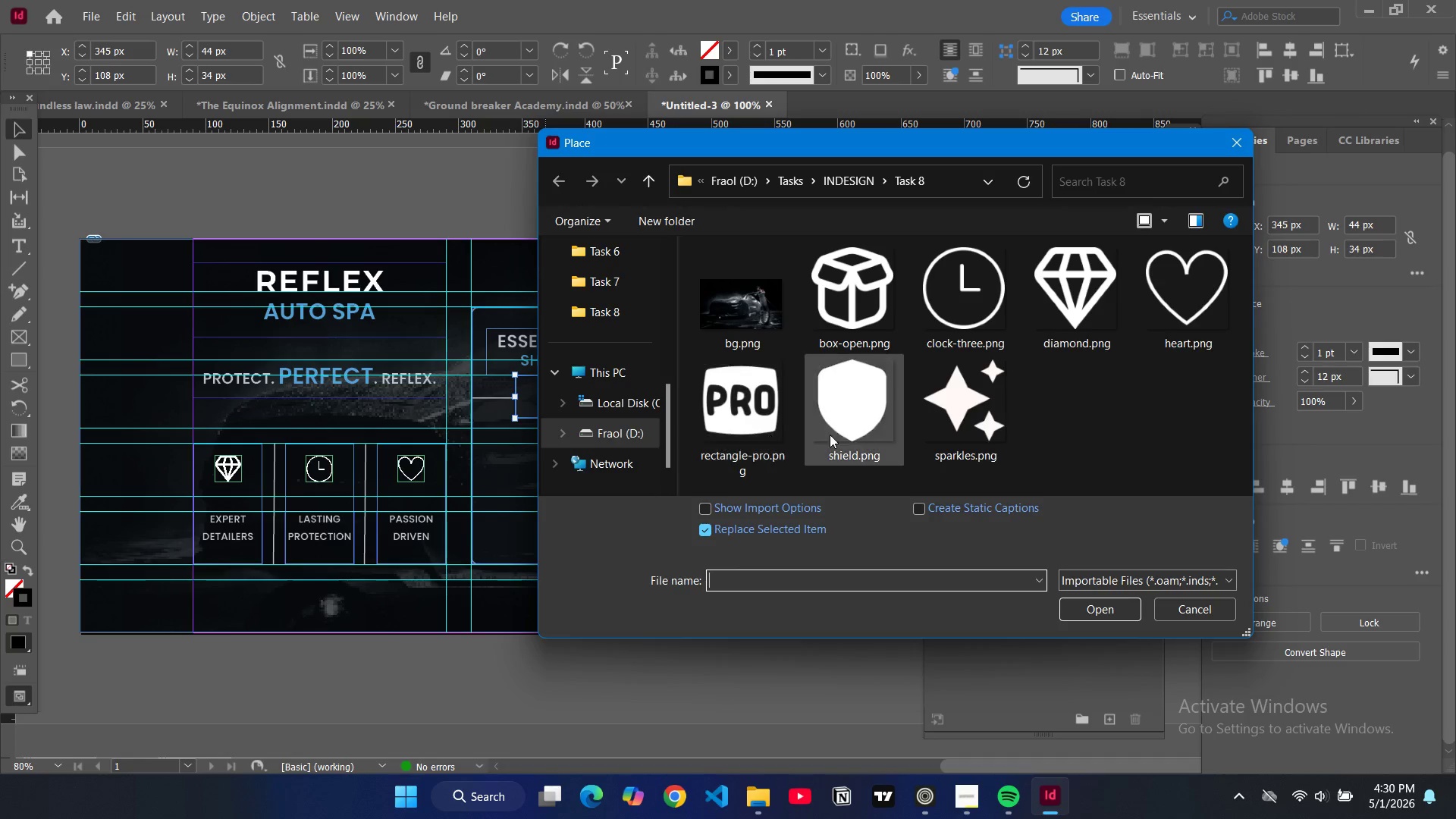 
mouse_move([846, 421])
 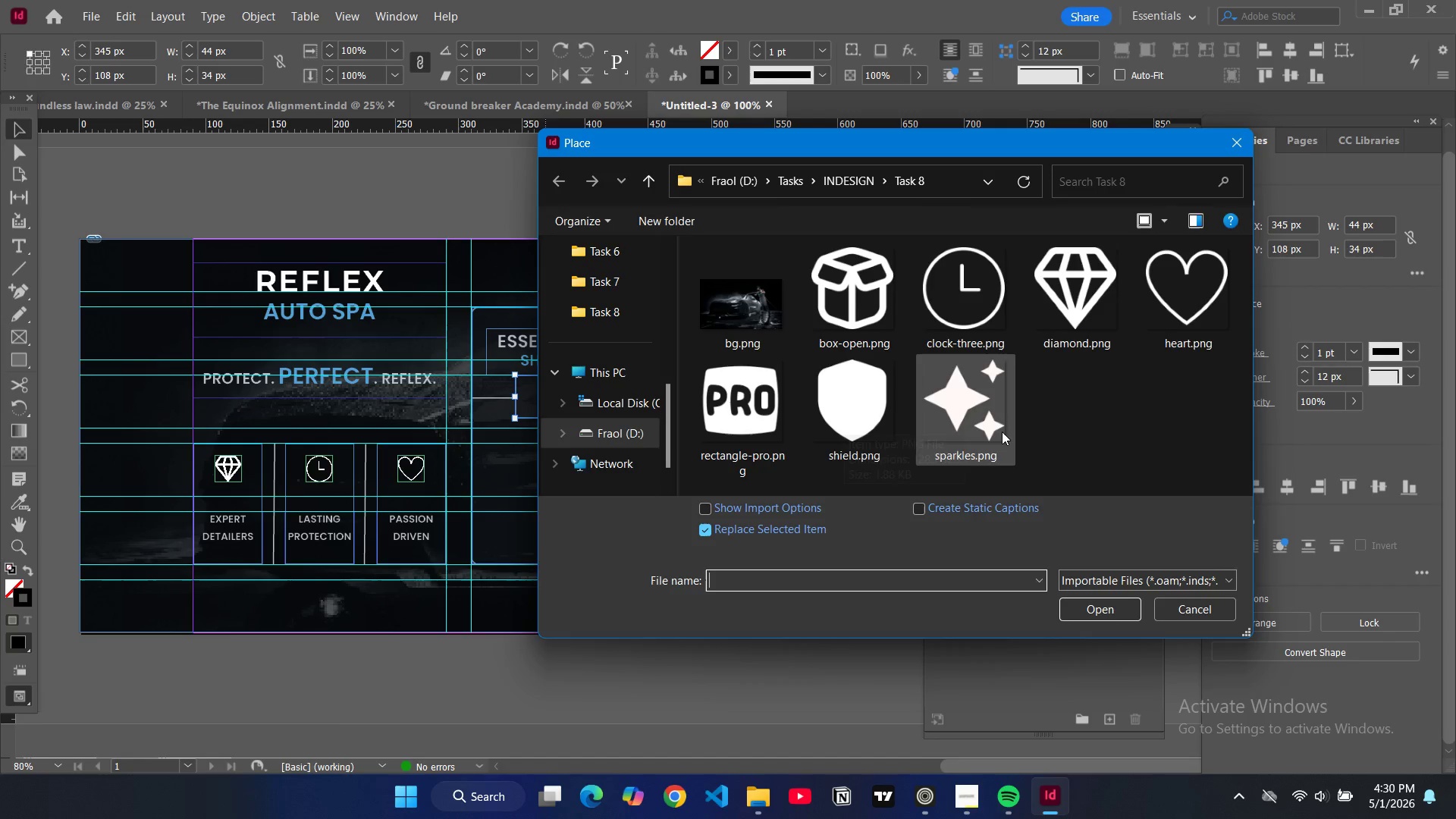 
left_click([1002, 431])
 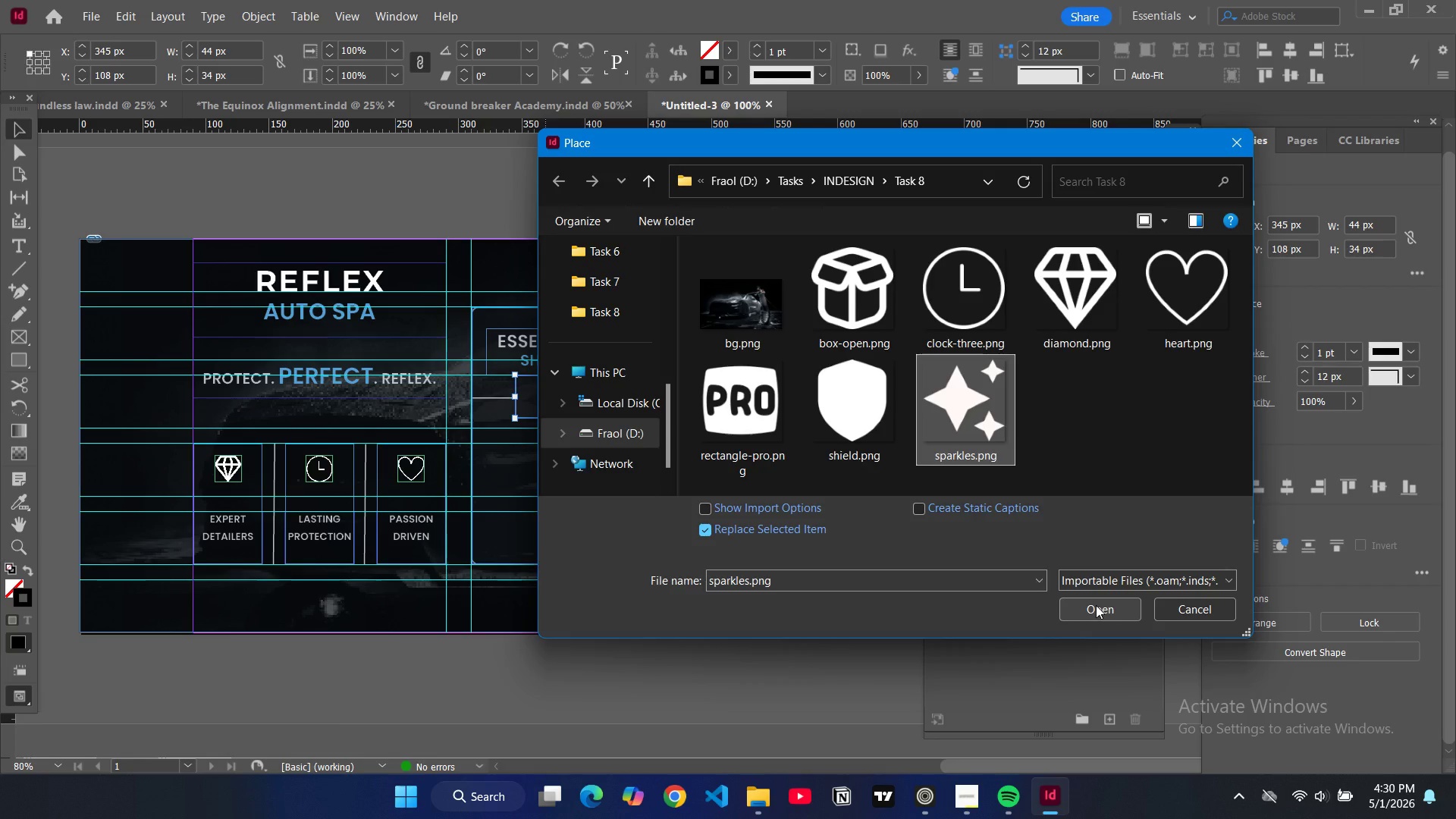 
left_click([1096, 605])
 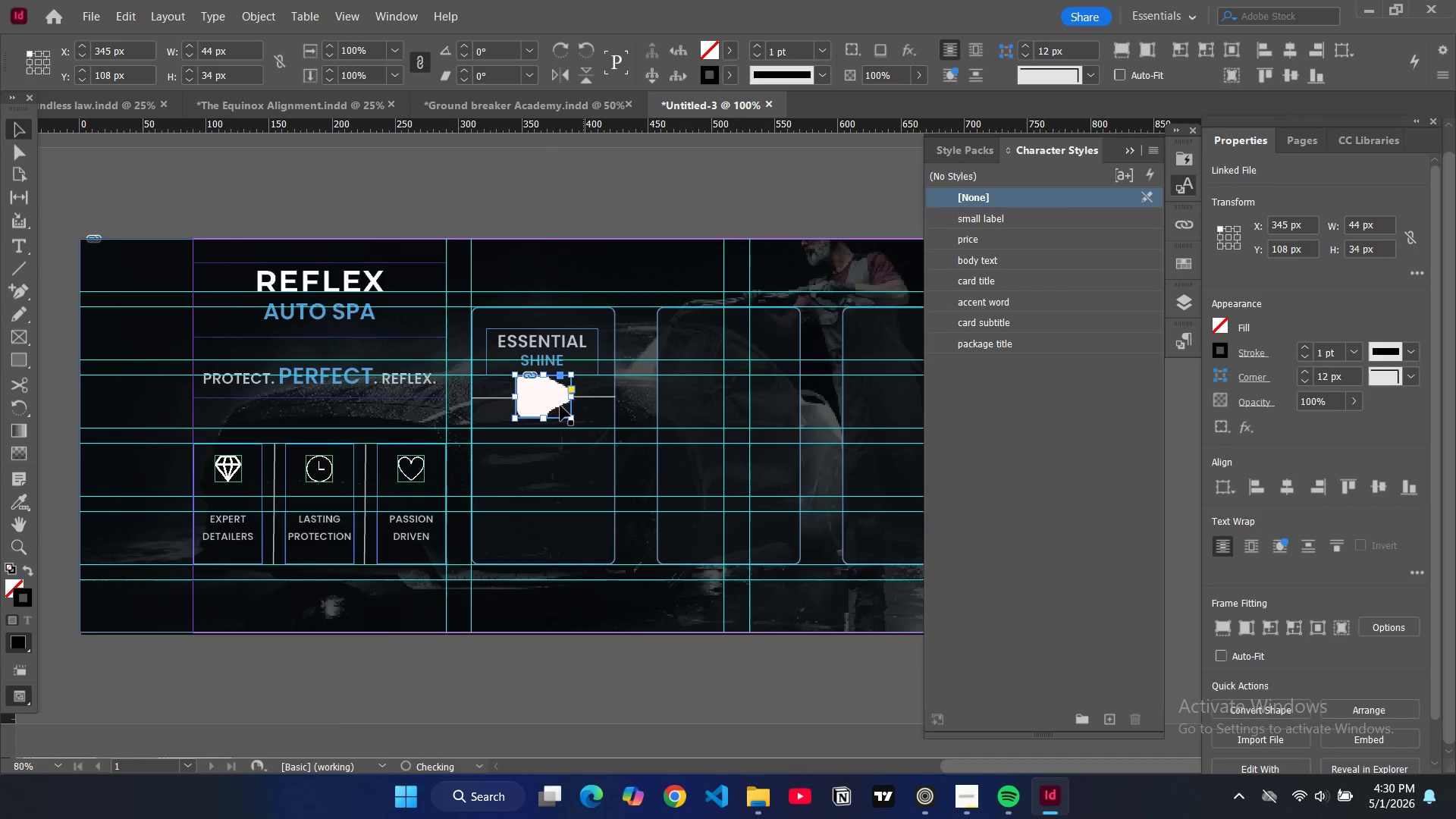 
key(Alt+Control+Shift+C)
 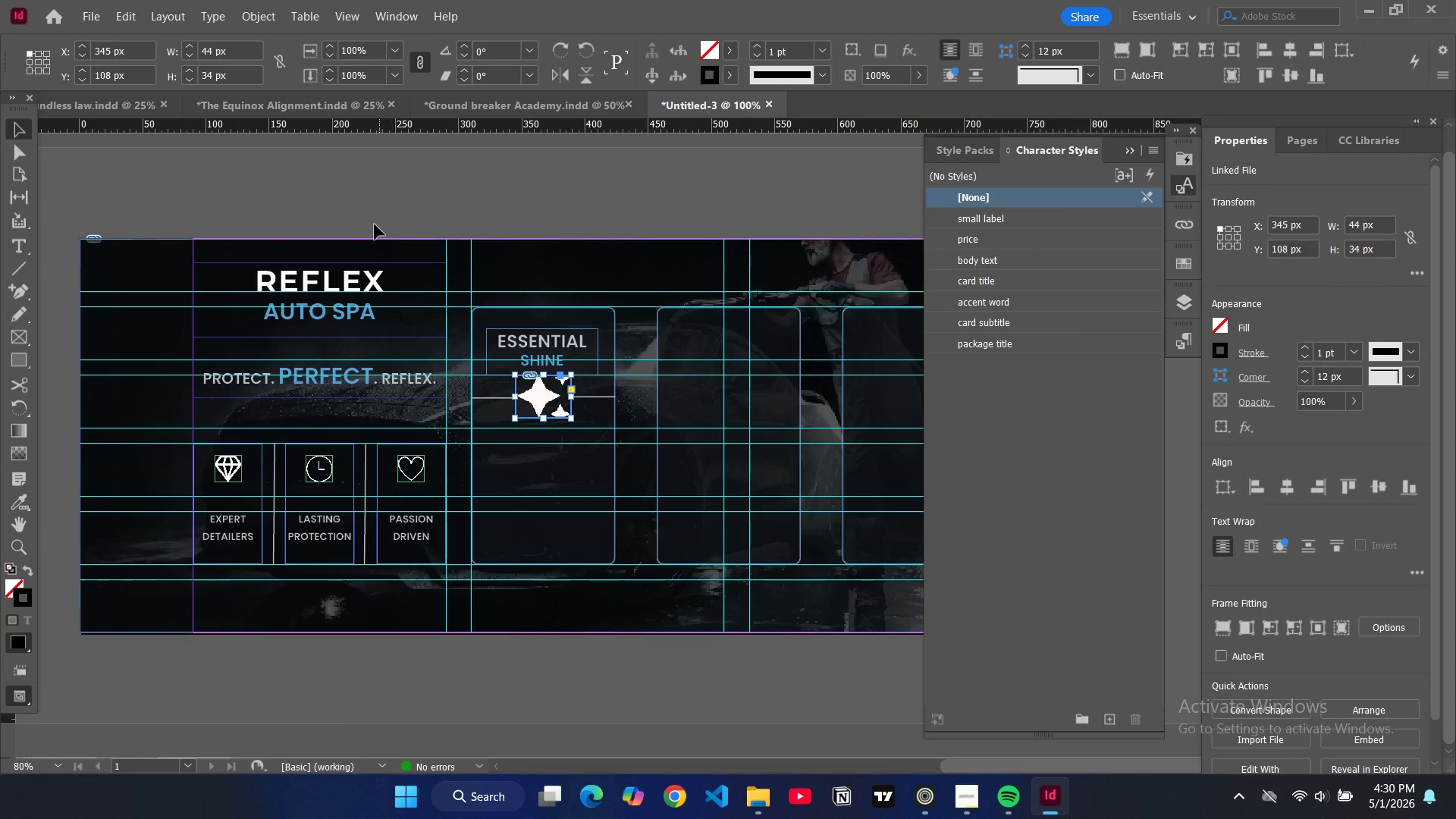 
left_click([374, 204])
 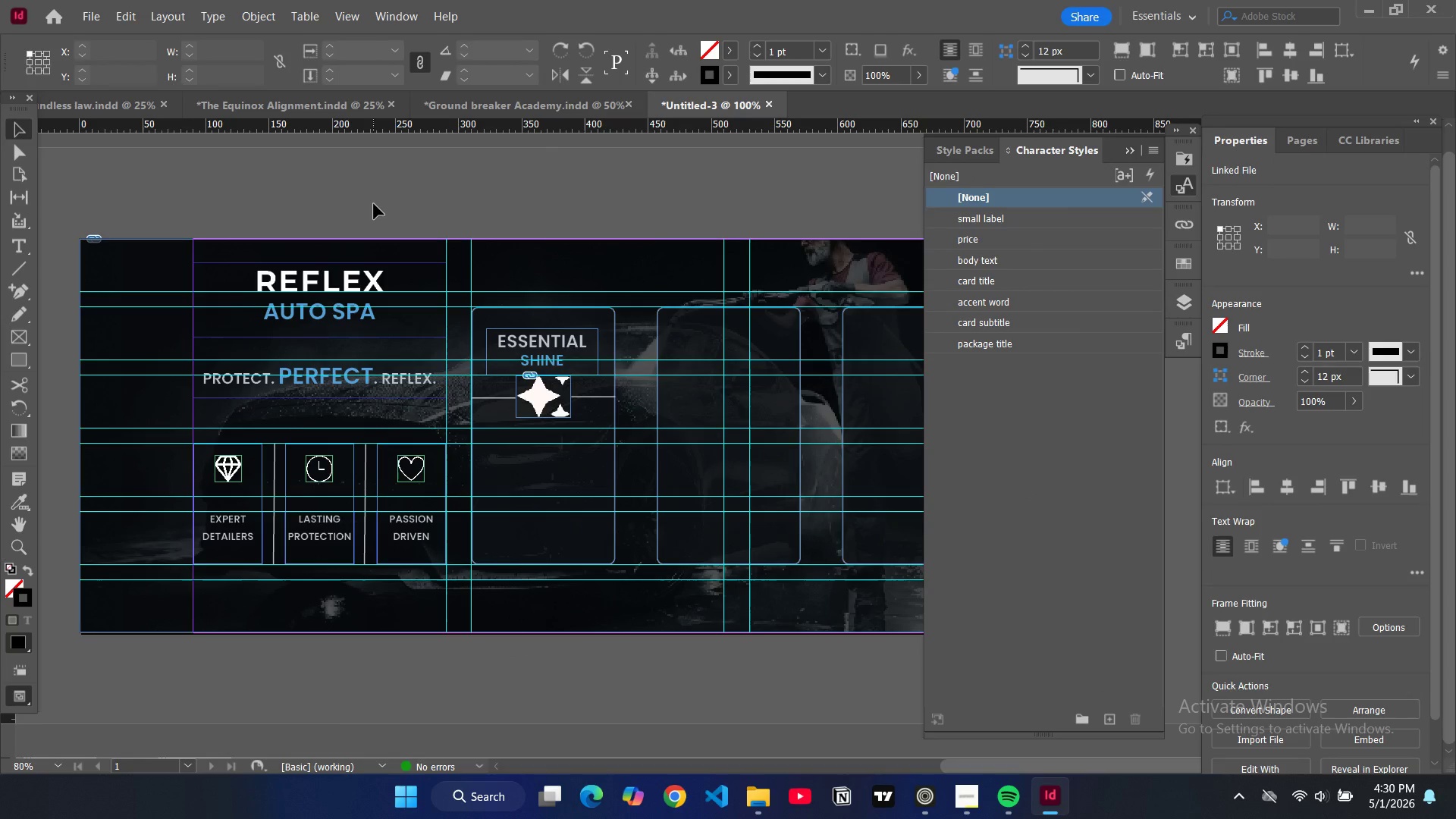 
key(W)
 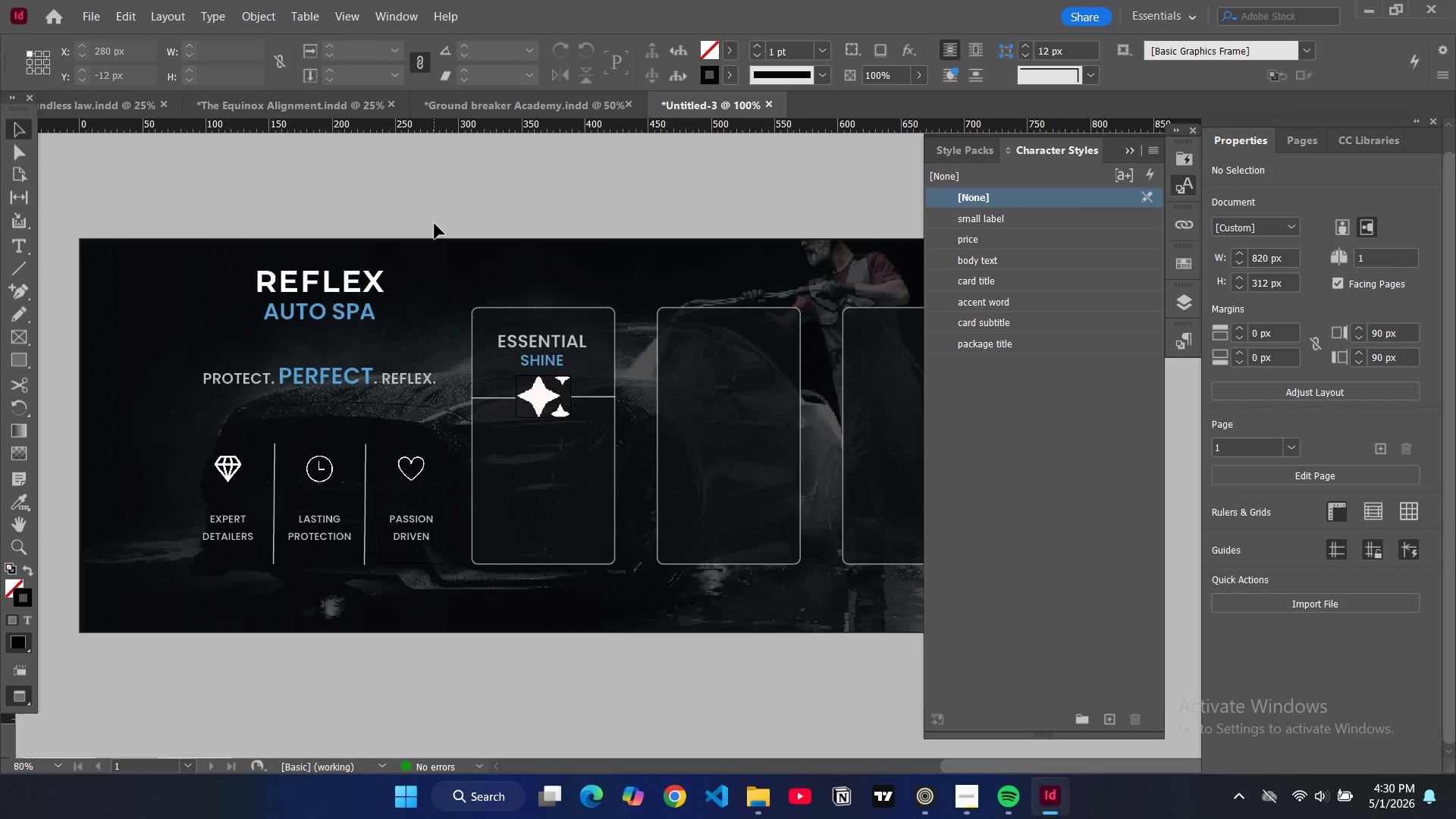 
key(W)
 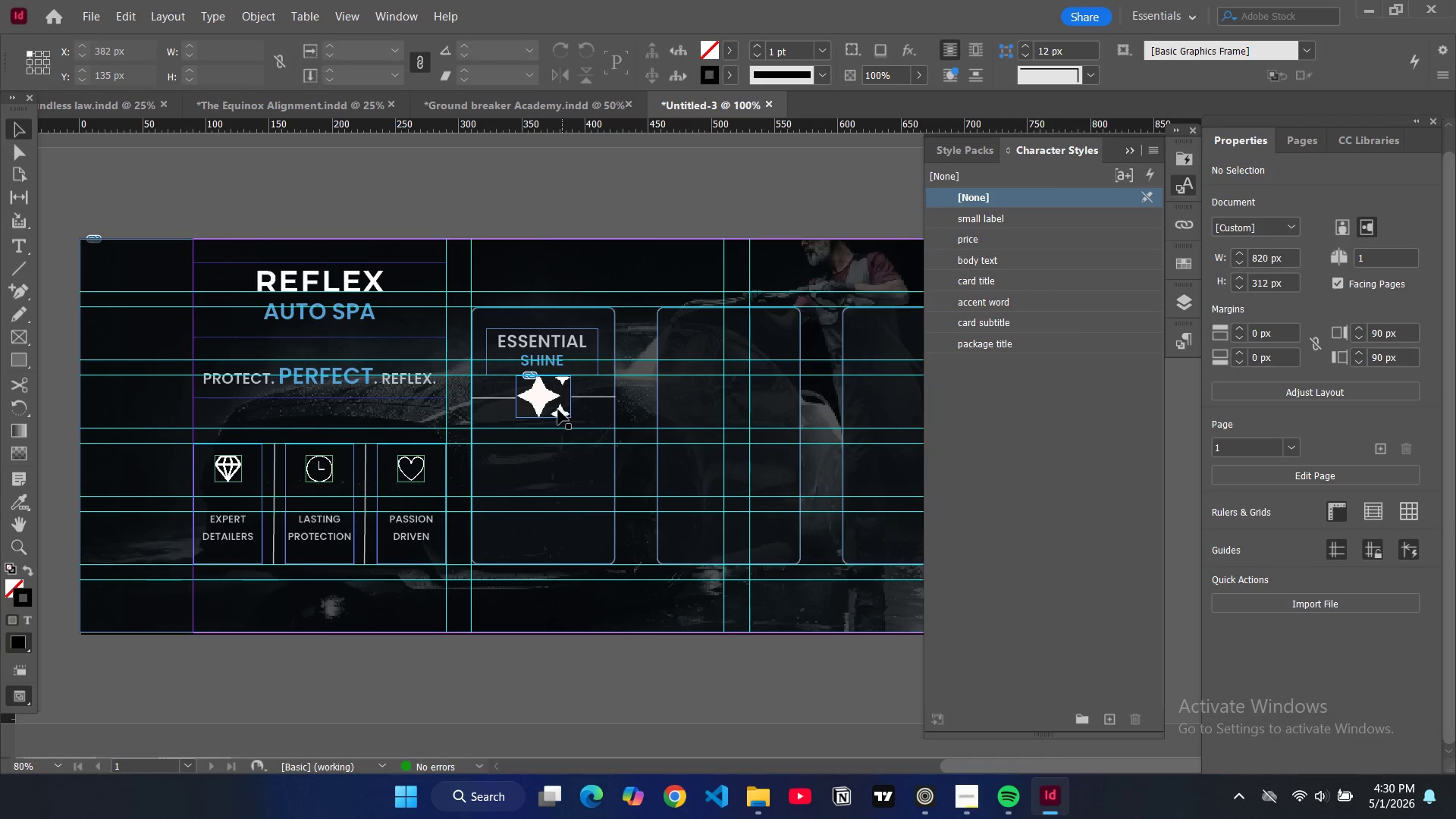 
left_click([558, 410])
 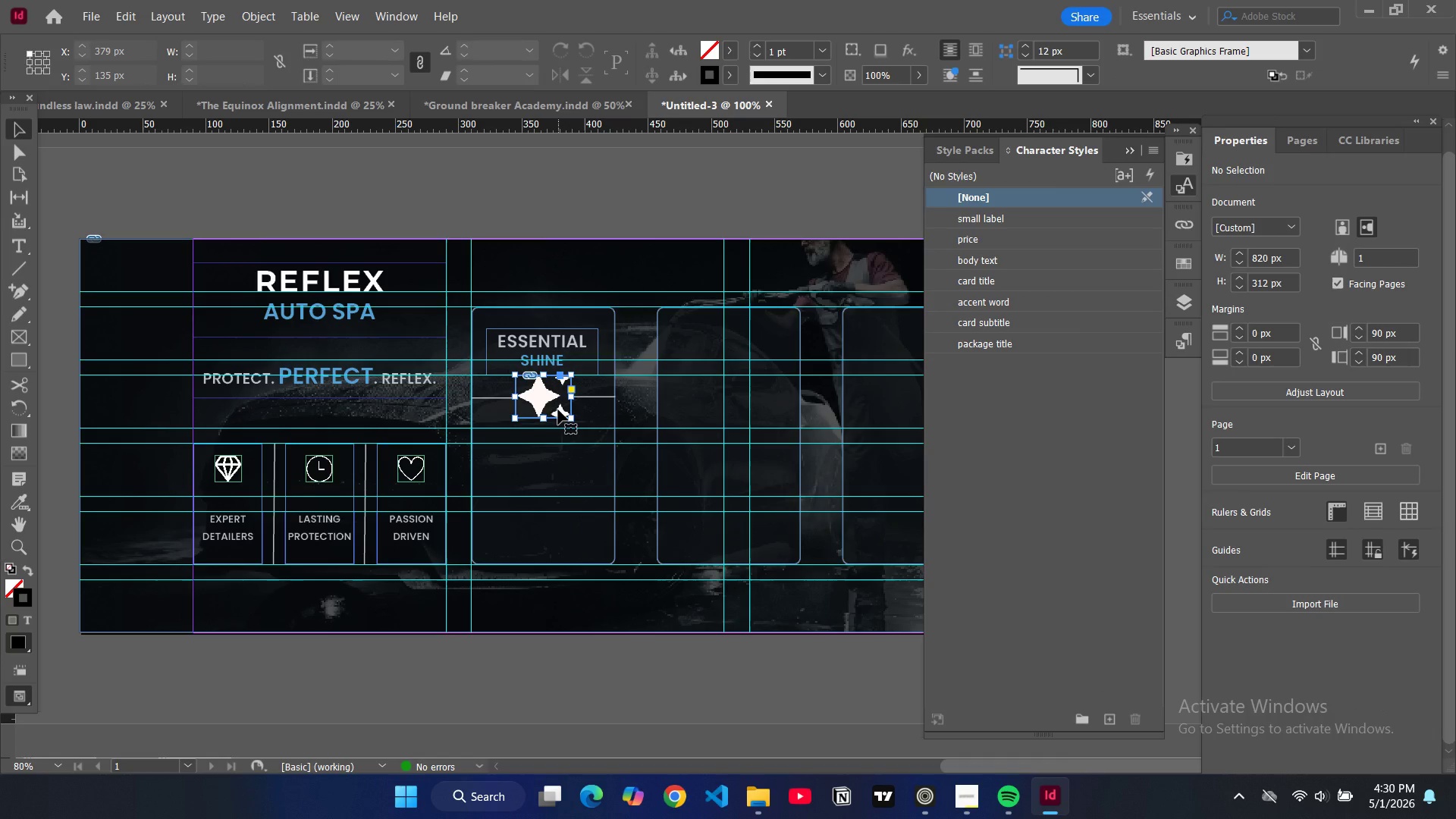 
key(Alt+Control+D)
 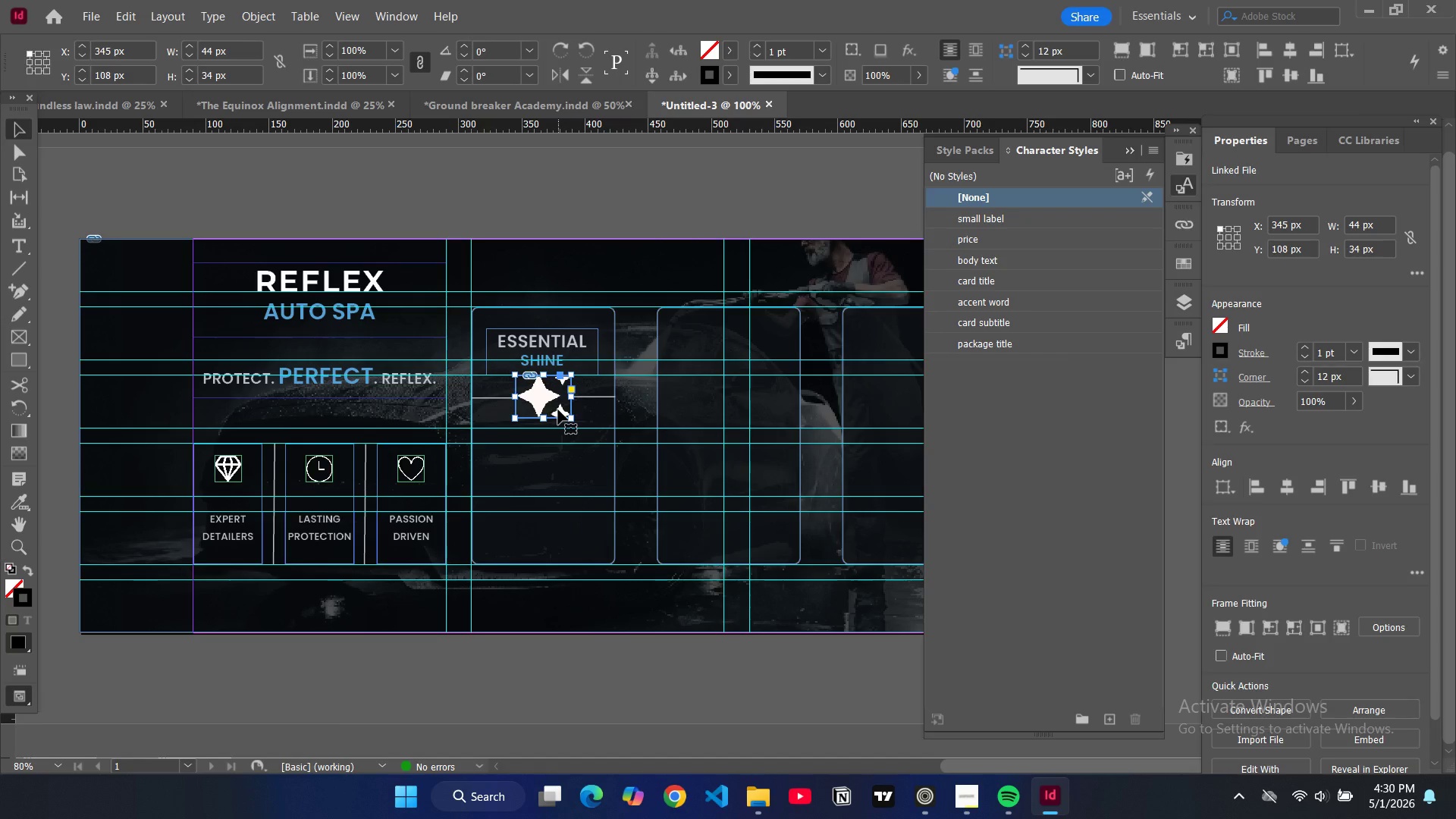 
key(Control+D)
 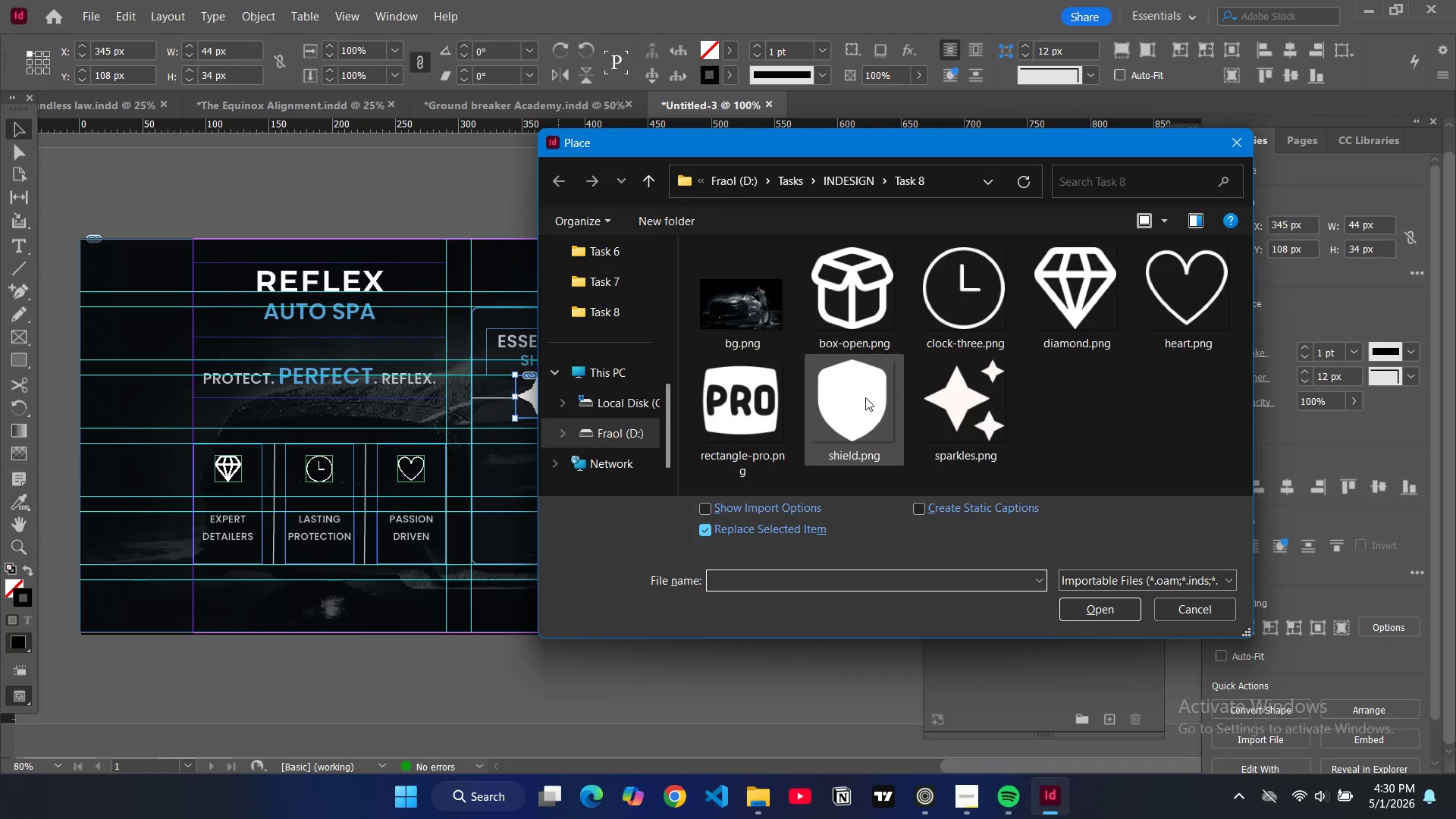 
mouse_move([1001, 382])
 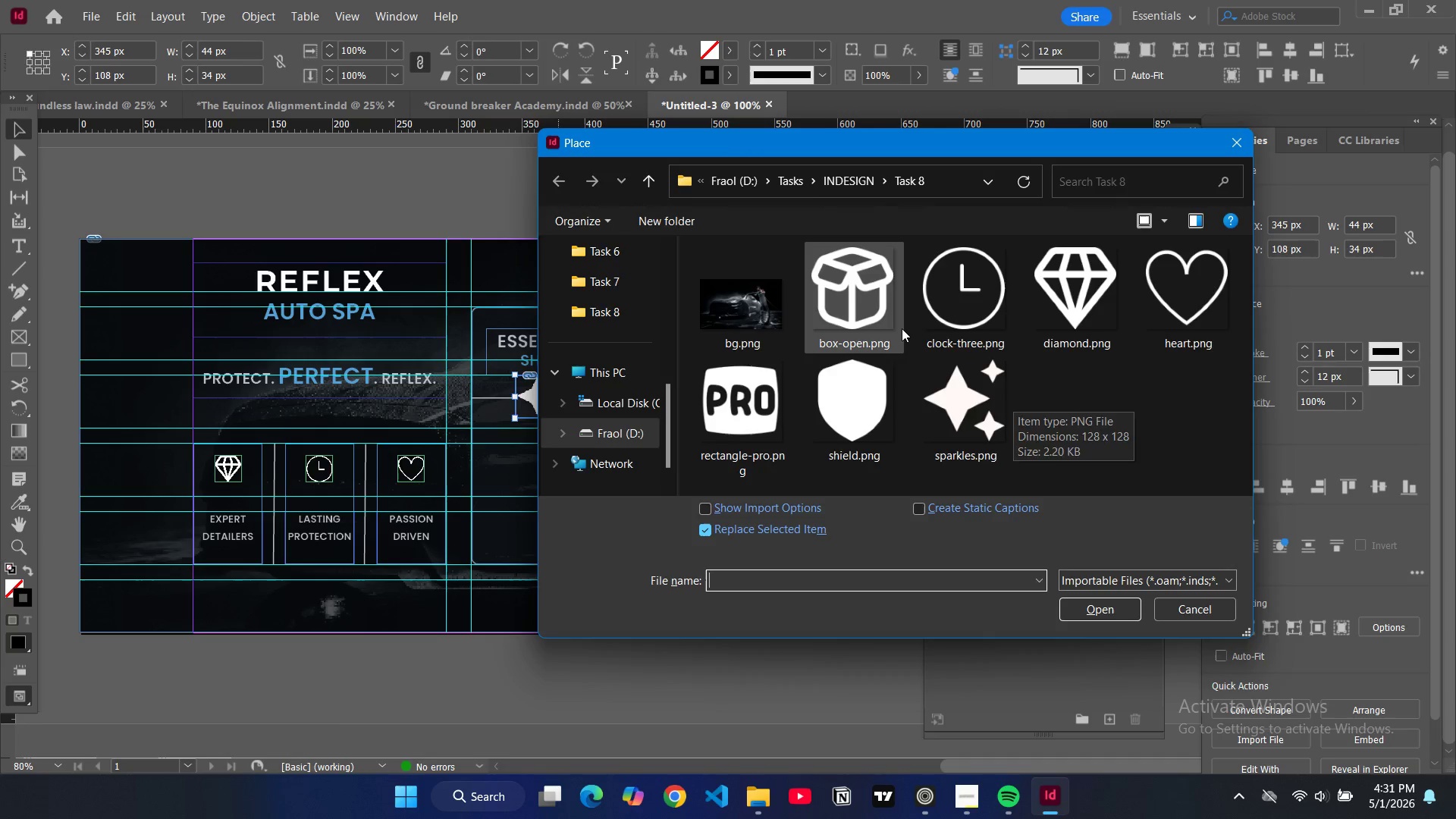 
mouse_move([897, 326])
 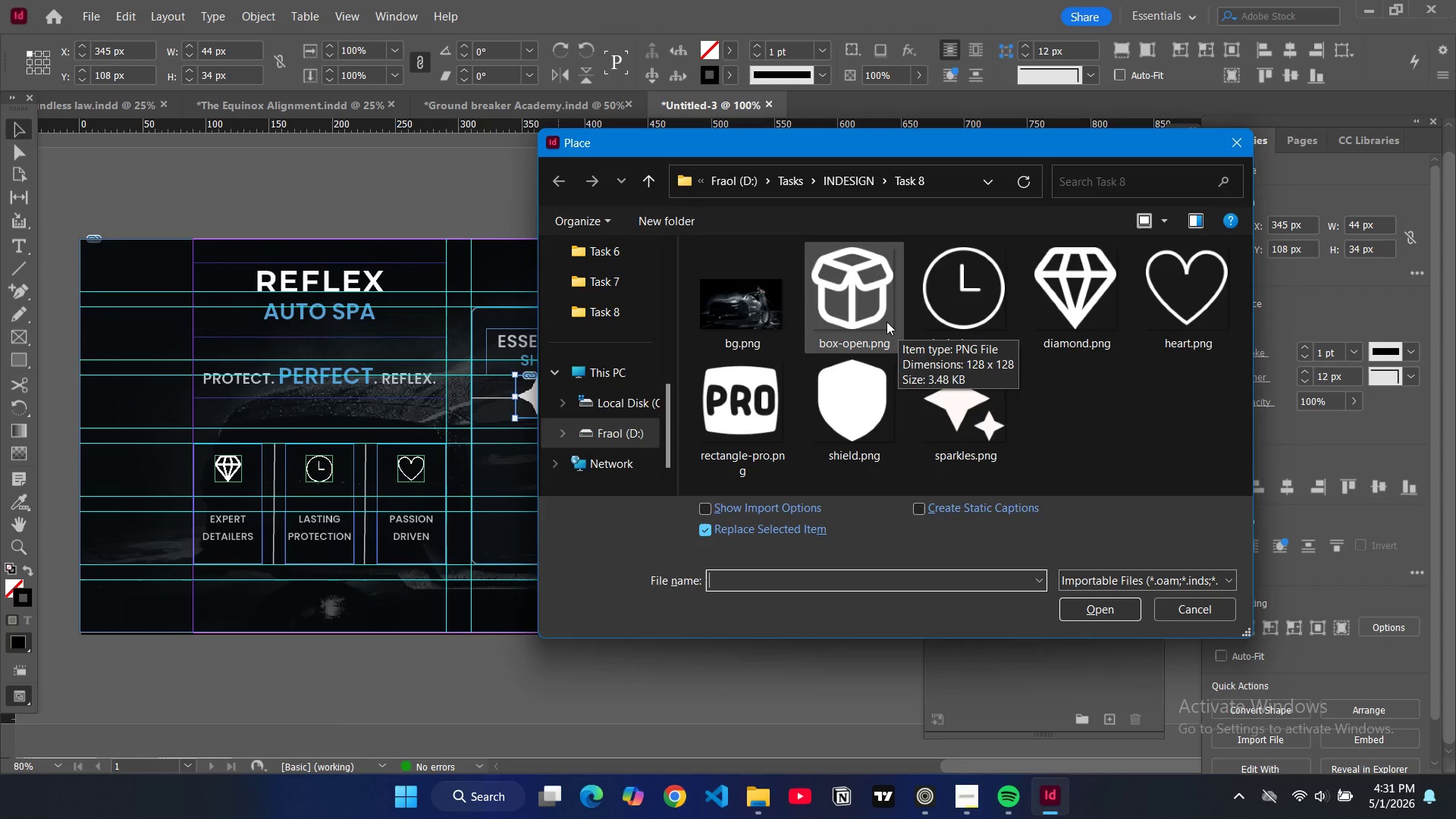 
left_click([943, 403])
 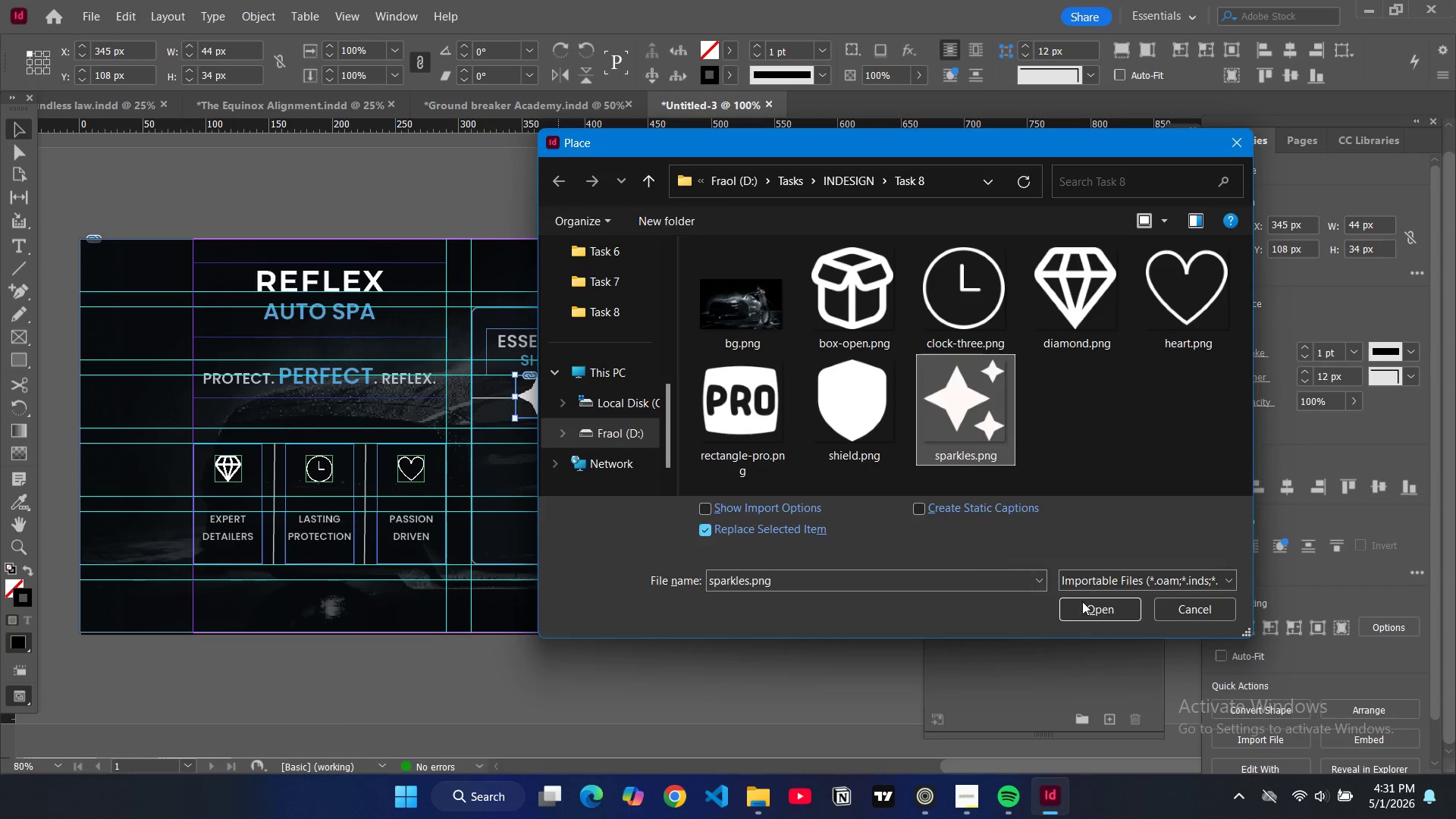 
left_click([1094, 613])
 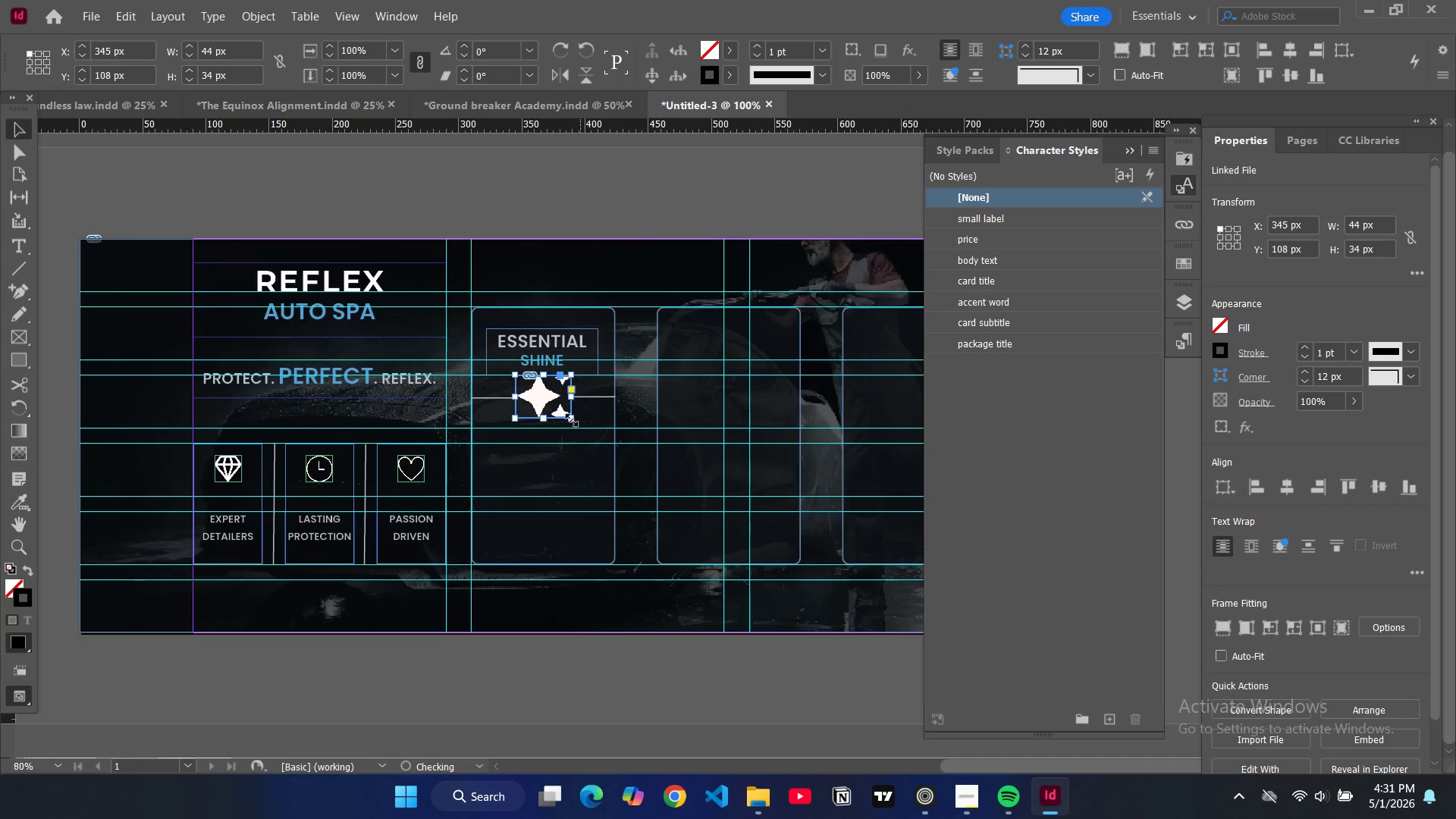 
left_click_drag(start_coordinate=[571, 421], to_coordinate=[554, 416])
 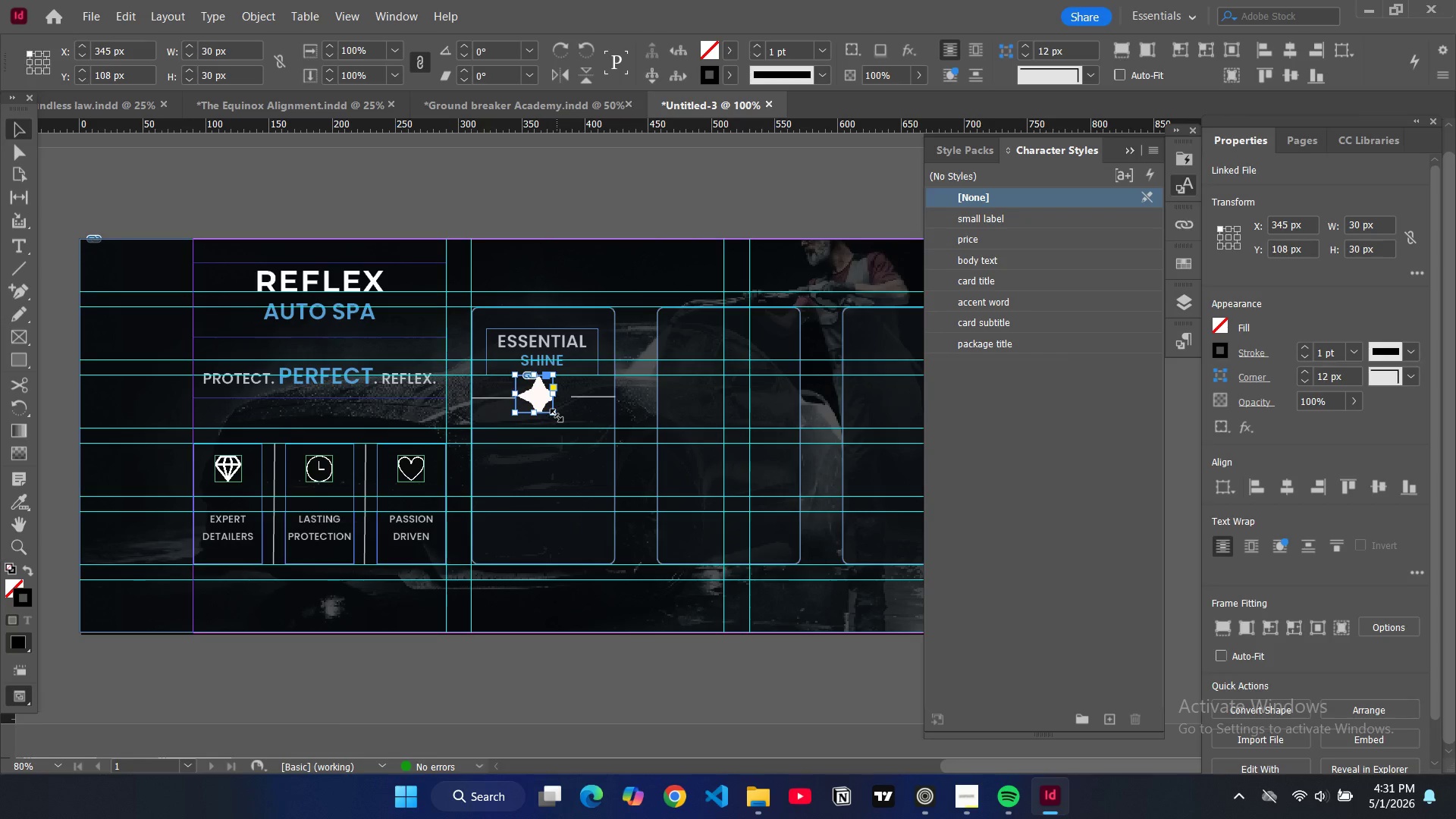 
key(Alt+Control+Shift+C)
 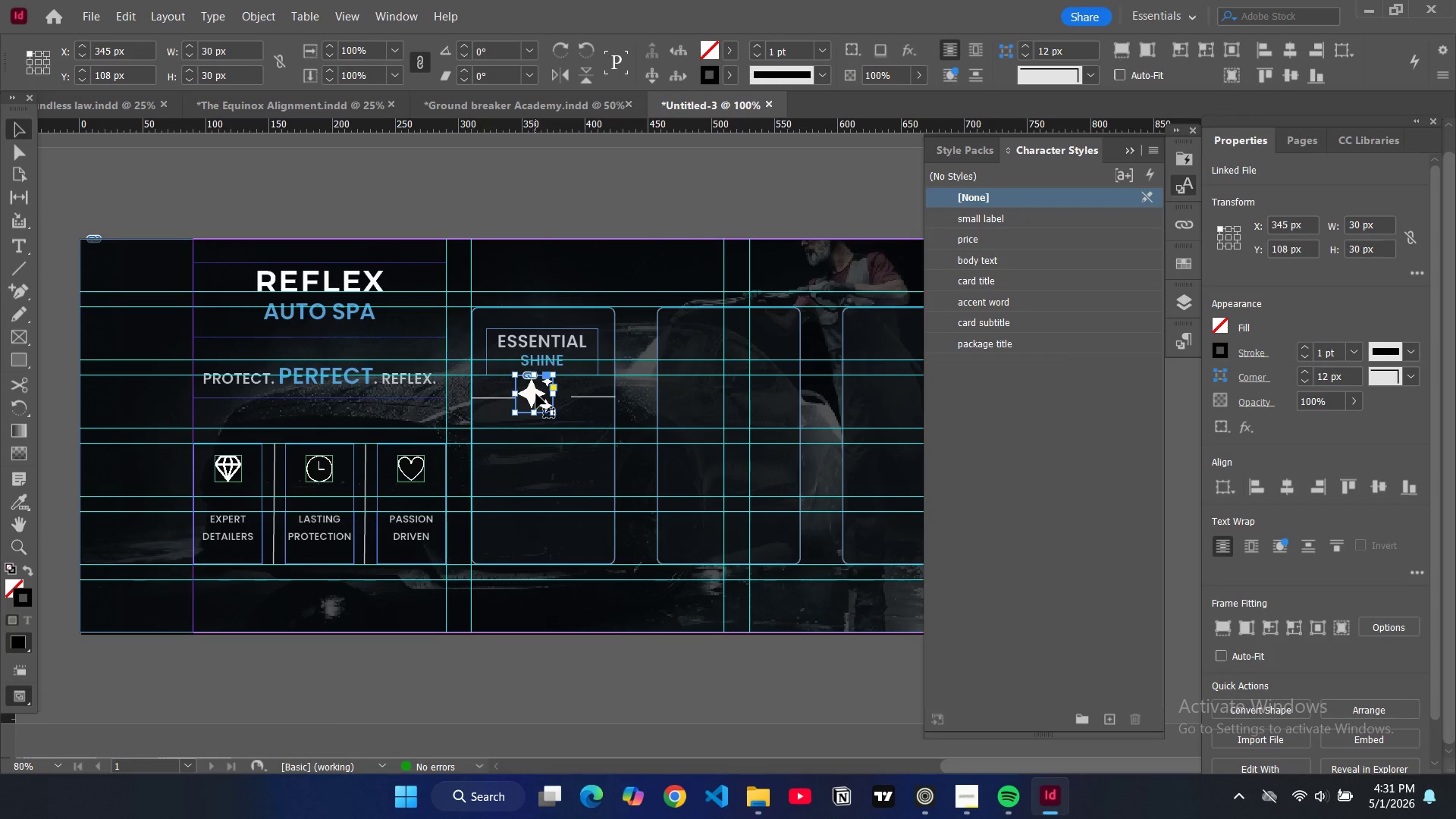 
left_click_drag(start_coordinate=[534, 392], to_coordinate=[544, 395])
 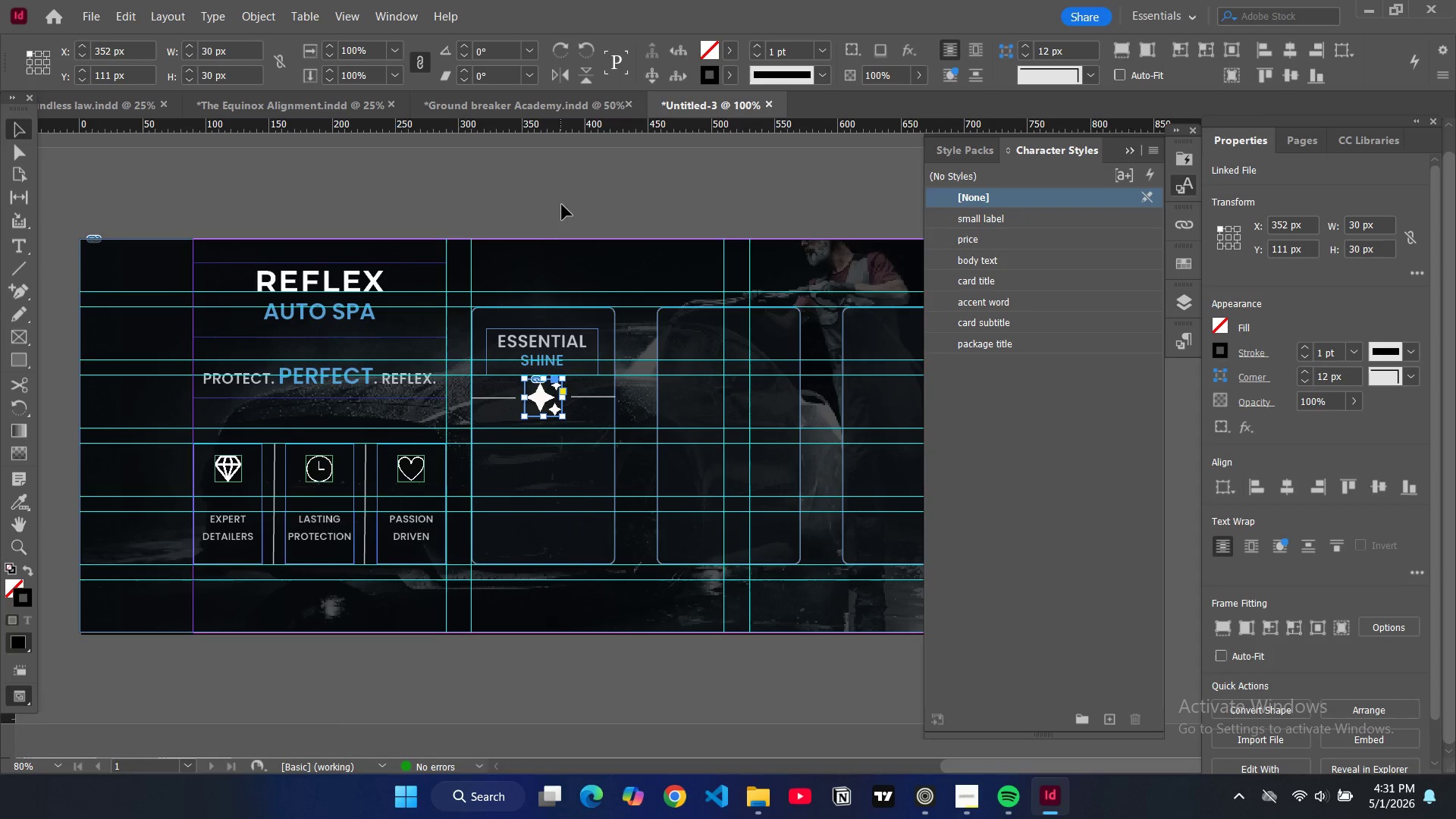 
left_click([561, 209])
 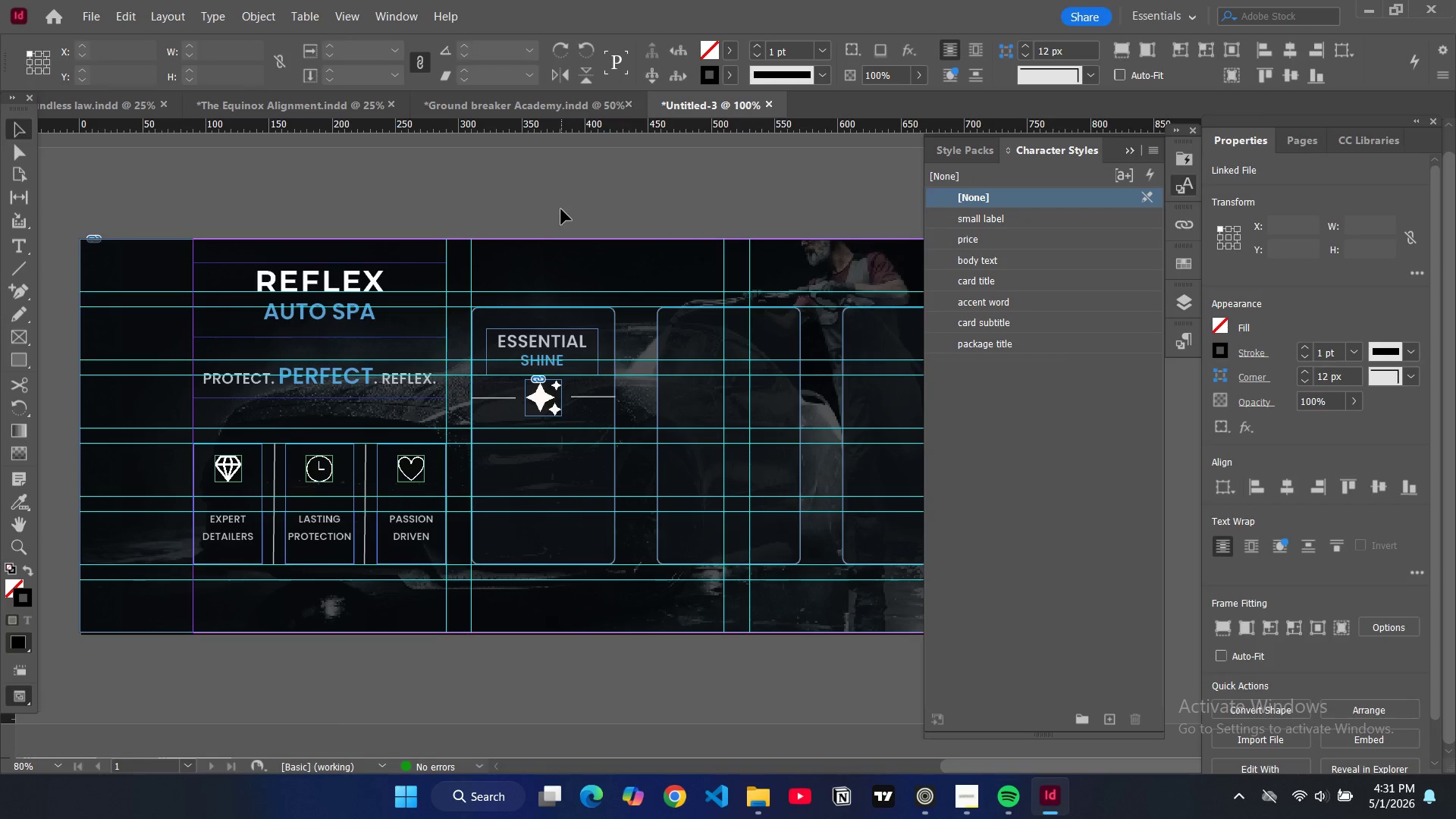 
key(W)
 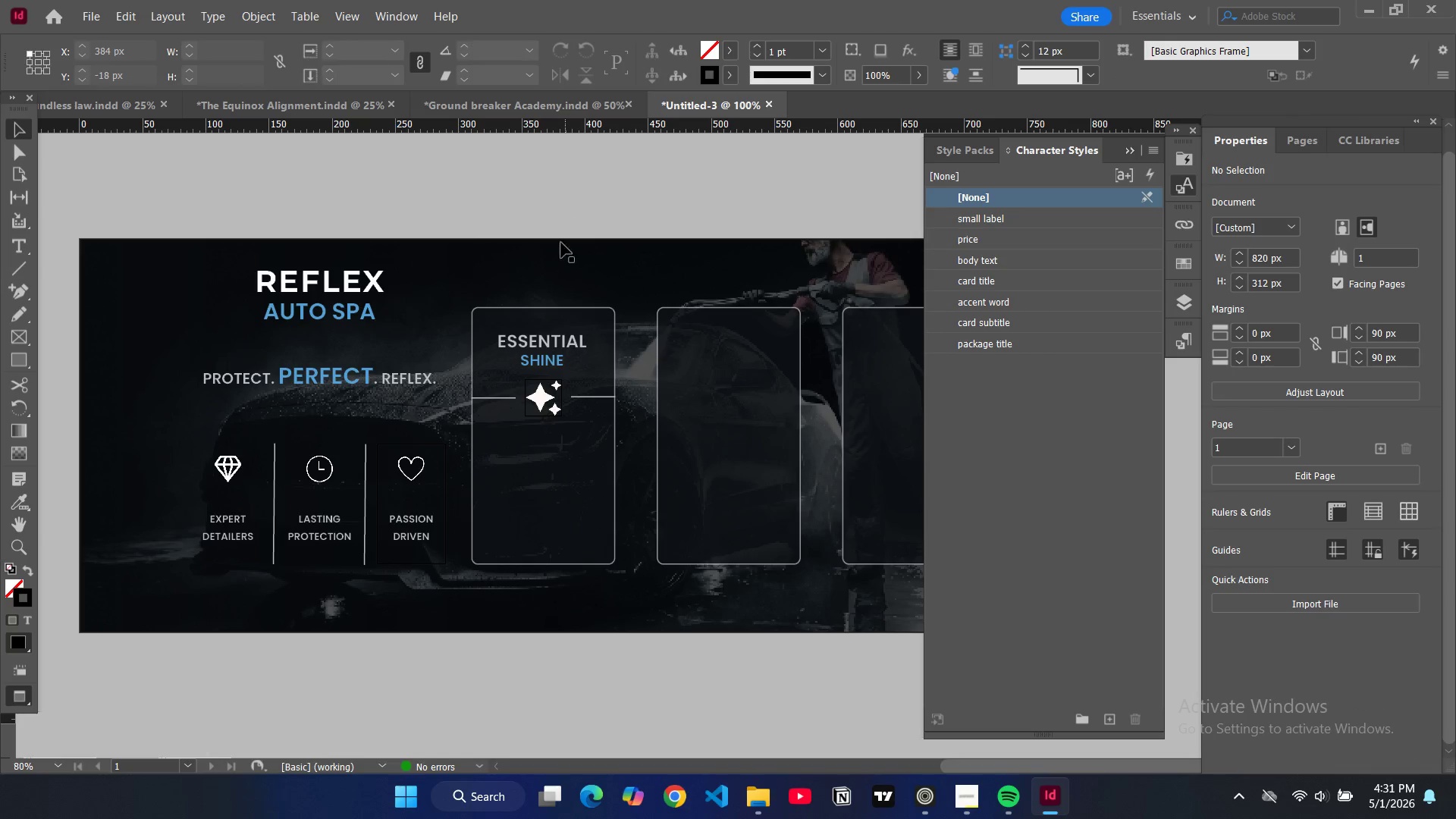 
key(W)
 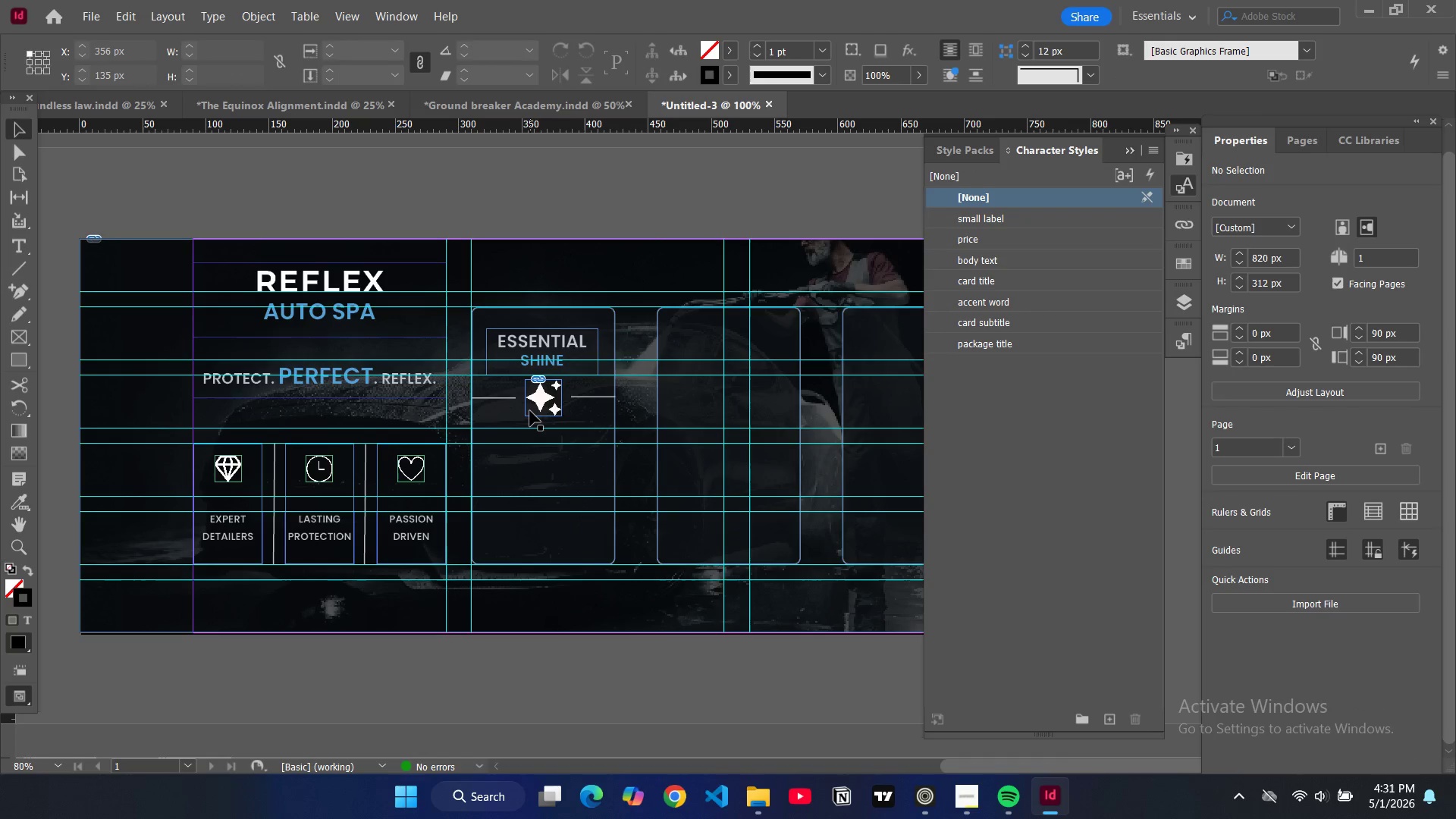 
left_click([530, 411])
 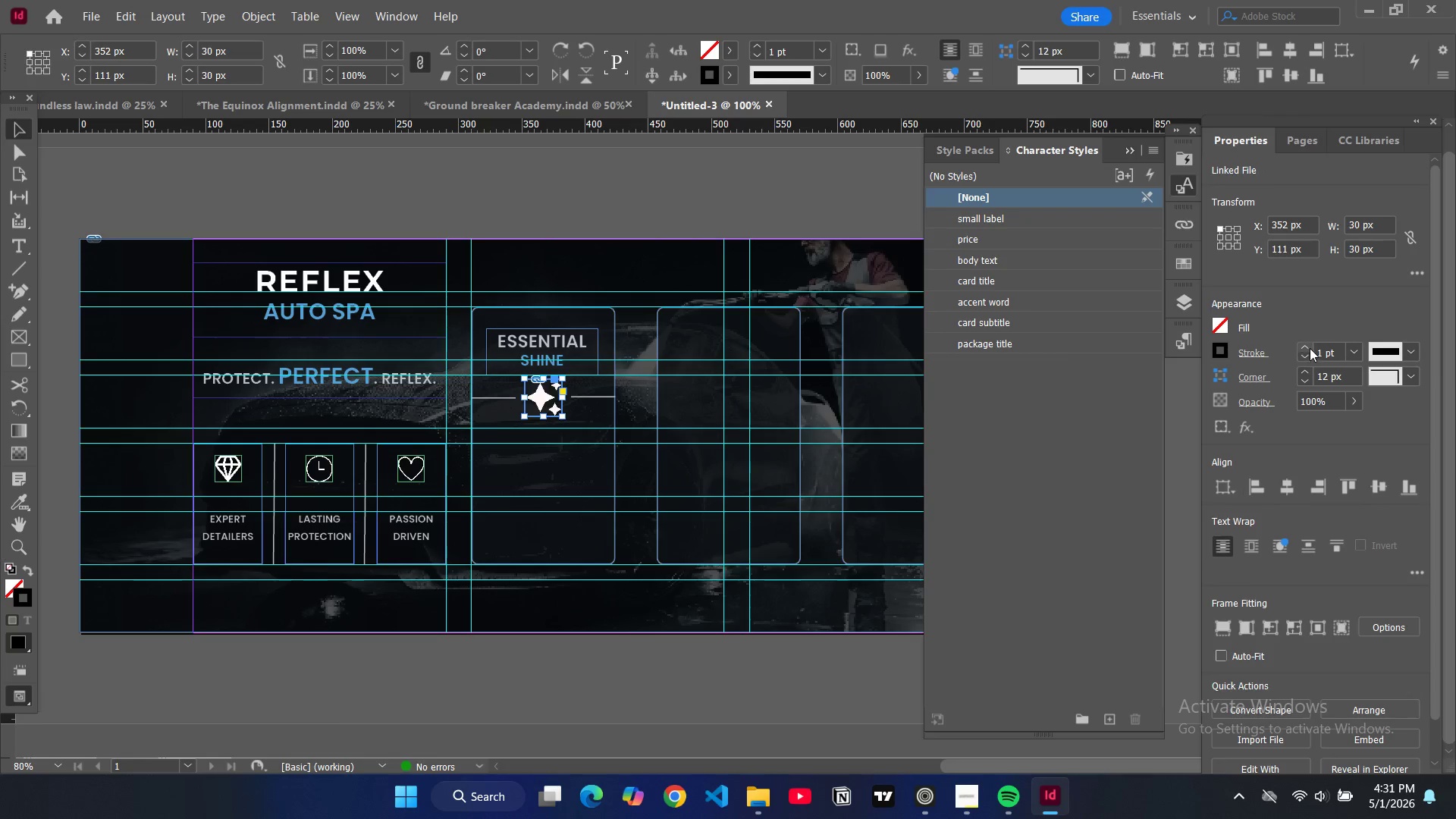 
double_click([1320, 353])
 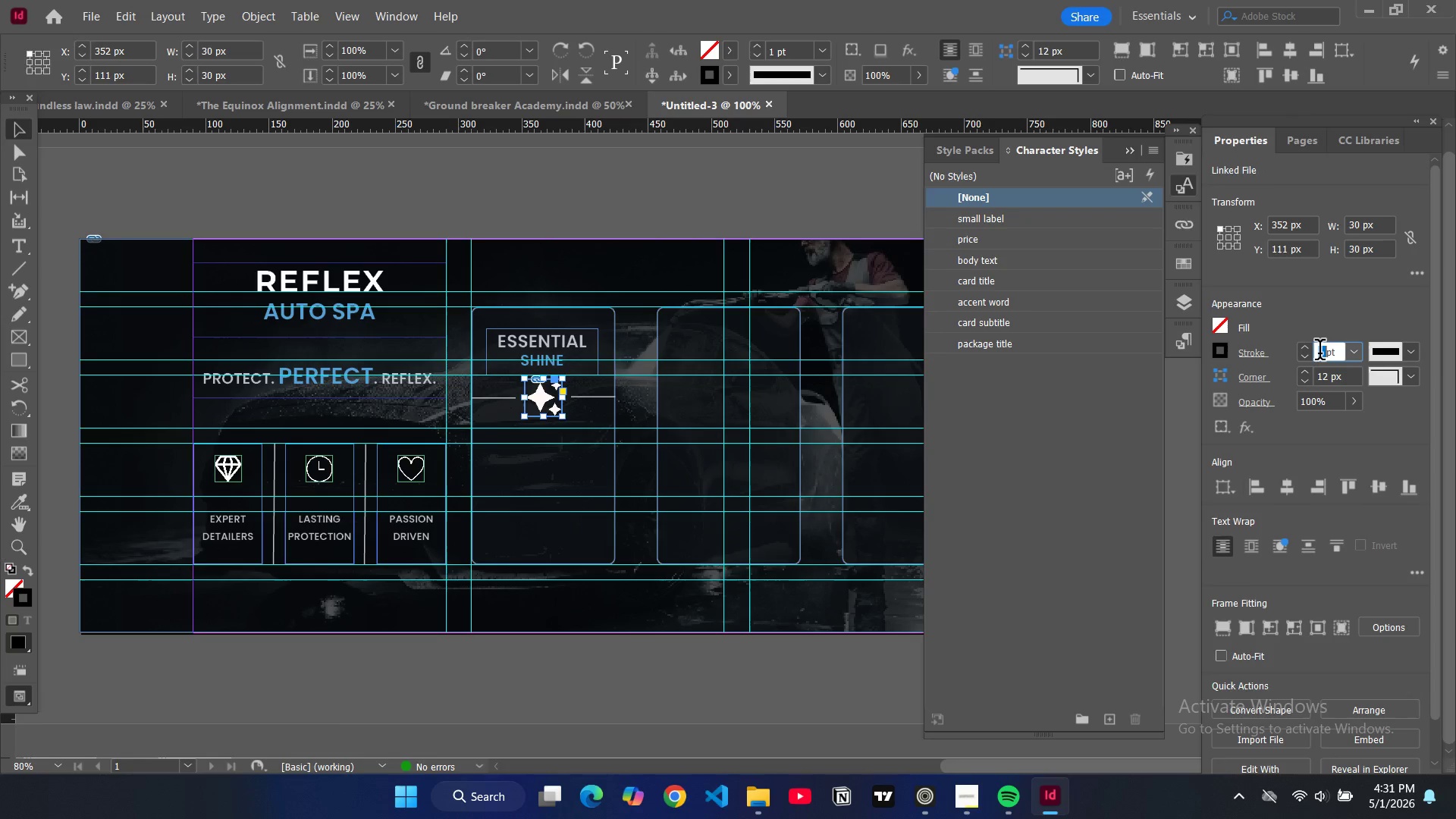 
triple_click([1320, 353])
 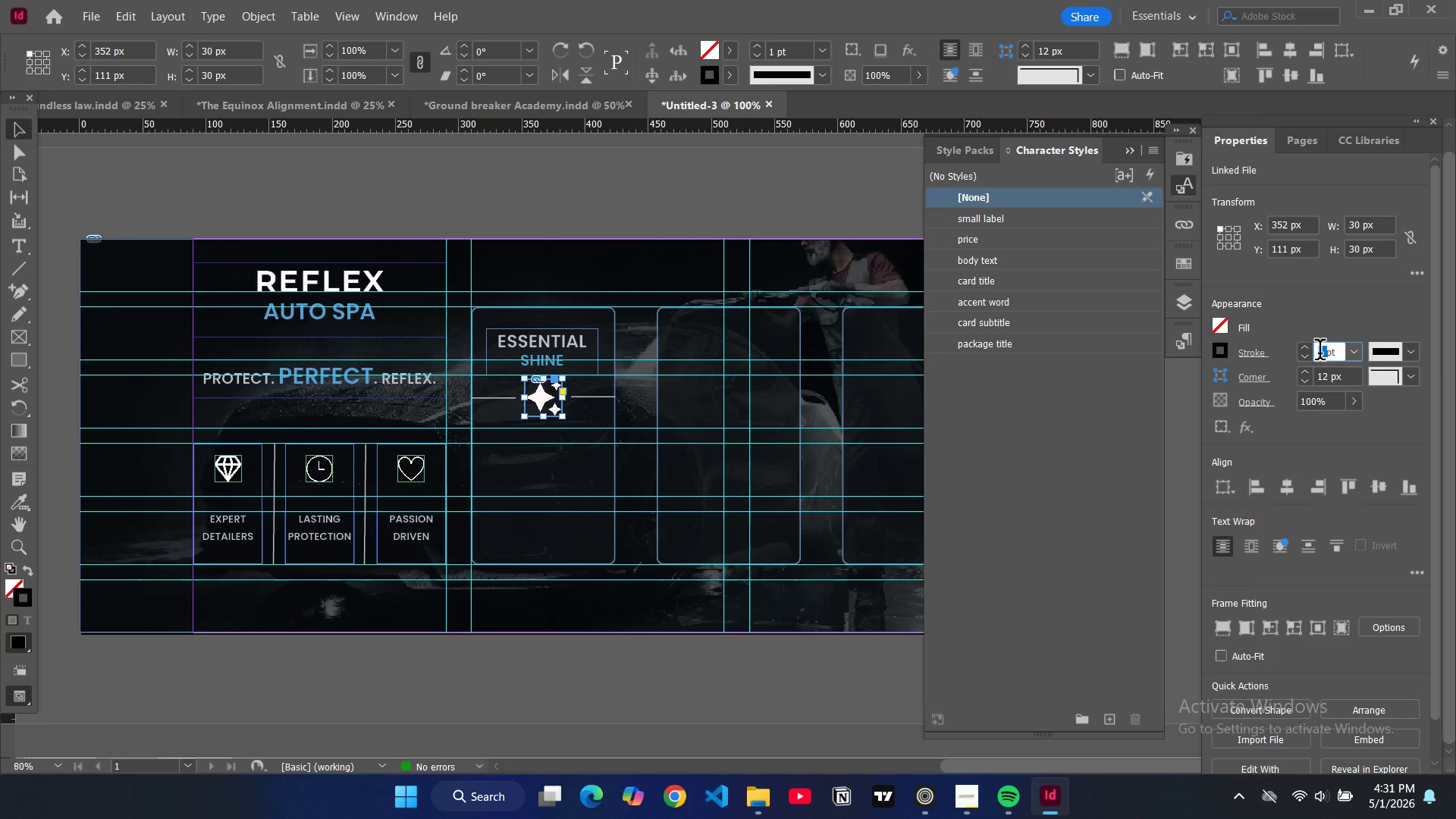 
key(0)
 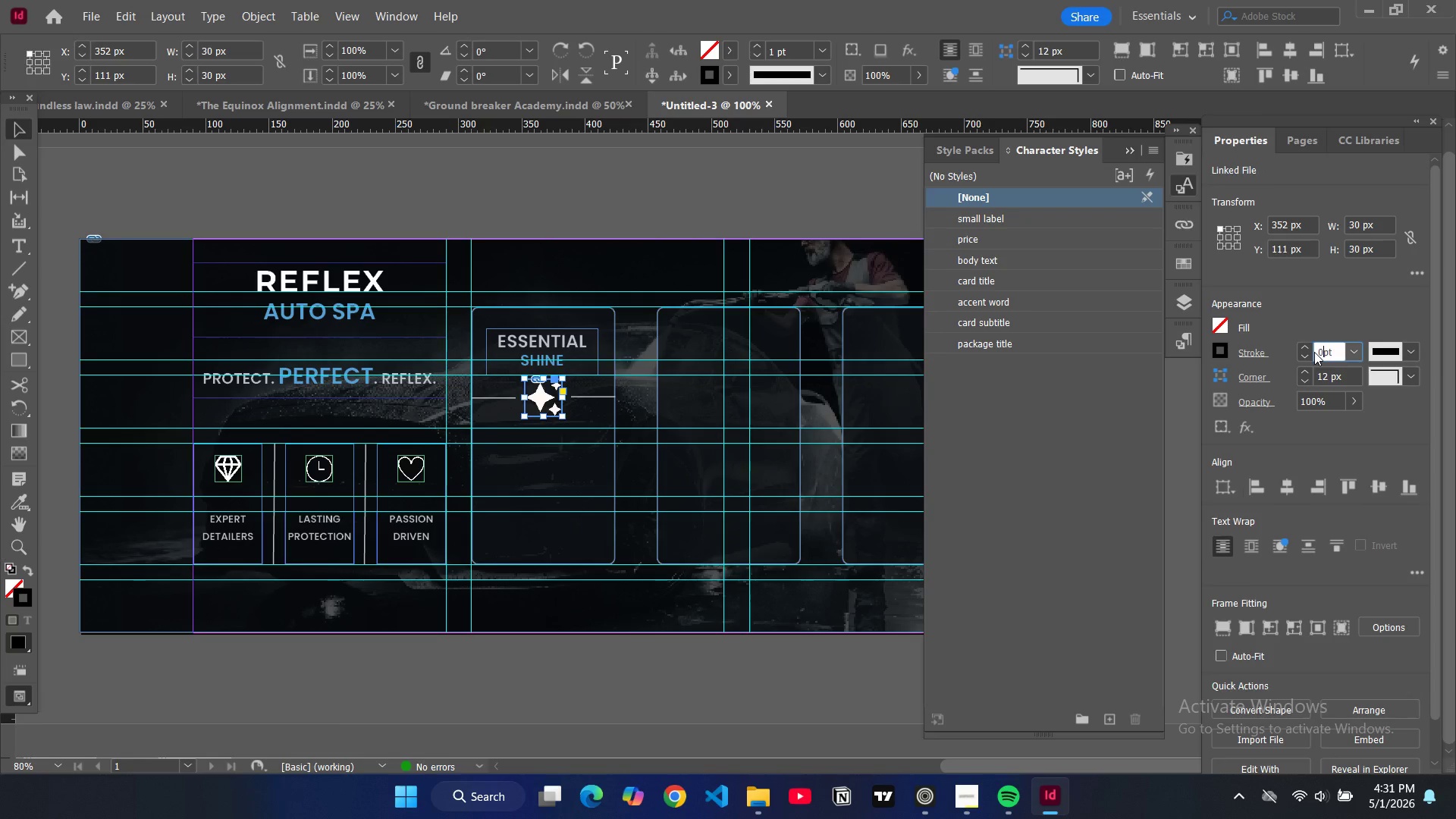 
key(Enter)
 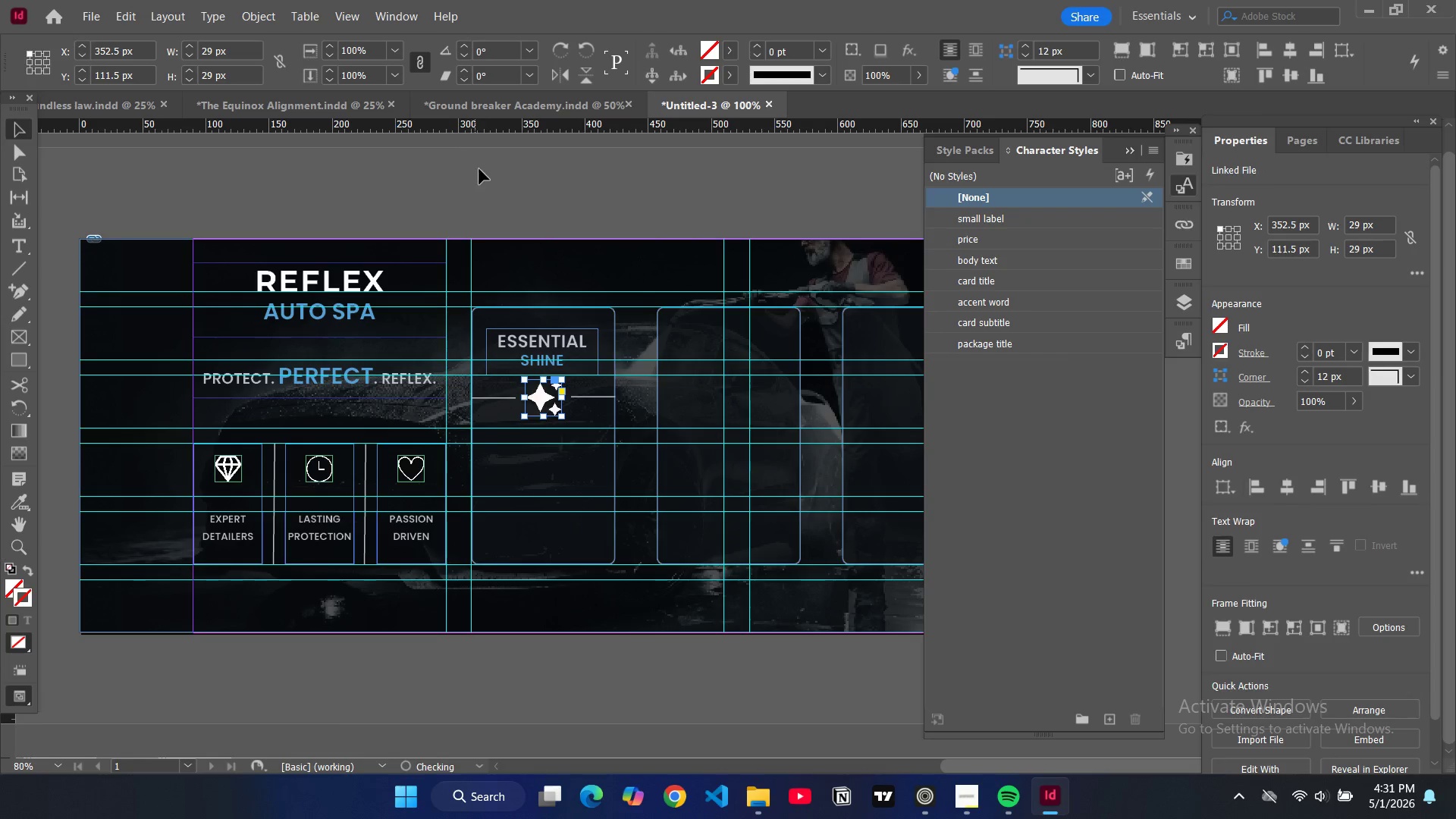 
left_click([486, 178])
 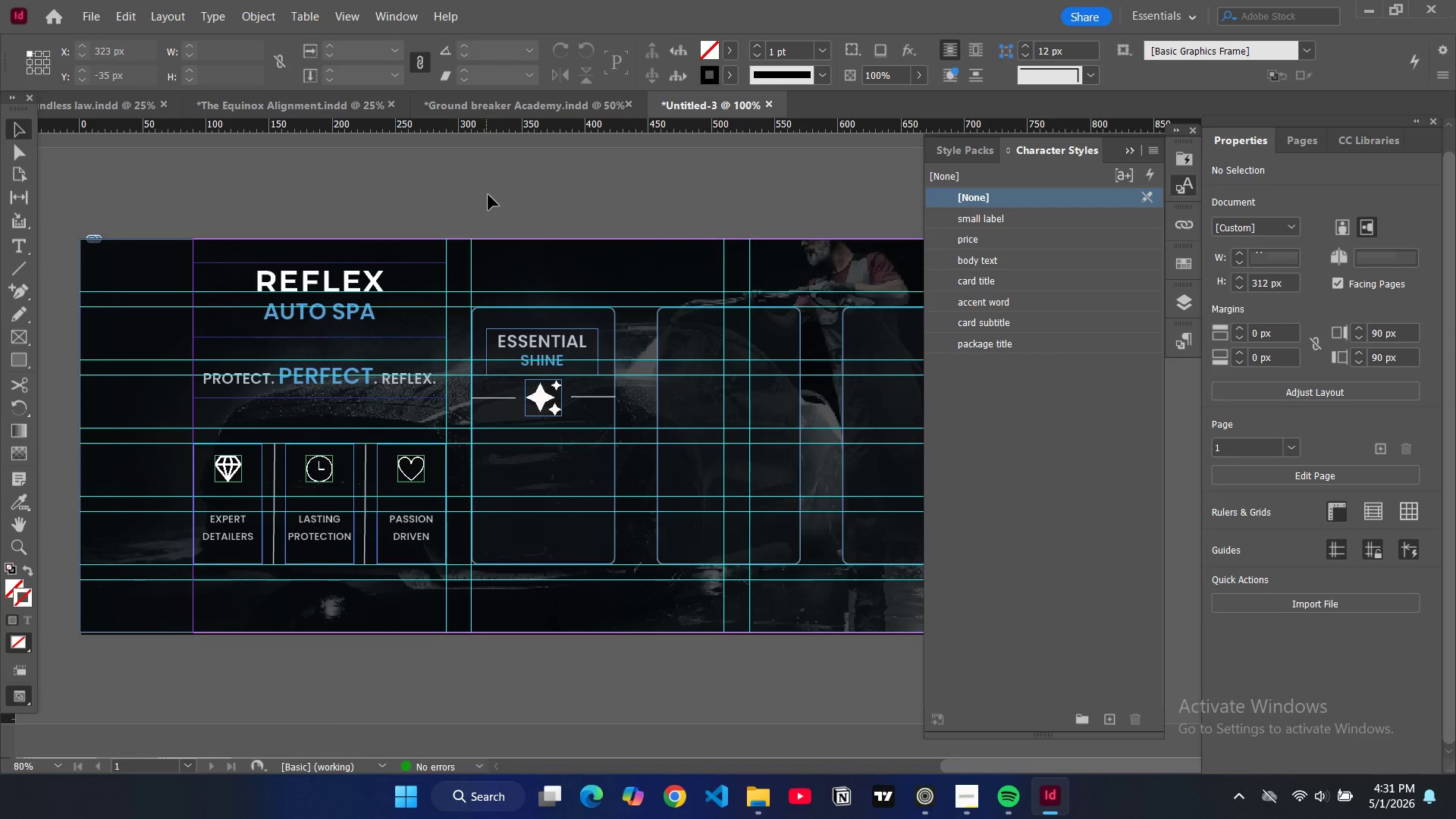 
type(ww)
 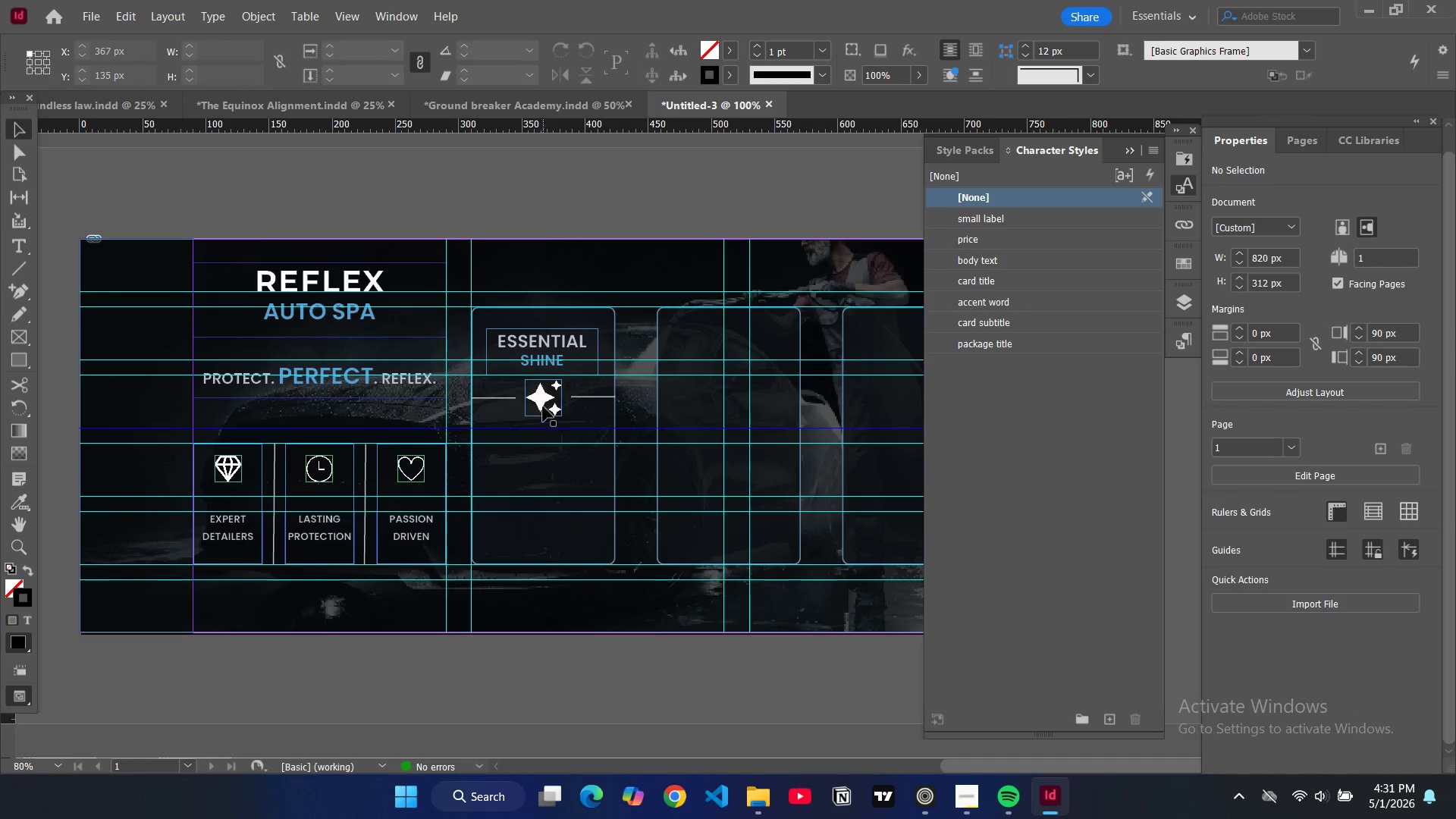 
left_click([544, 404])
 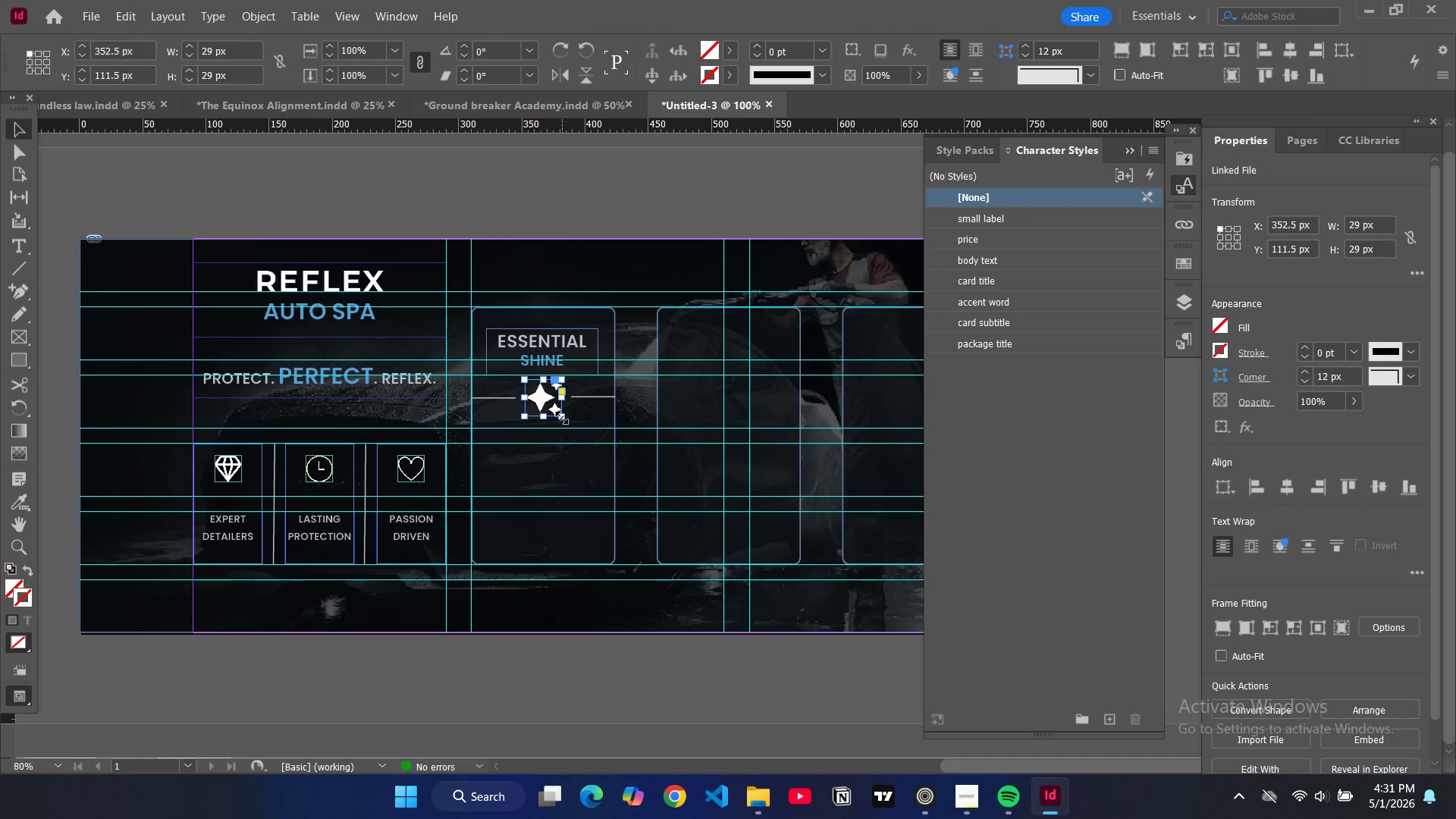 
left_click_drag(start_coordinate=[562, 418], to_coordinate=[553, 408])
 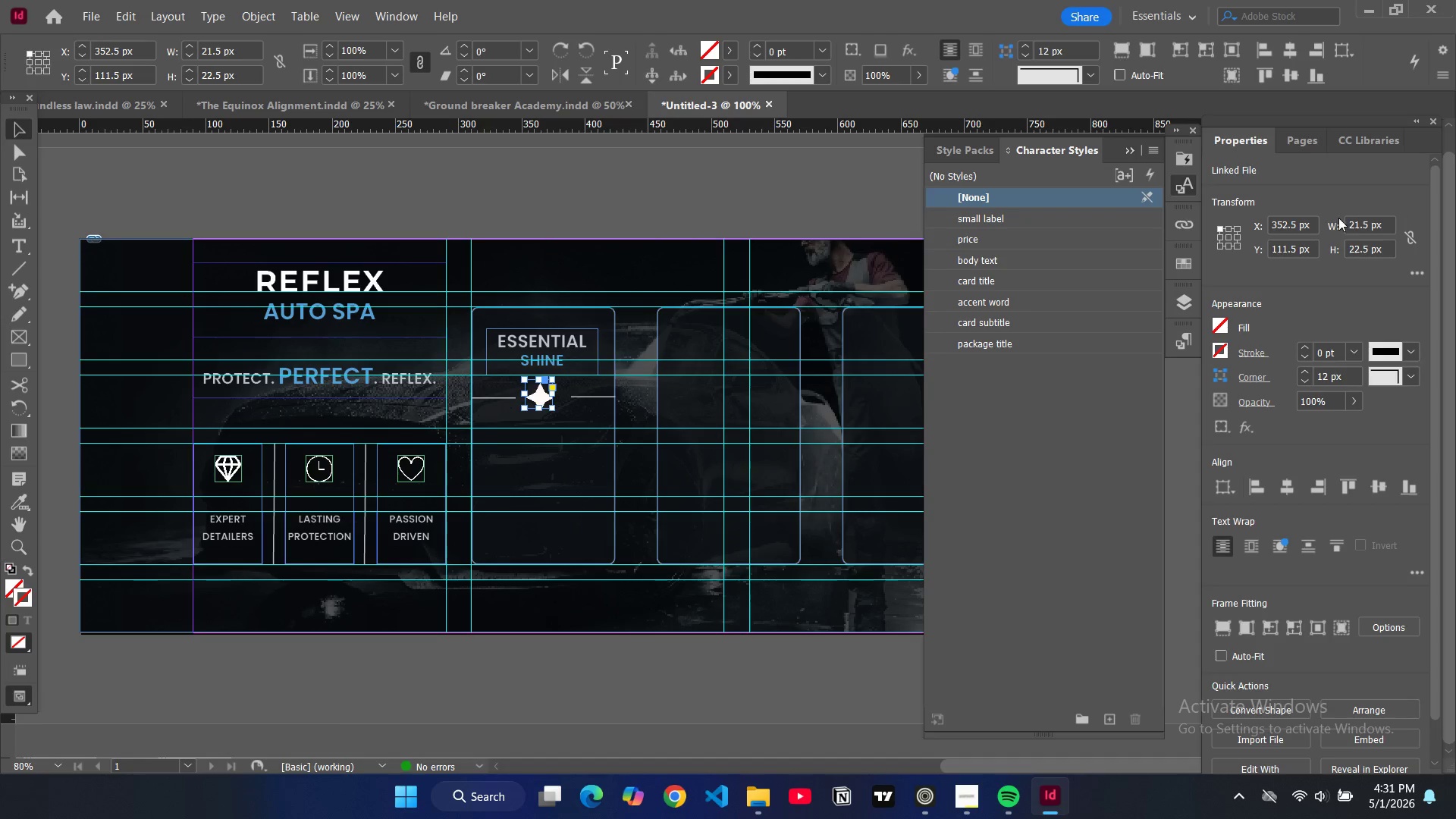 
double_click([1351, 225])
 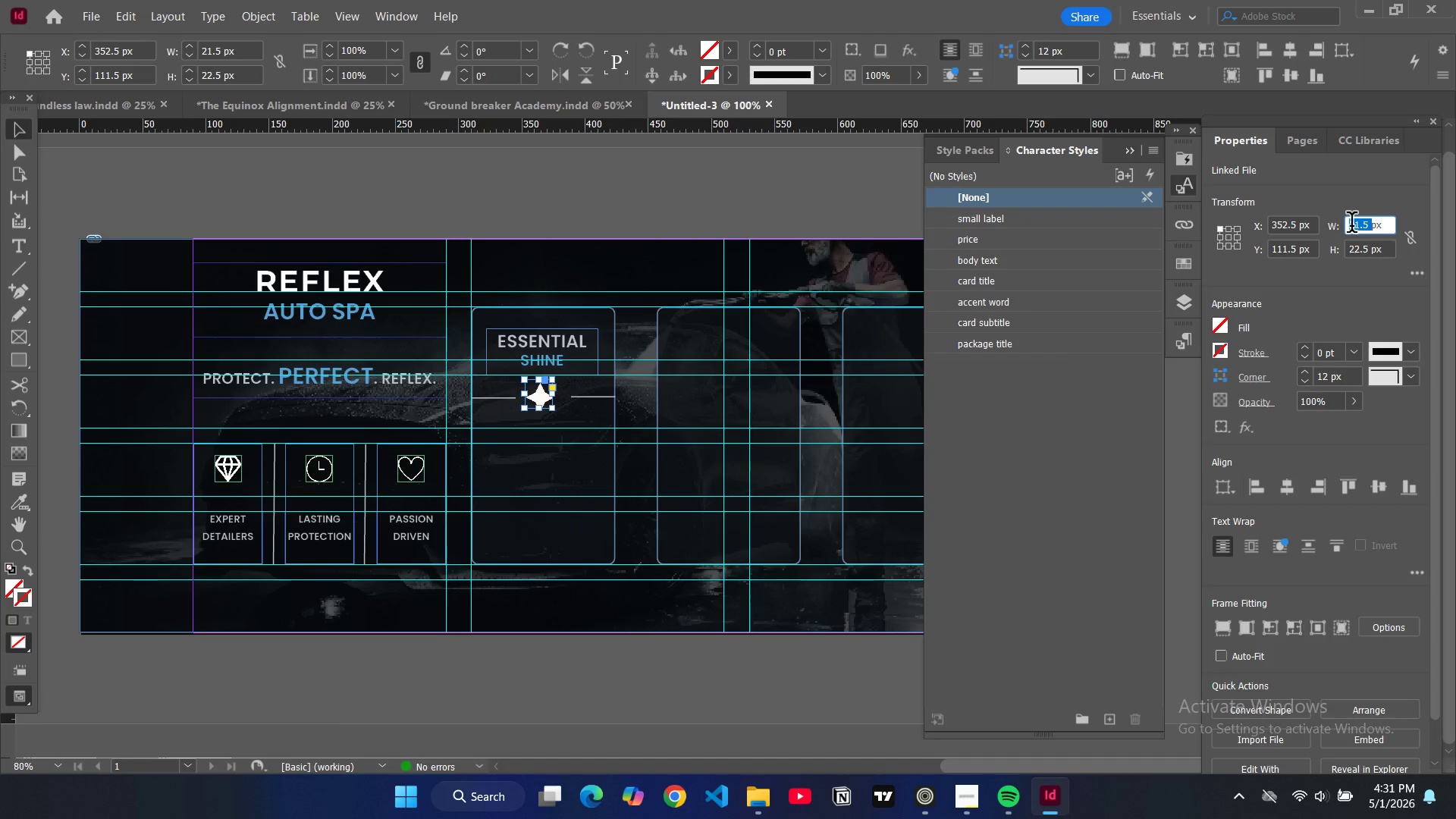 
type(21)
key(Backspace)
type(0)
 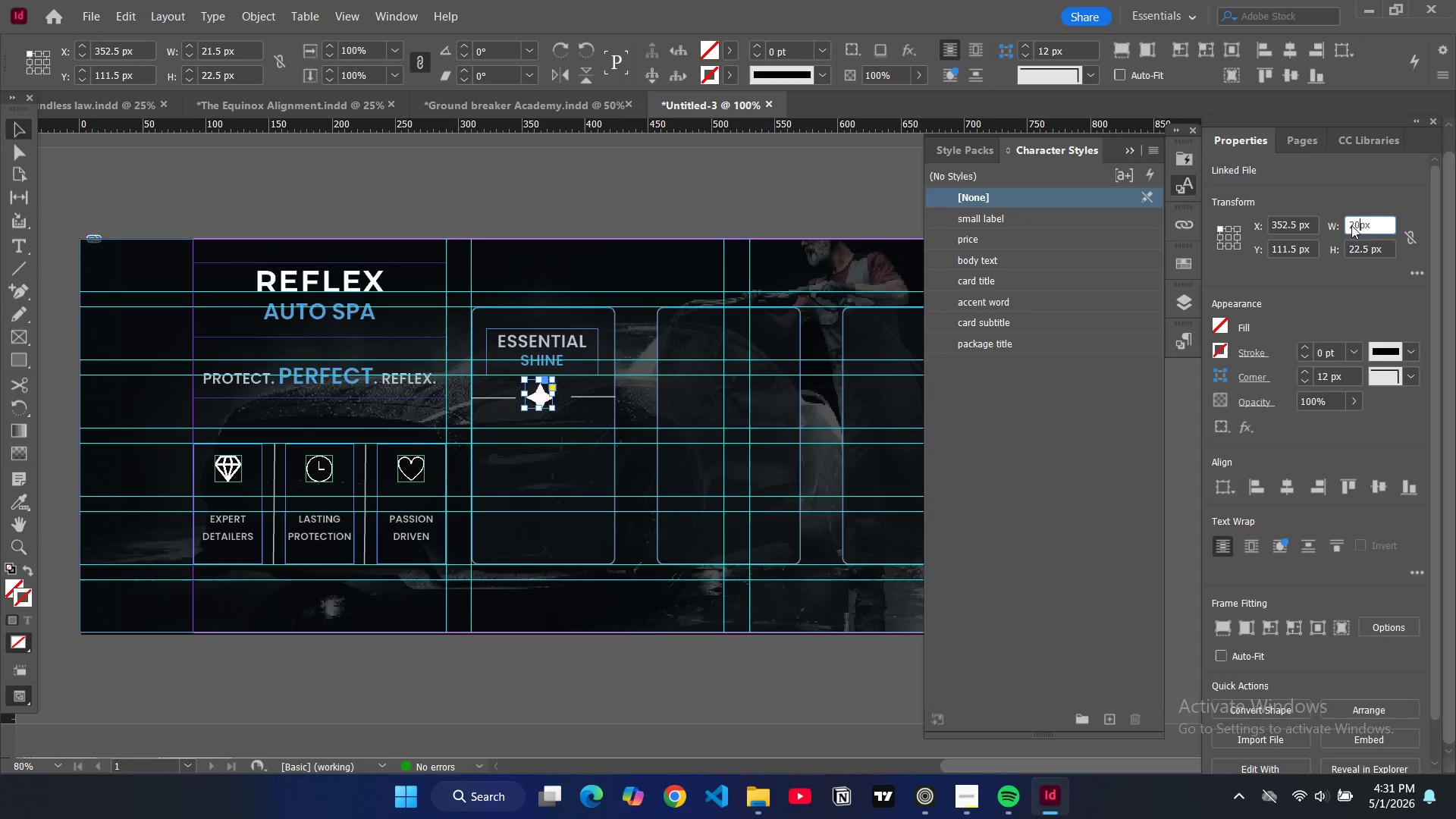 
key(Enter)
 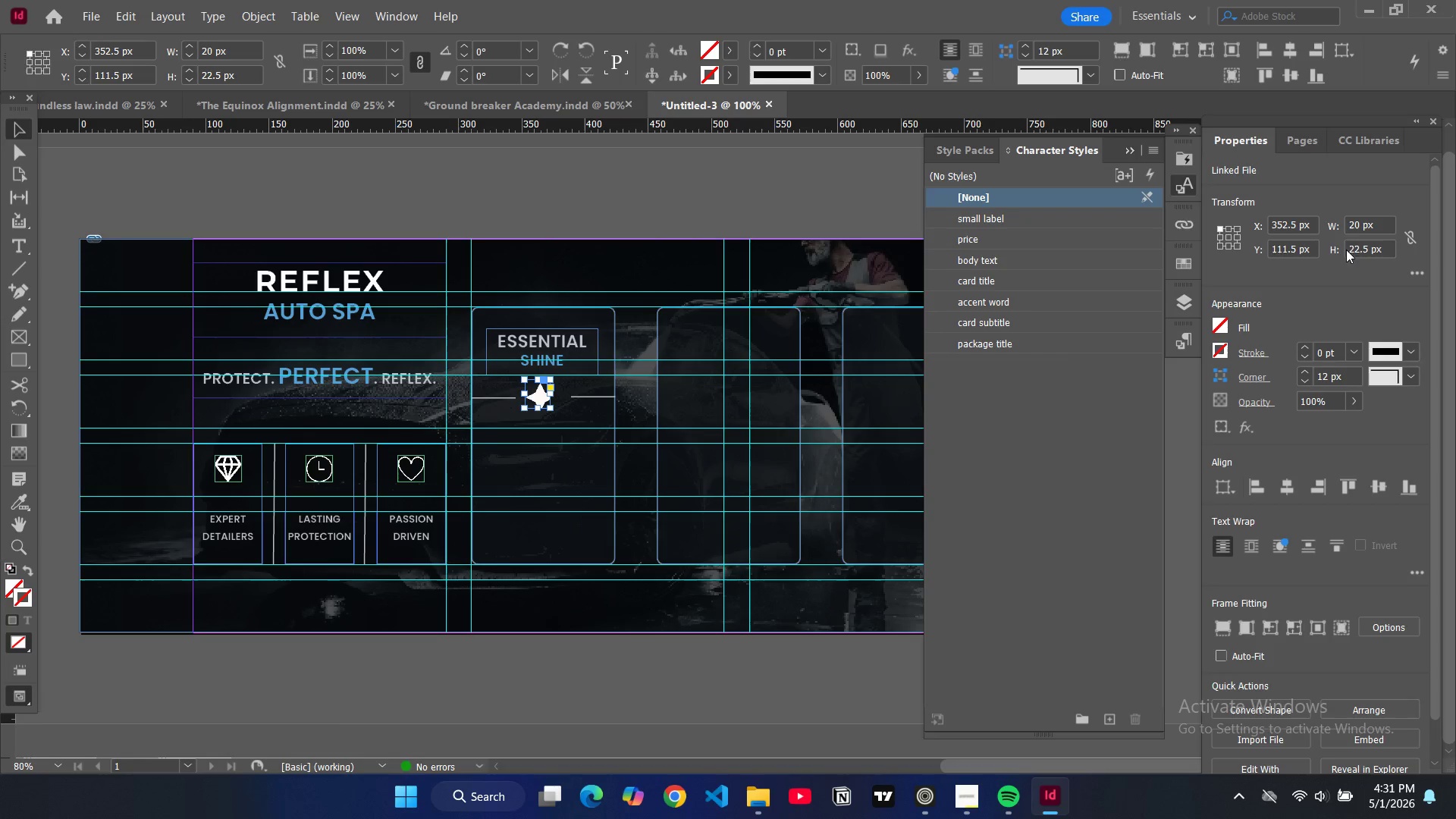 
left_click([1355, 248])
 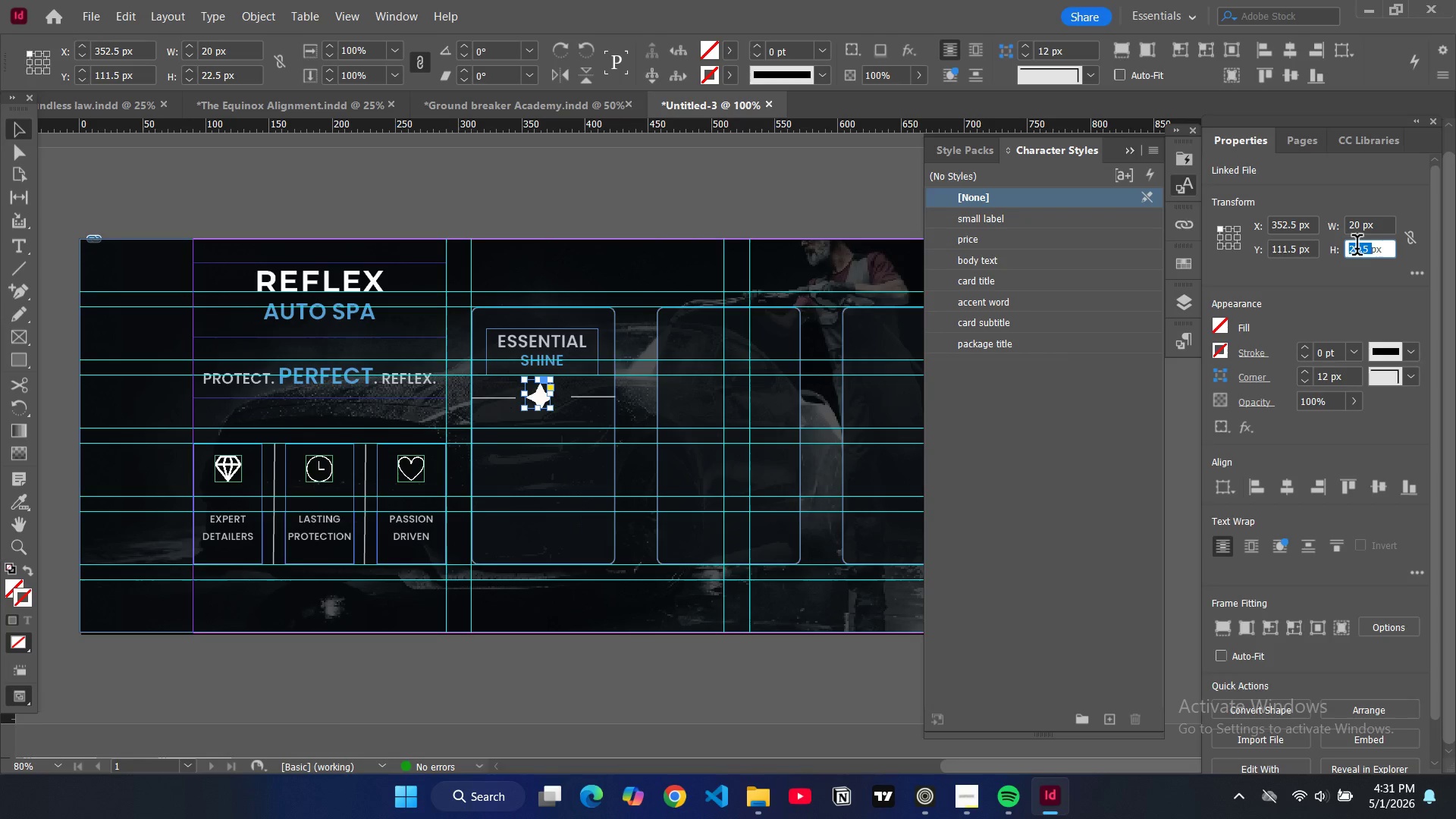 
type(20)
 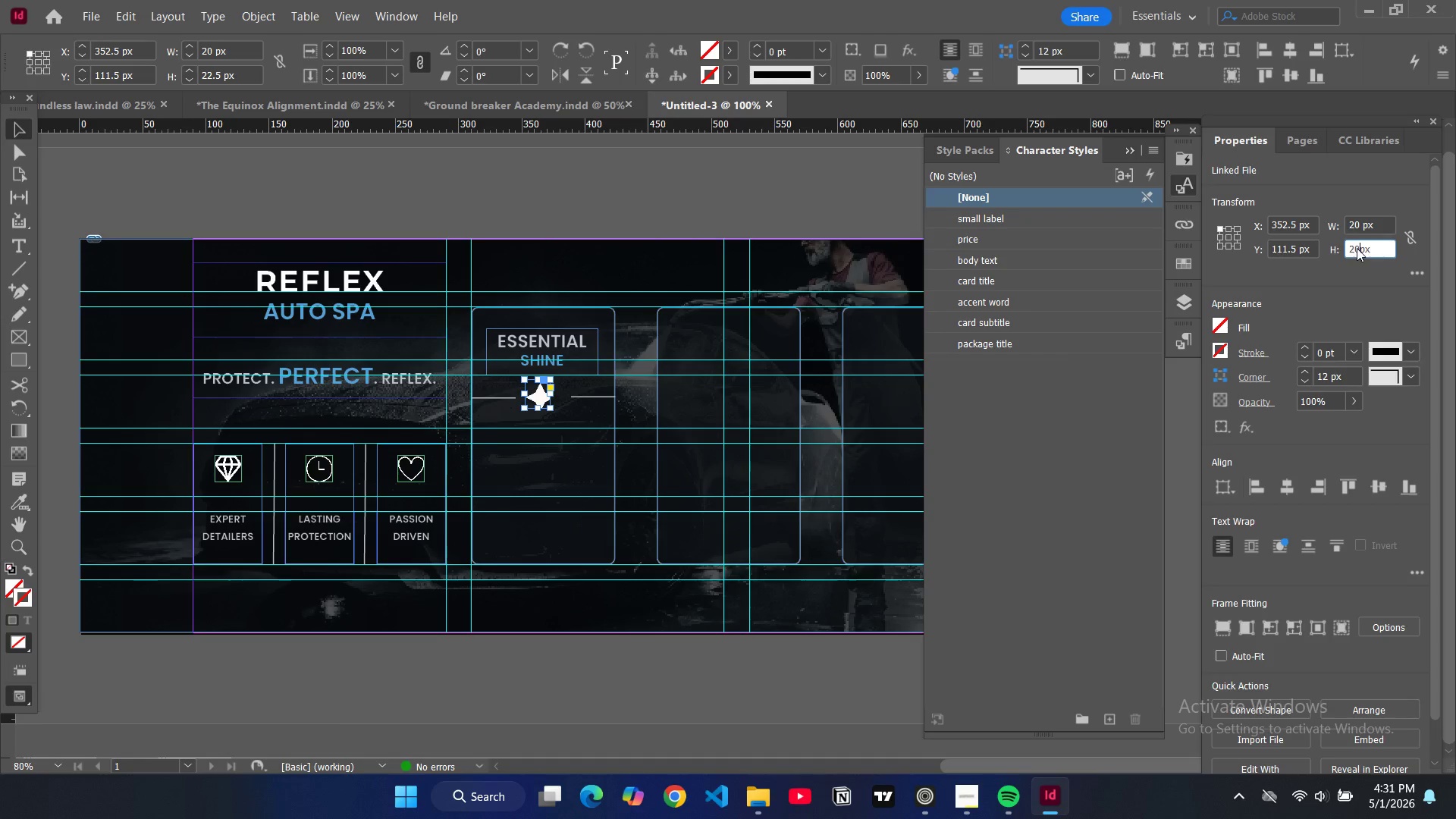 
key(Enter)
 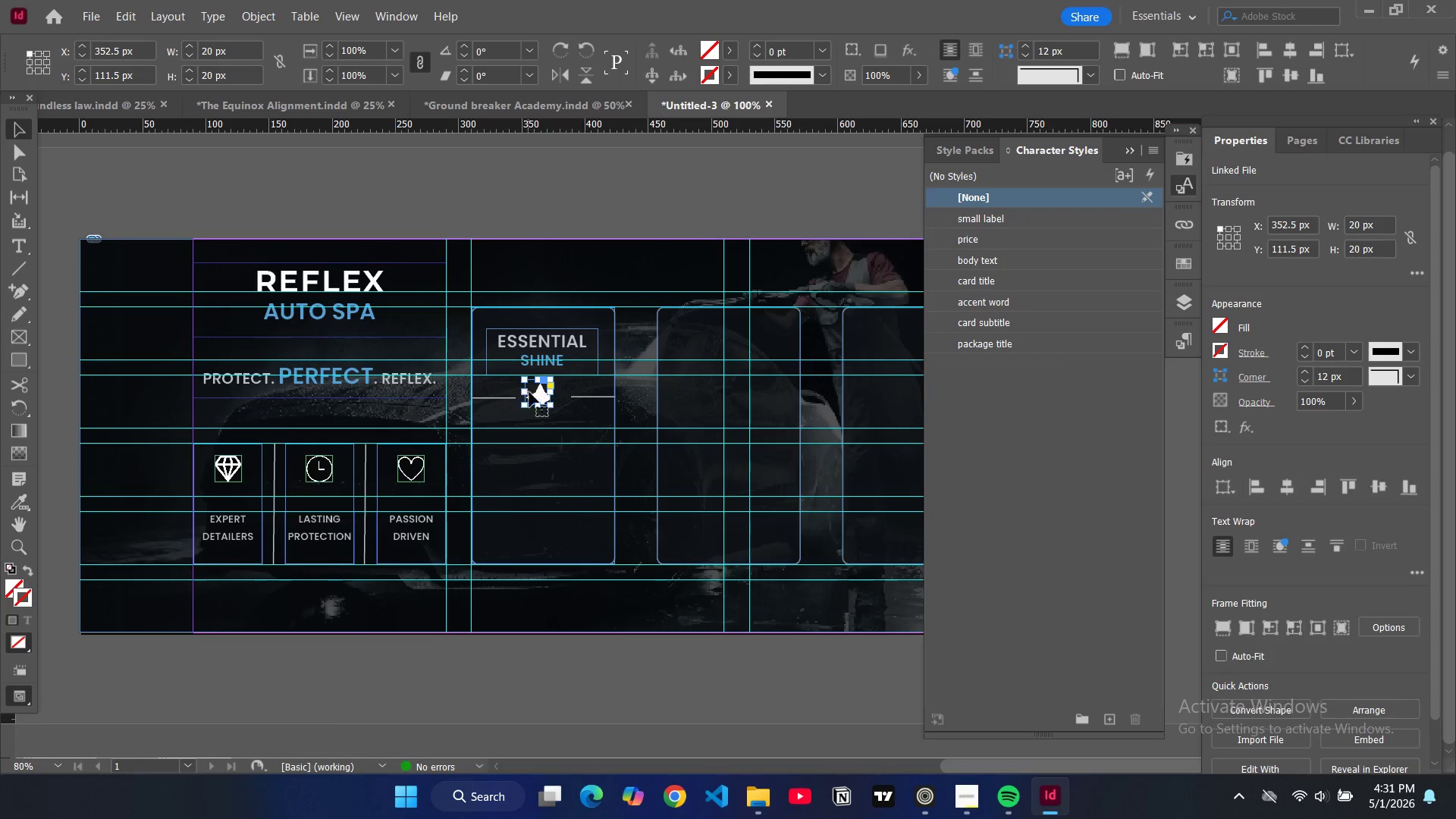 
key(Alt+Control+Shift+C)
 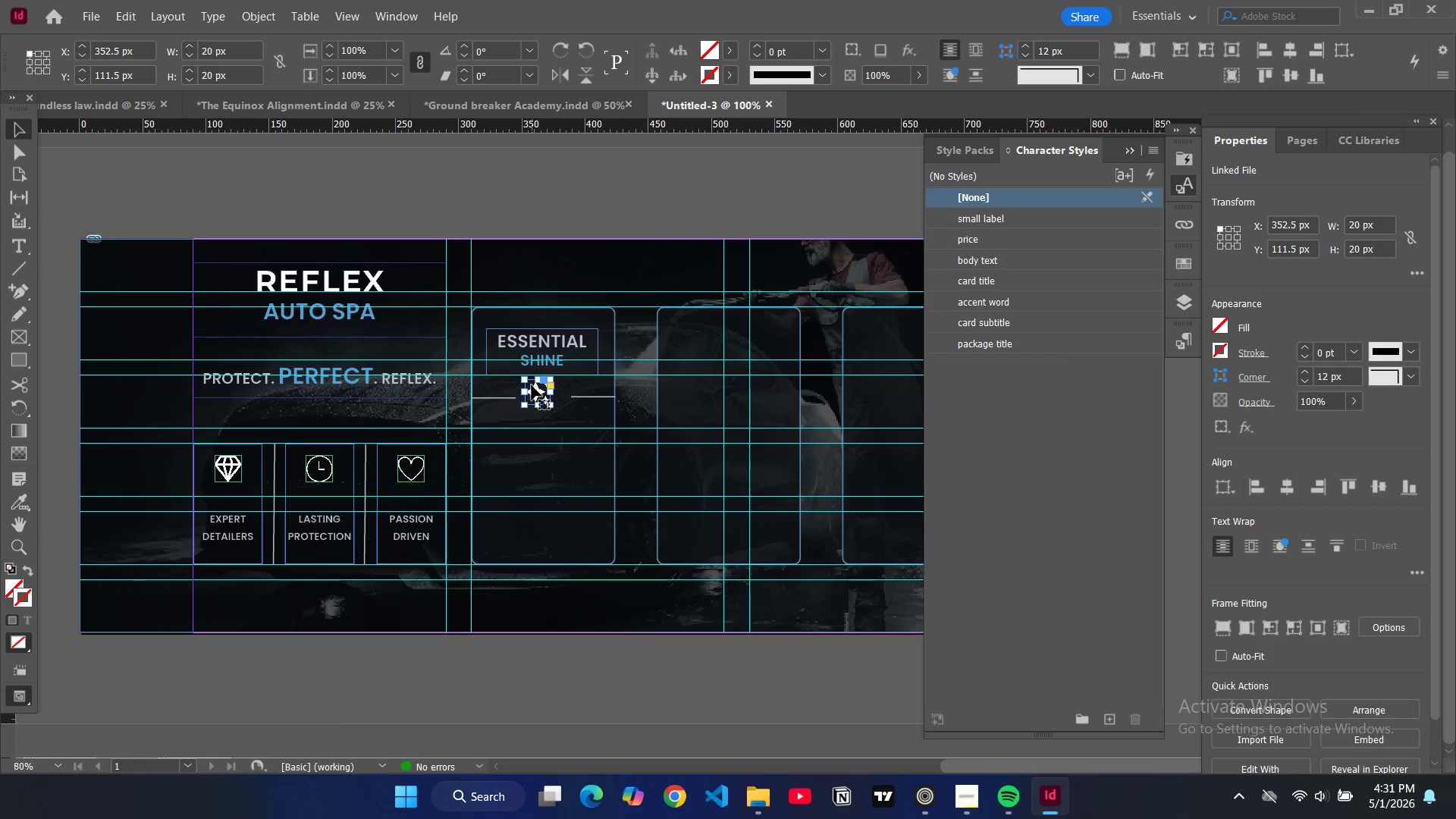 
left_click_drag(start_coordinate=[537, 389], to_coordinate=[543, 396])
 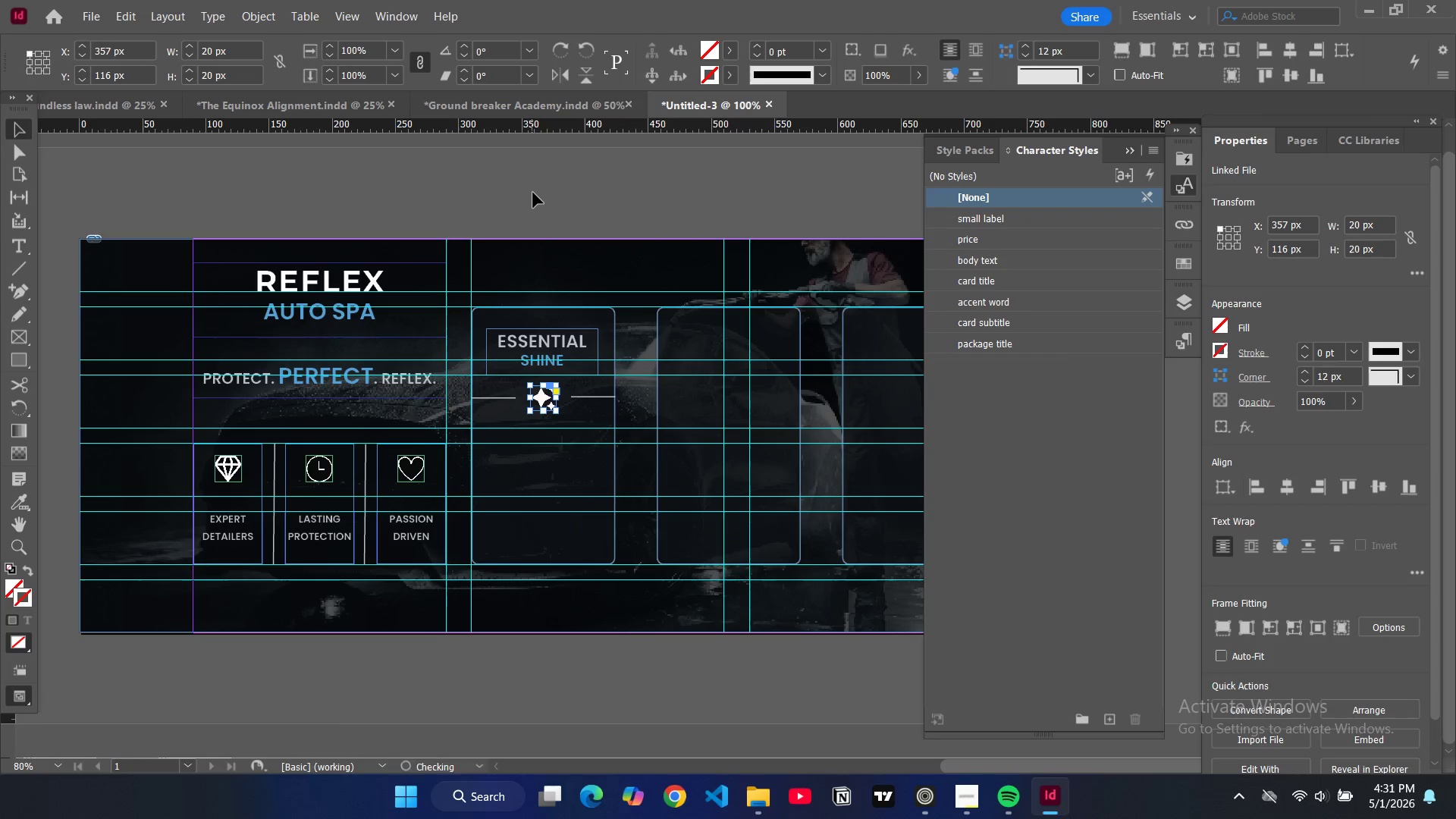 
left_click([533, 193])
 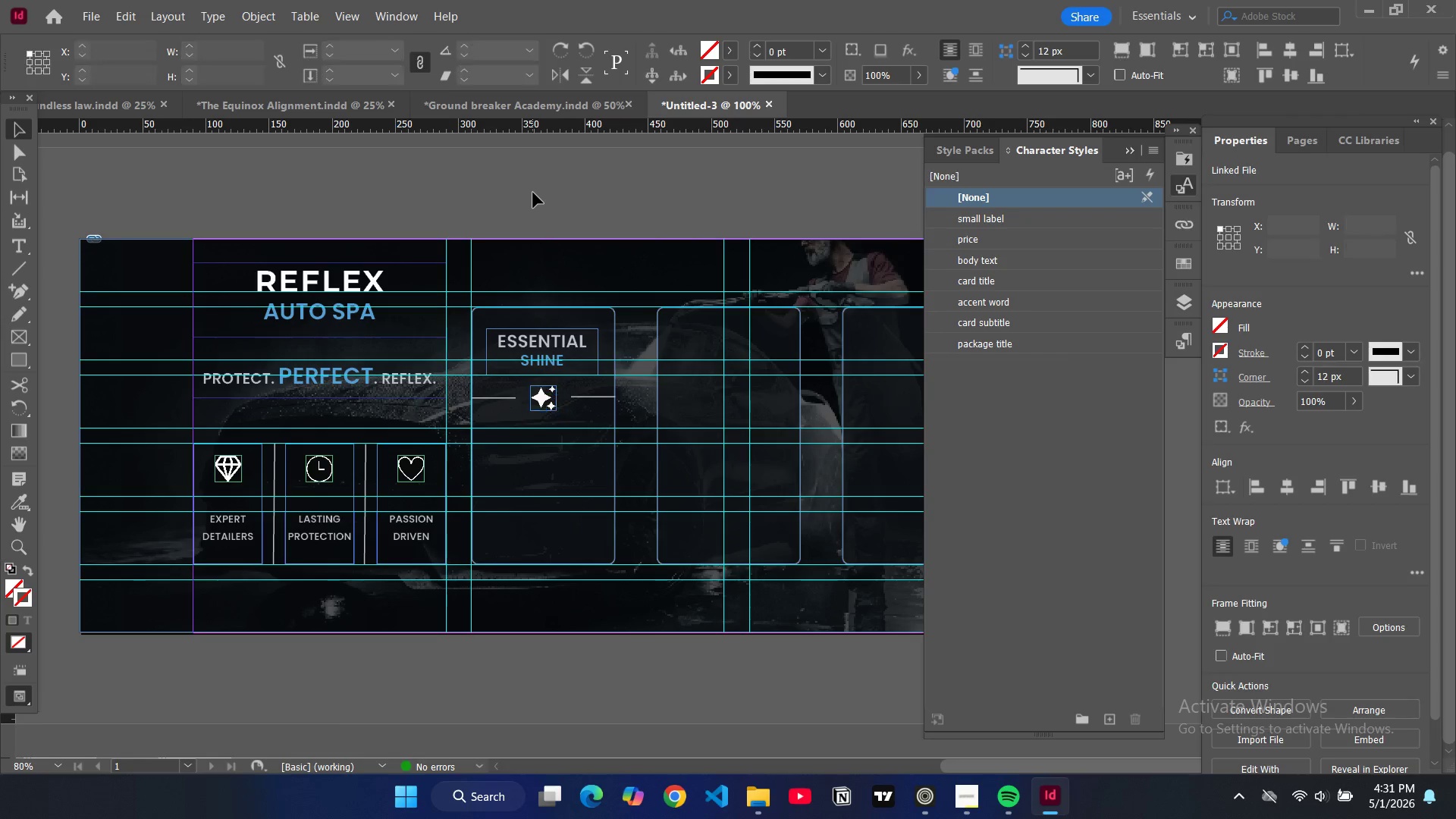 
type(ww)
 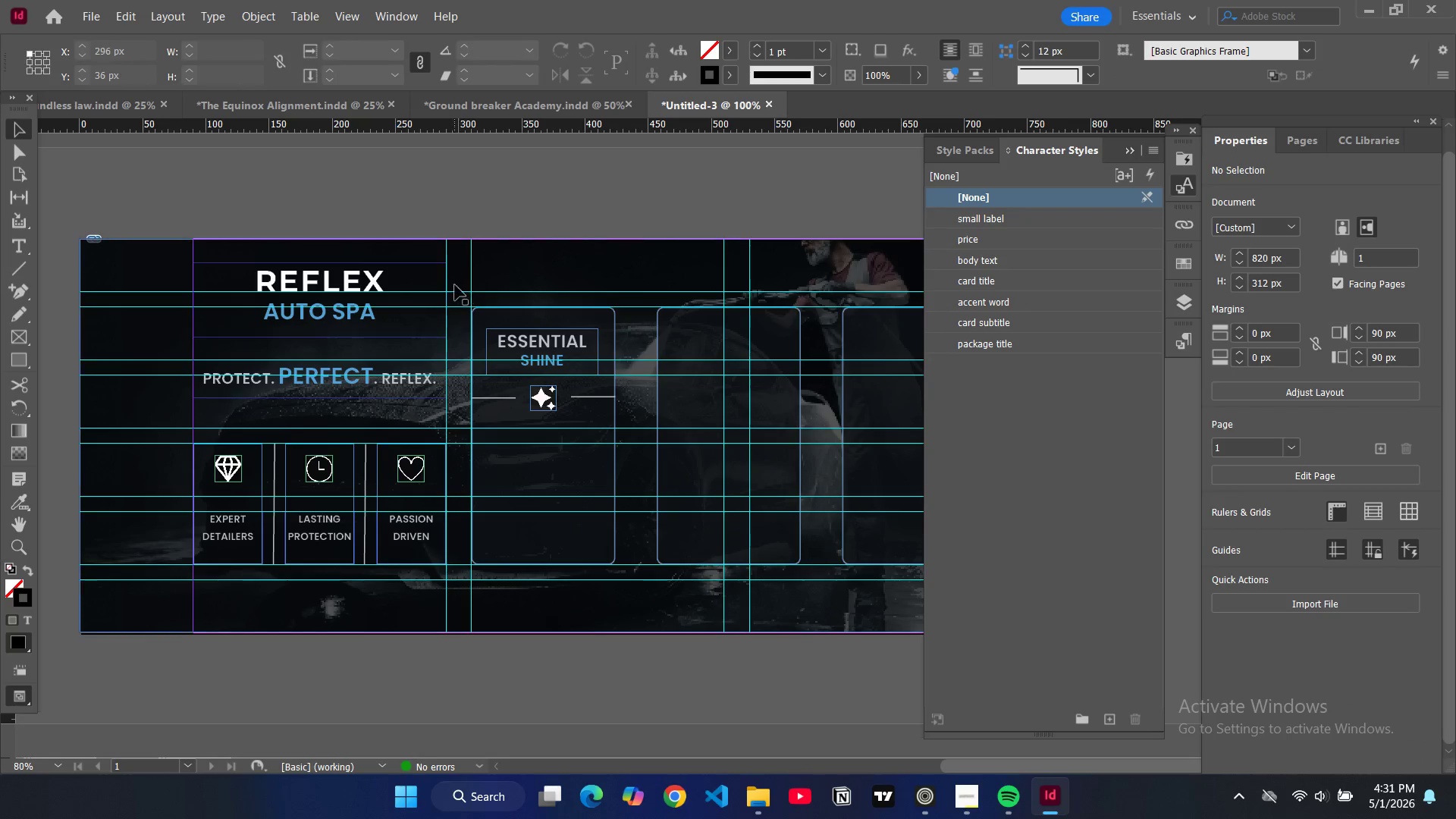 
left_click([549, 400])
 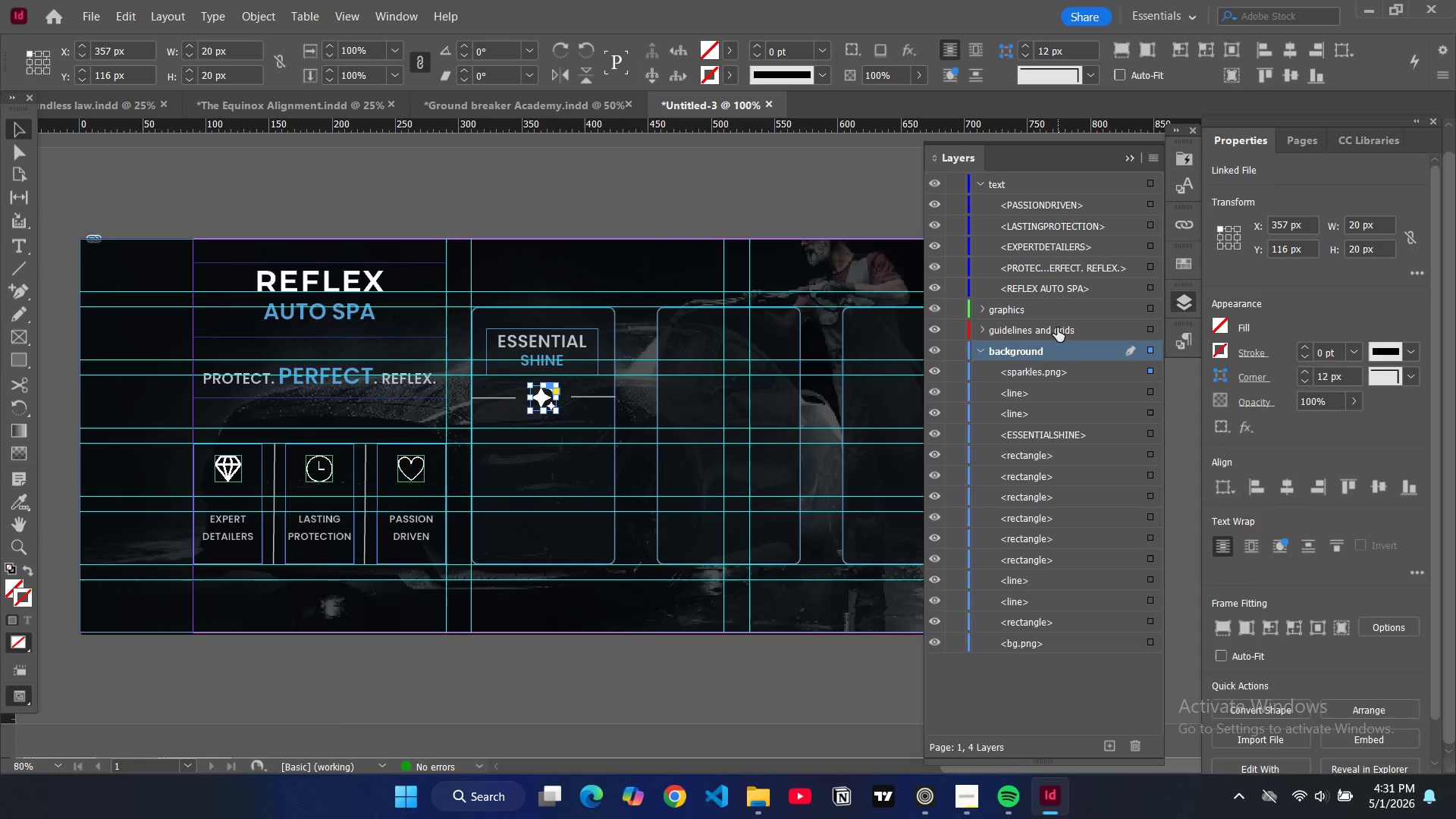 
left_click_drag(start_coordinate=[1043, 372], to_coordinate=[1043, 322])
 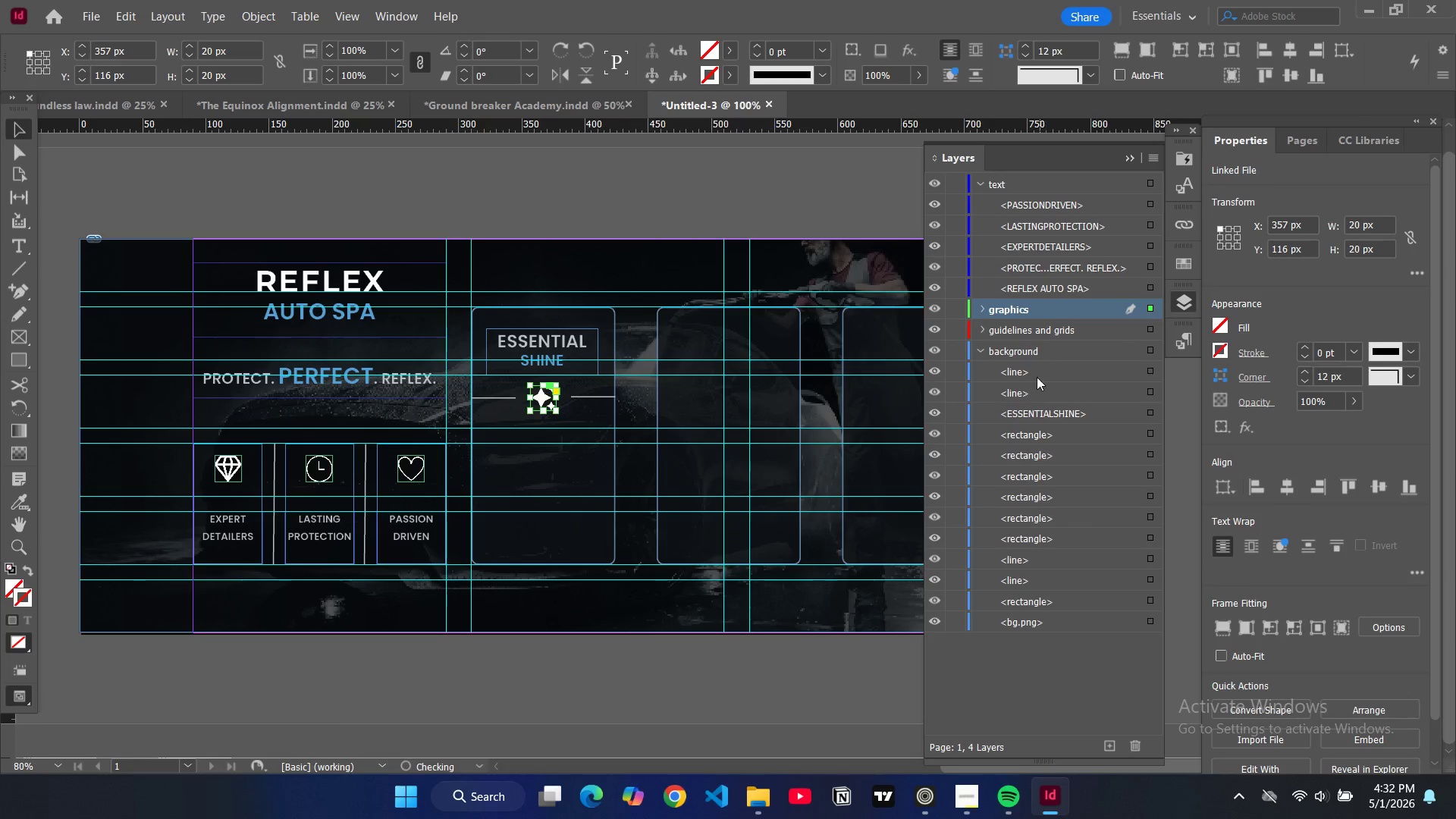 
left_click([1034, 369])
 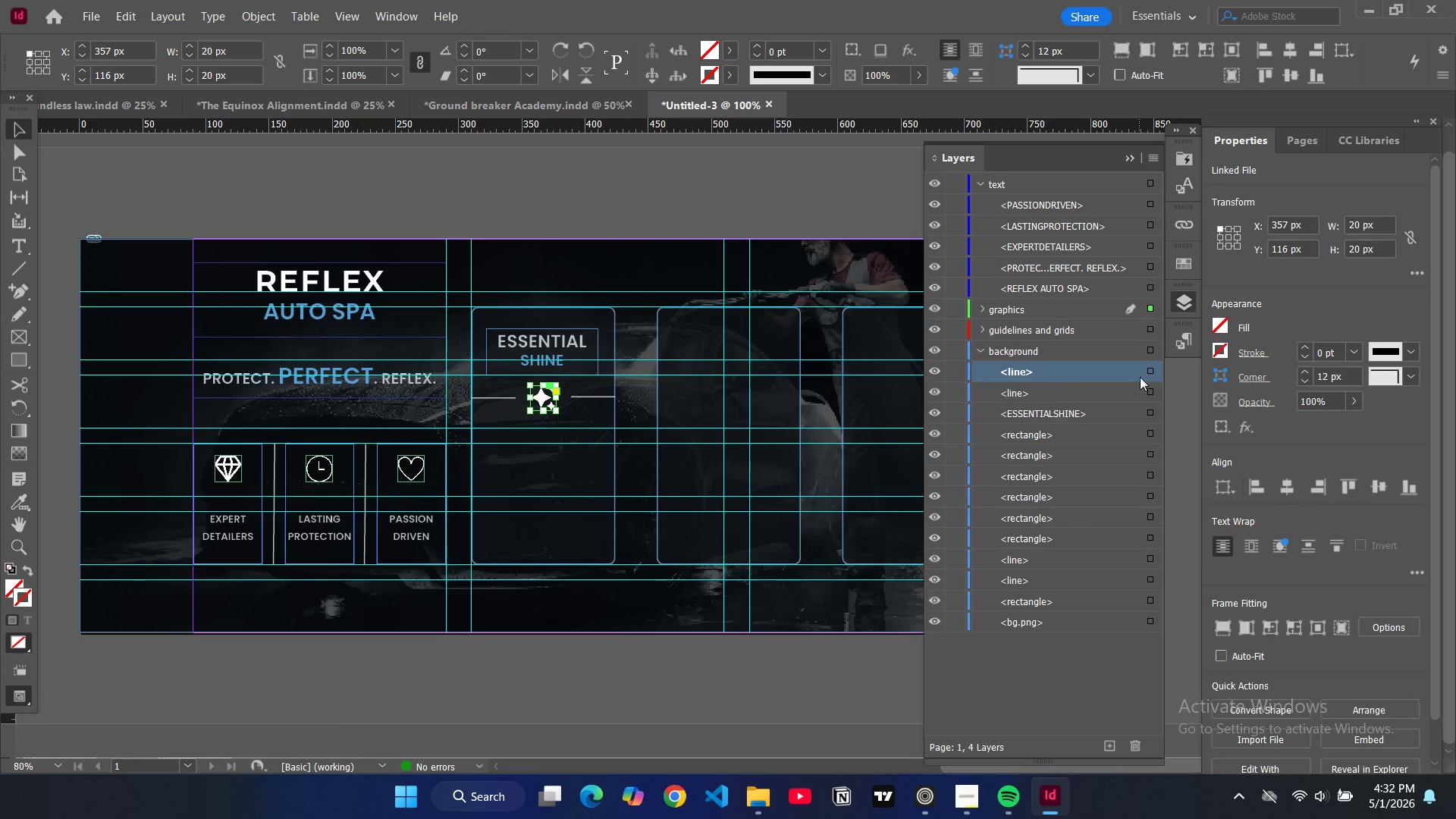 
left_click([1150, 370])
 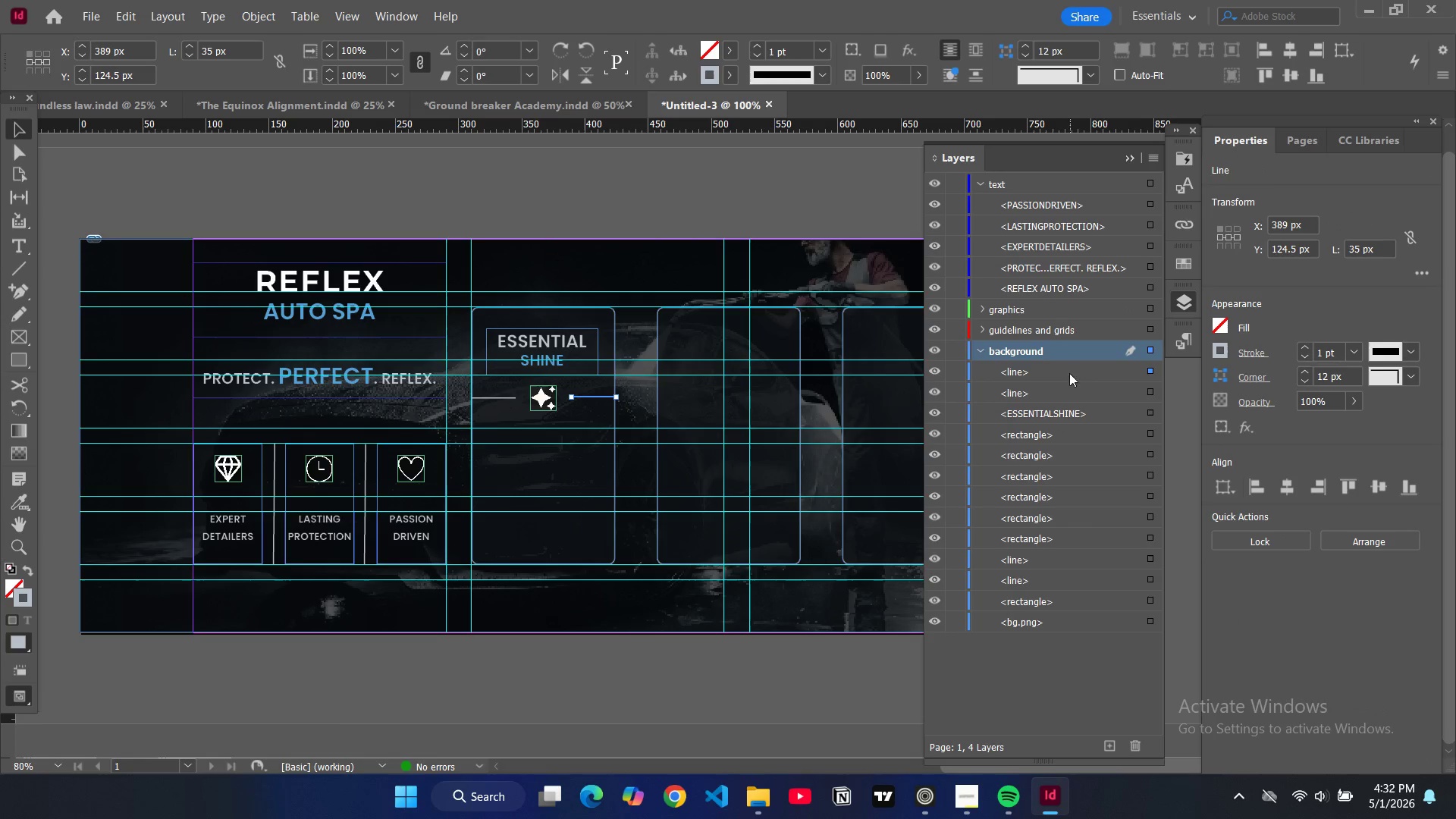 
left_click_drag(start_coordinate=[1075, 374], to_coordinate=[1073, 339])
 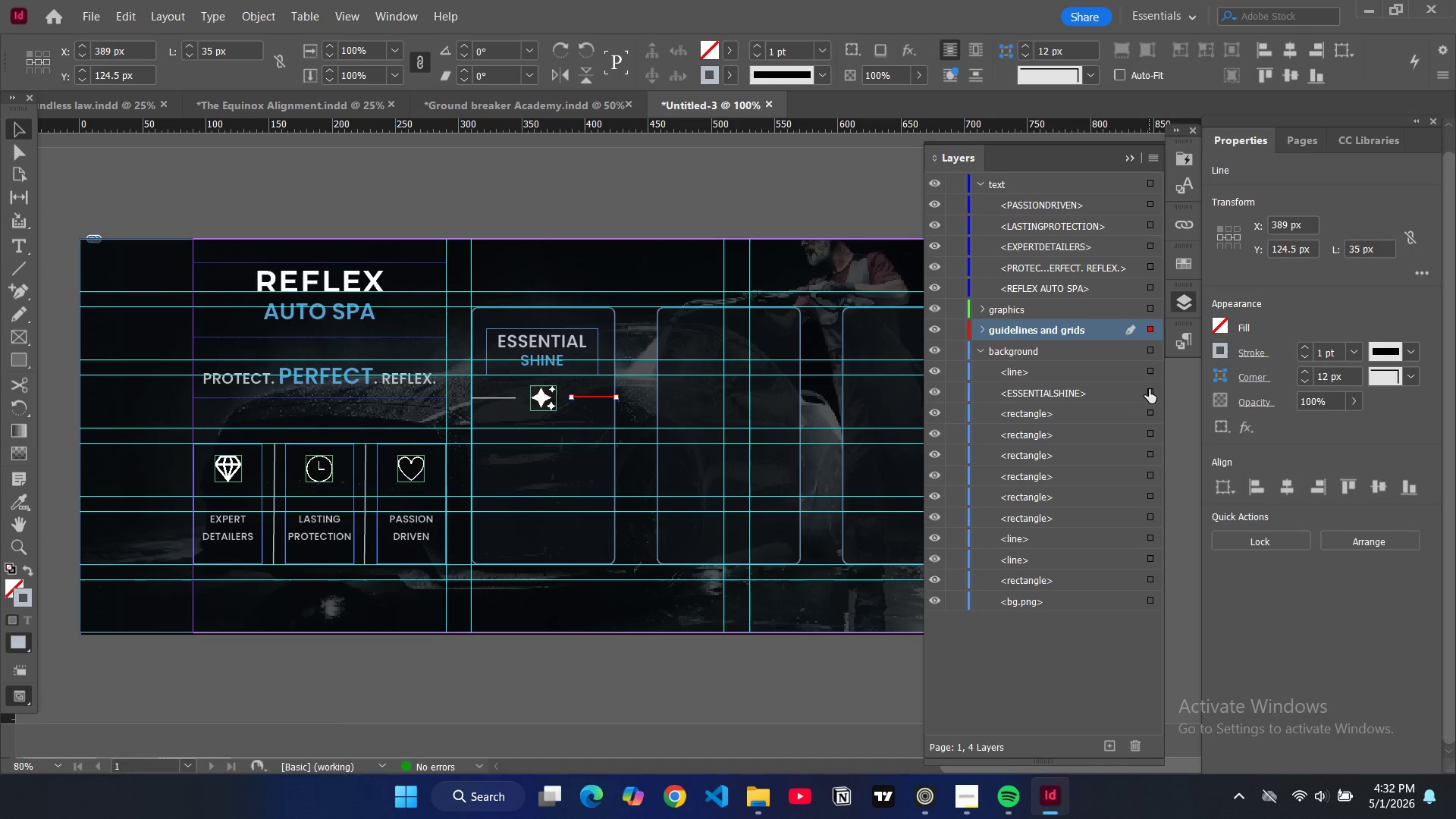 
left_click([1151, 369])
 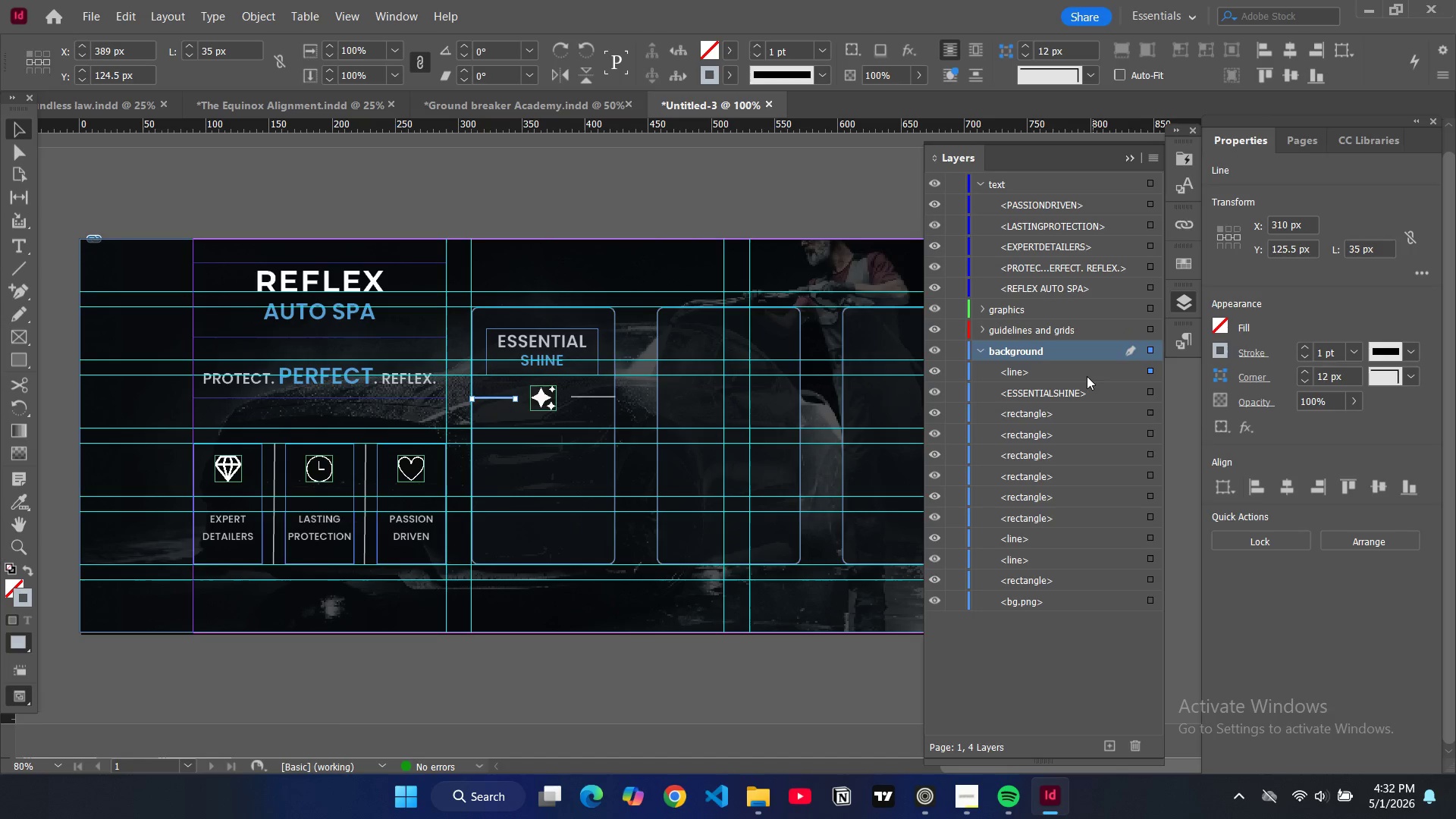 
left_click_drag(start_coordinate=[1086, 375], to_coordinate=[1087, 340])
 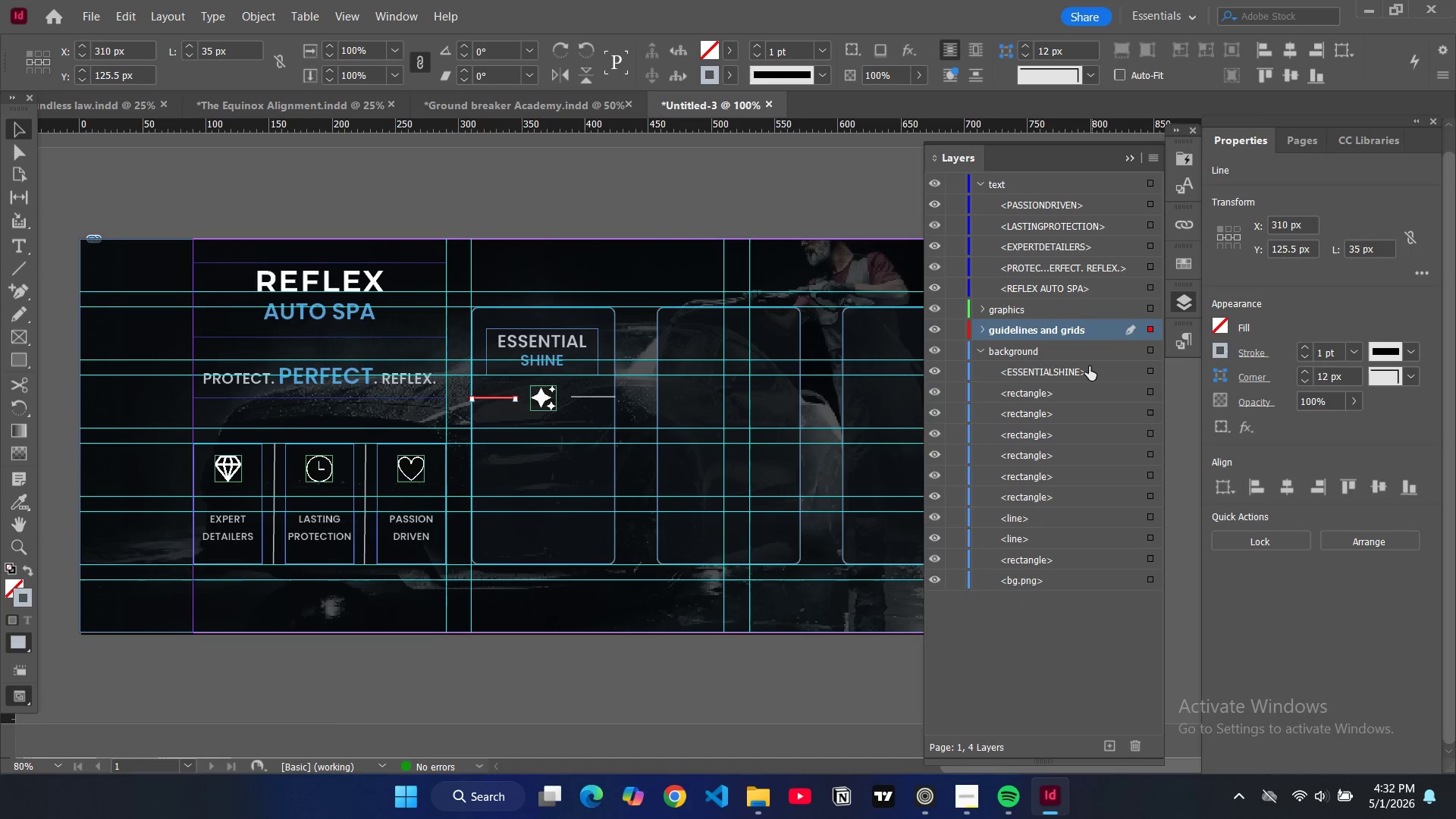 
left_click([1088, 366])
 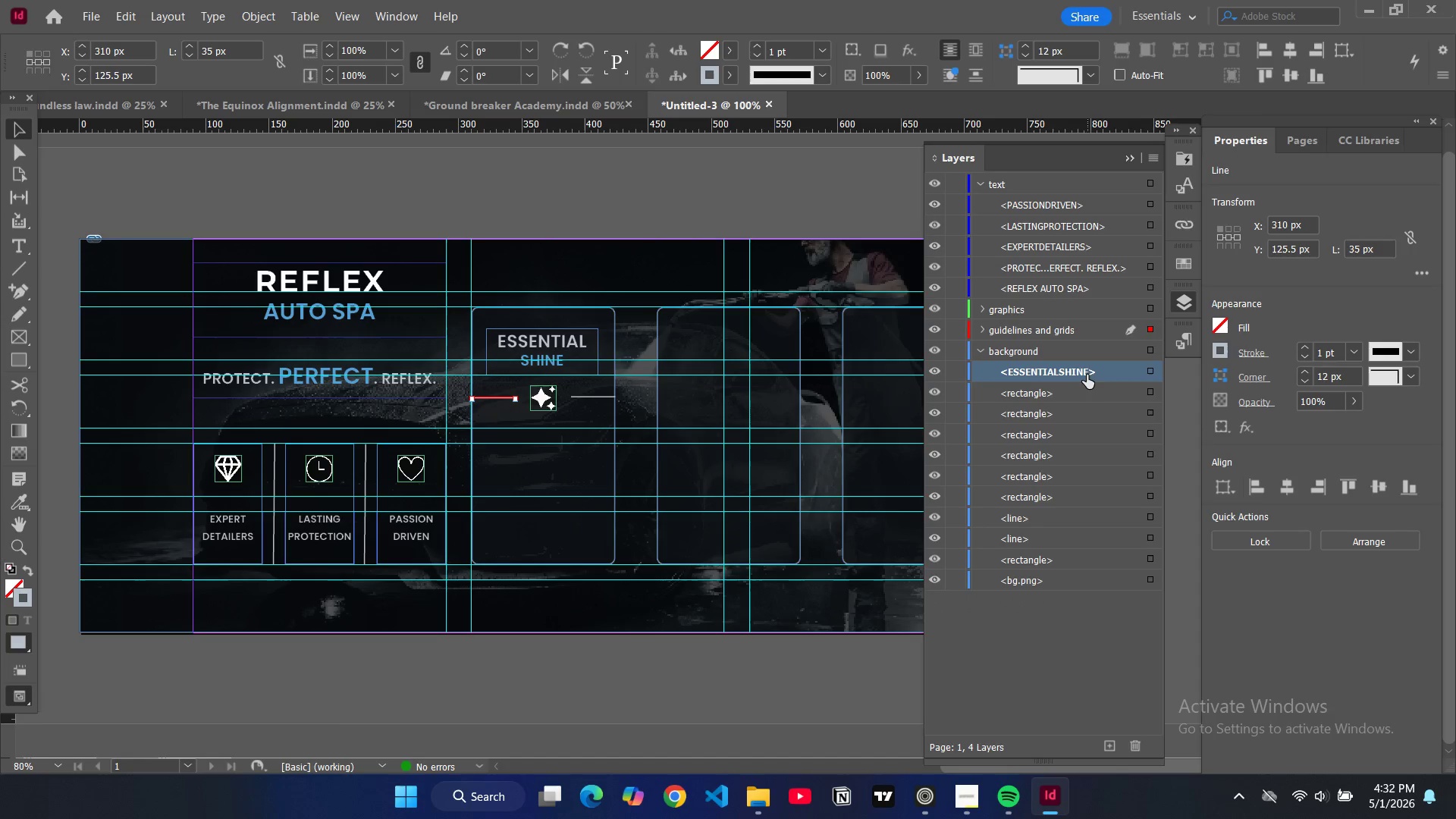 
left_click_drag(start_coordinate=[1087, 375], to_coordinate=[1071, 297])
 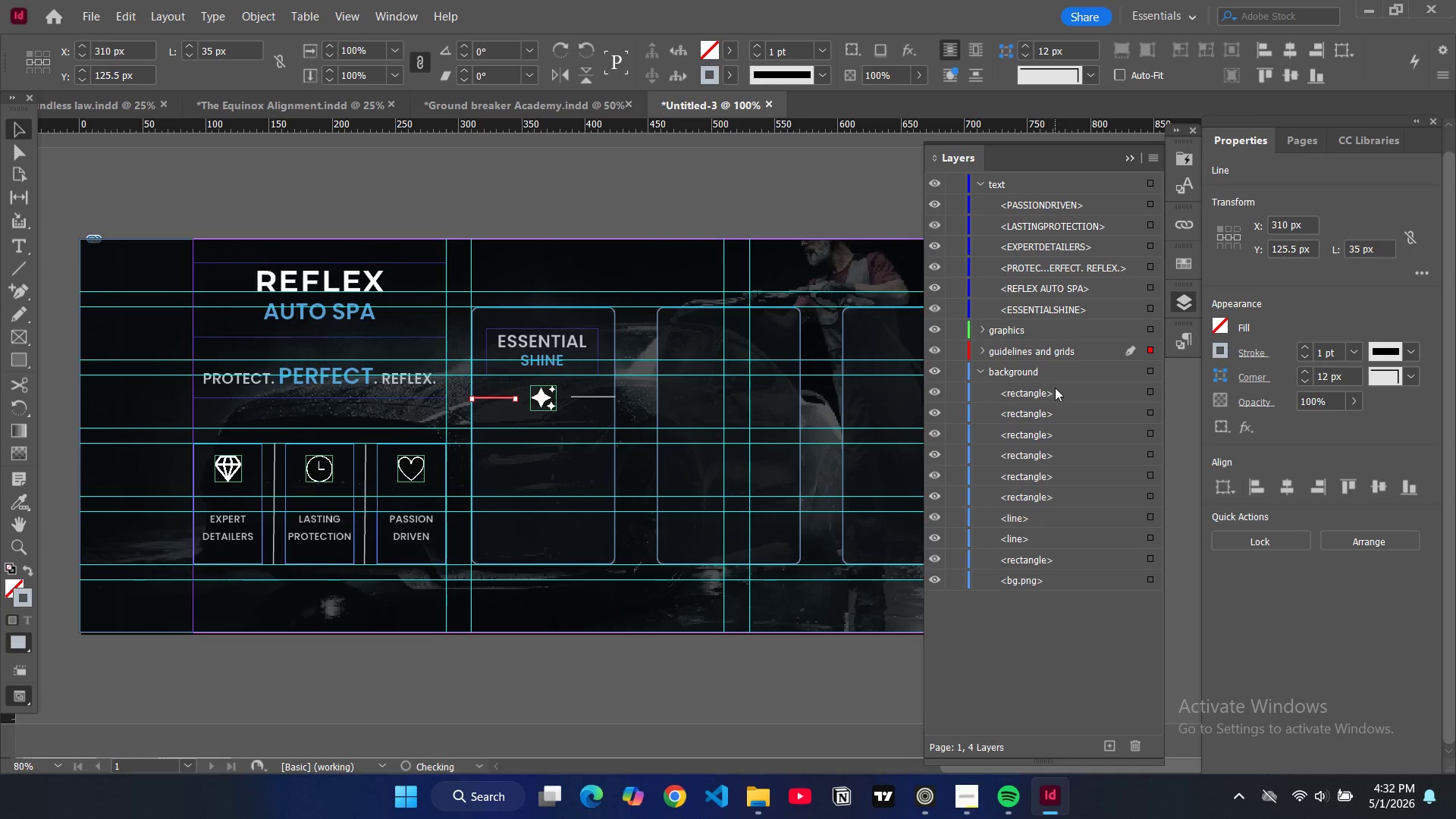 
left_click([1055, 389])
 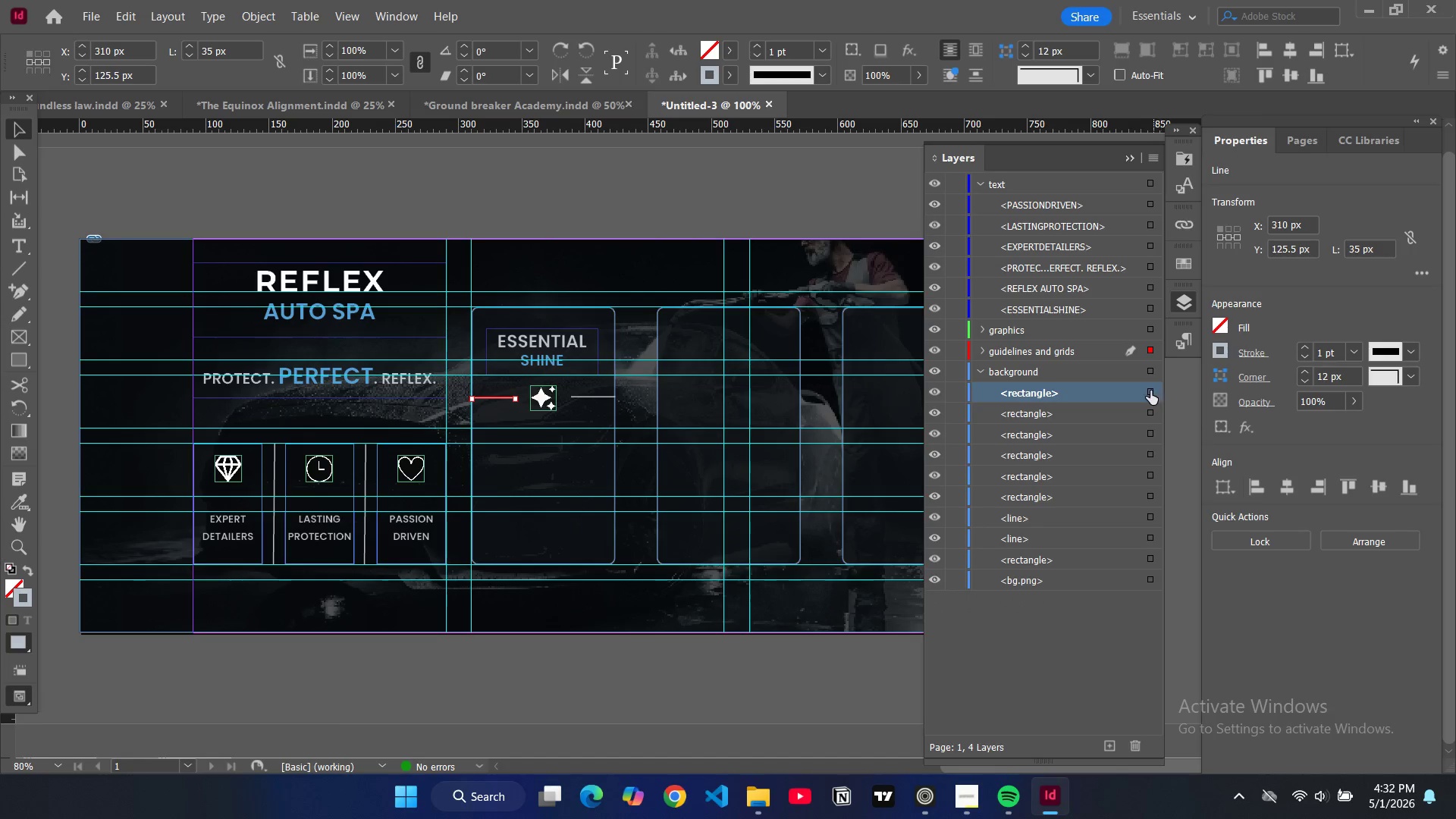 
left_click([1150, 391])
 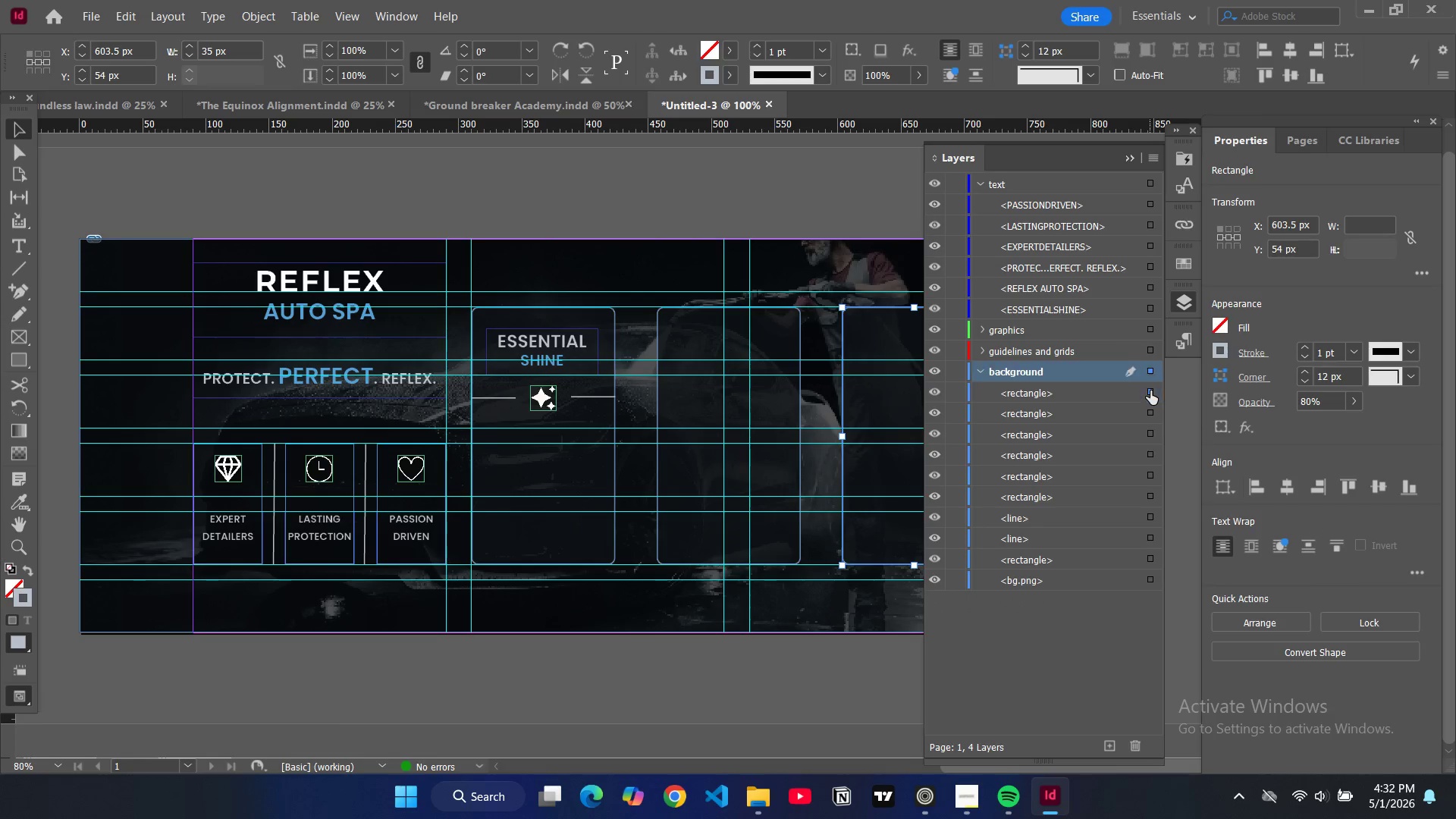 
left_click([1150, 391])
 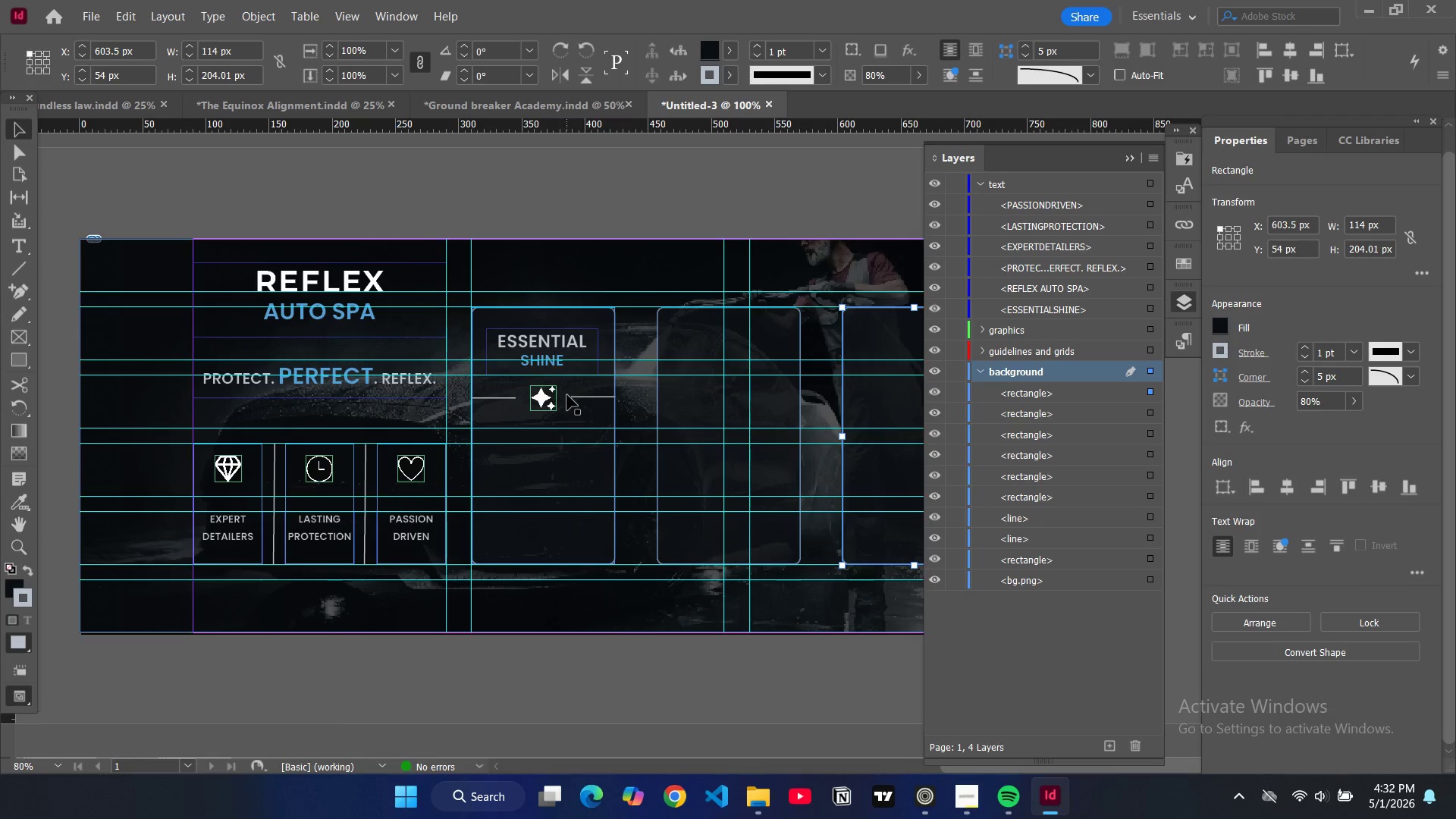 
left_click([548, 399])
 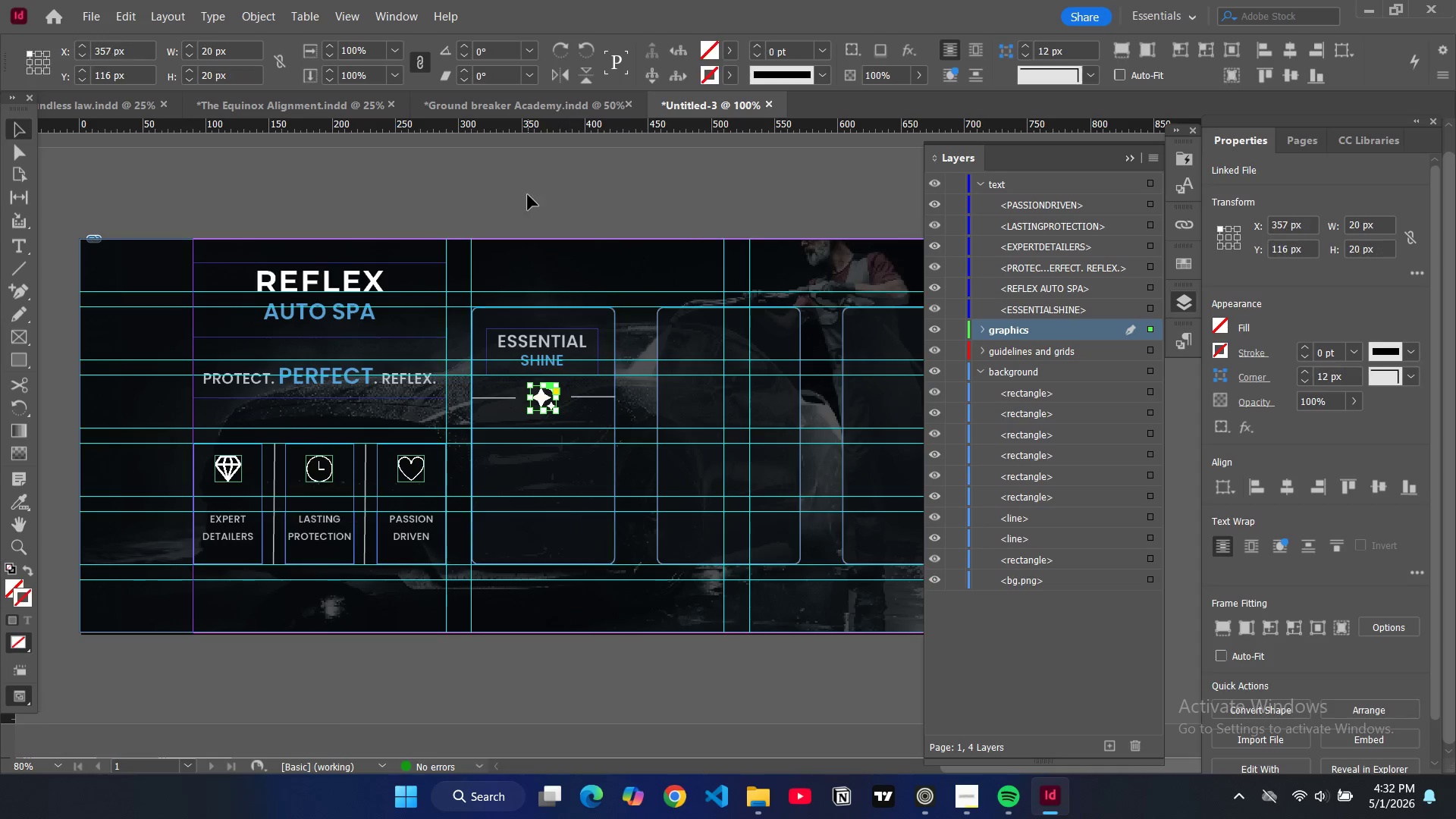 
left_click([528, 195])
 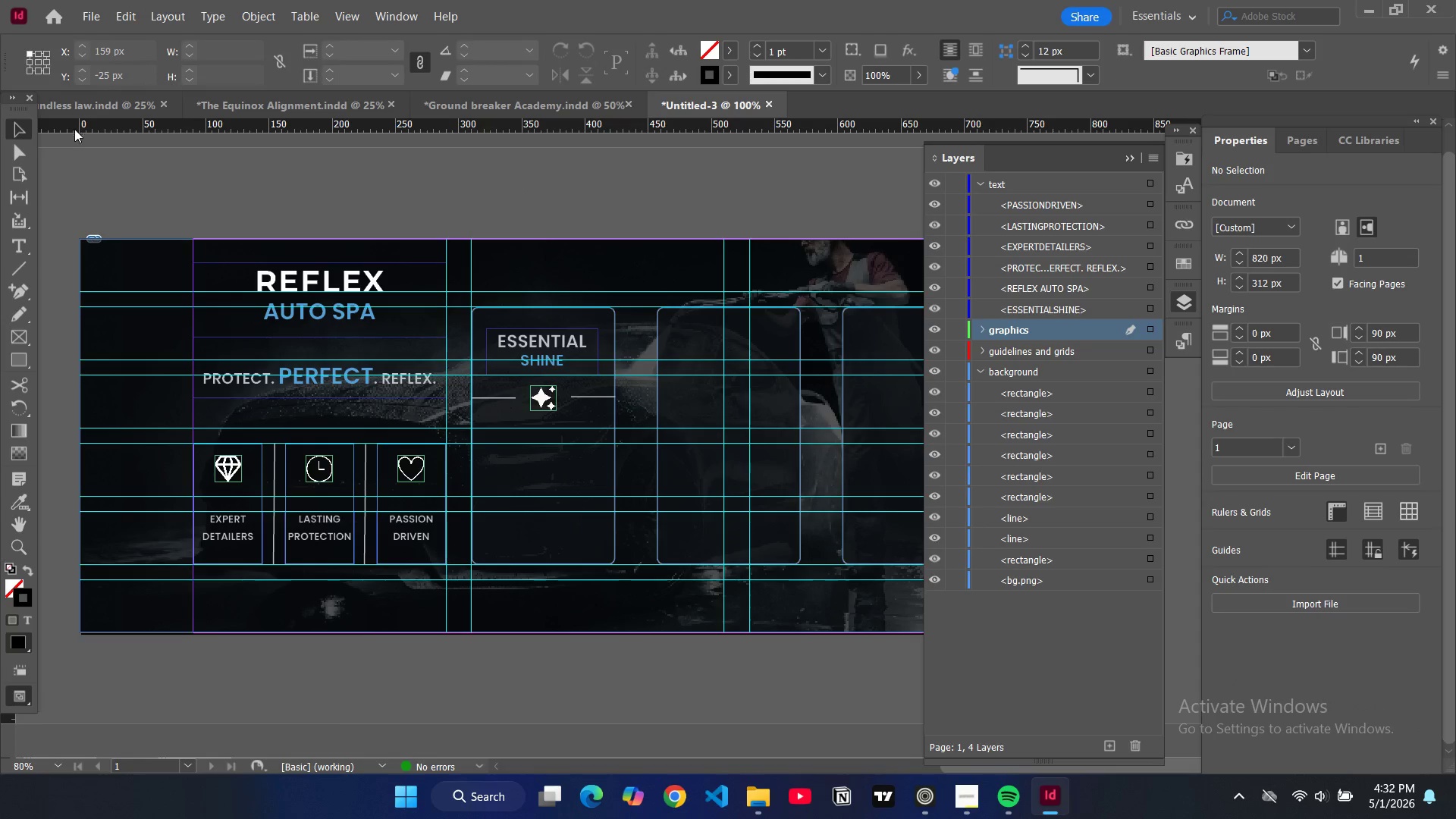 
wait(7.08)
 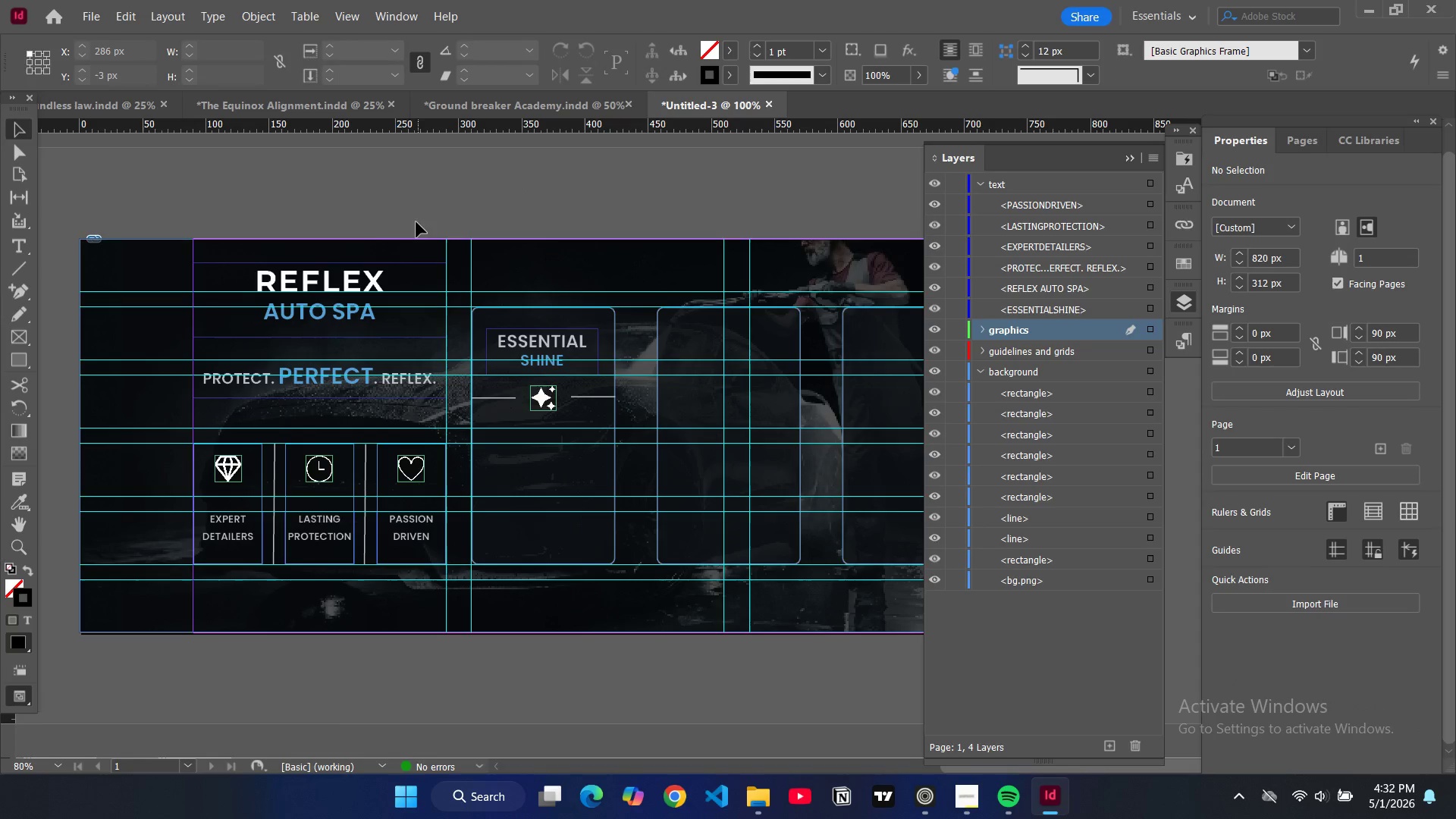 
left_click([16, 353])
 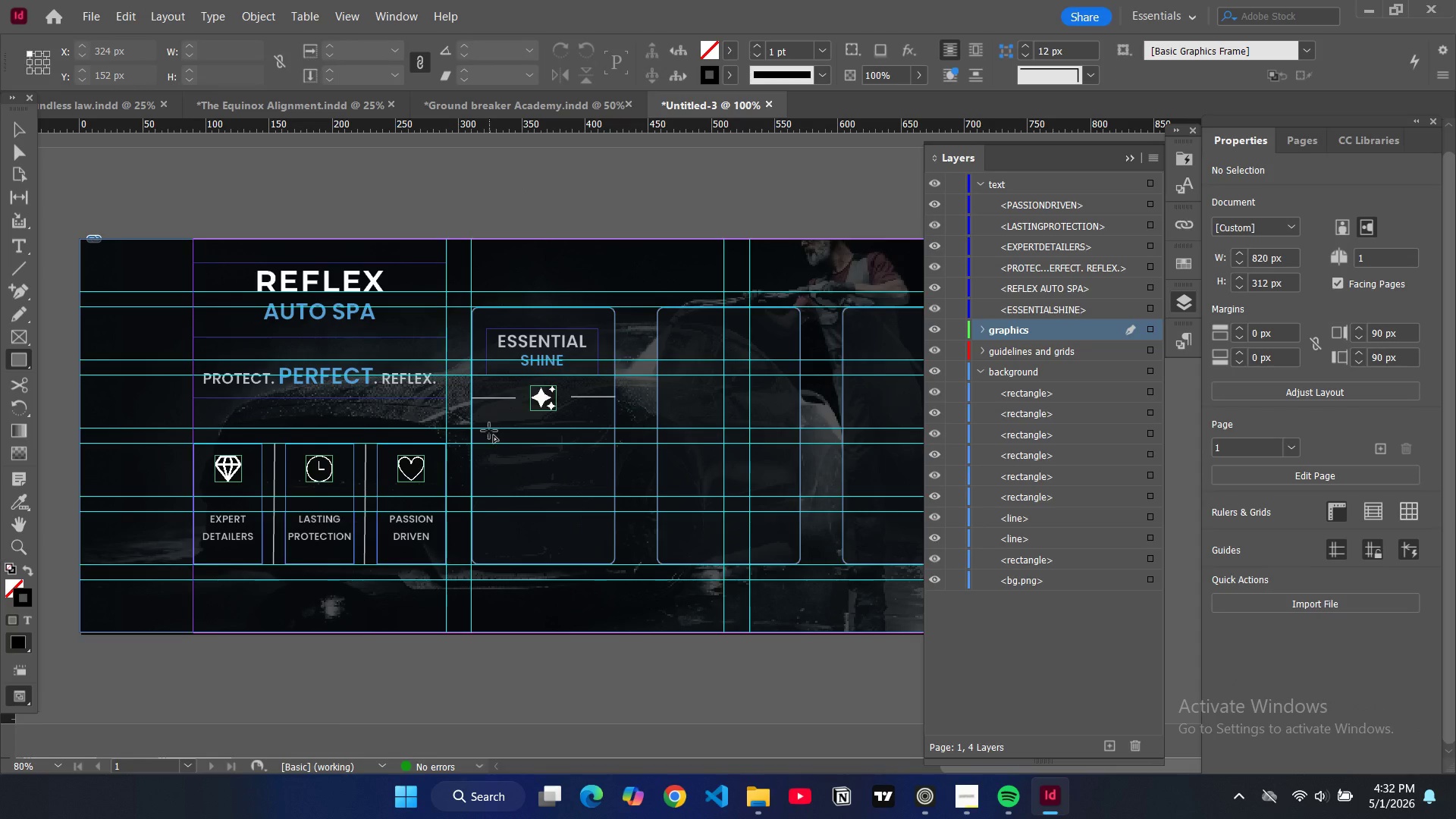 
left_click_drag(start_coordinate=[488, 429], to_coordinate=[598, 504])
 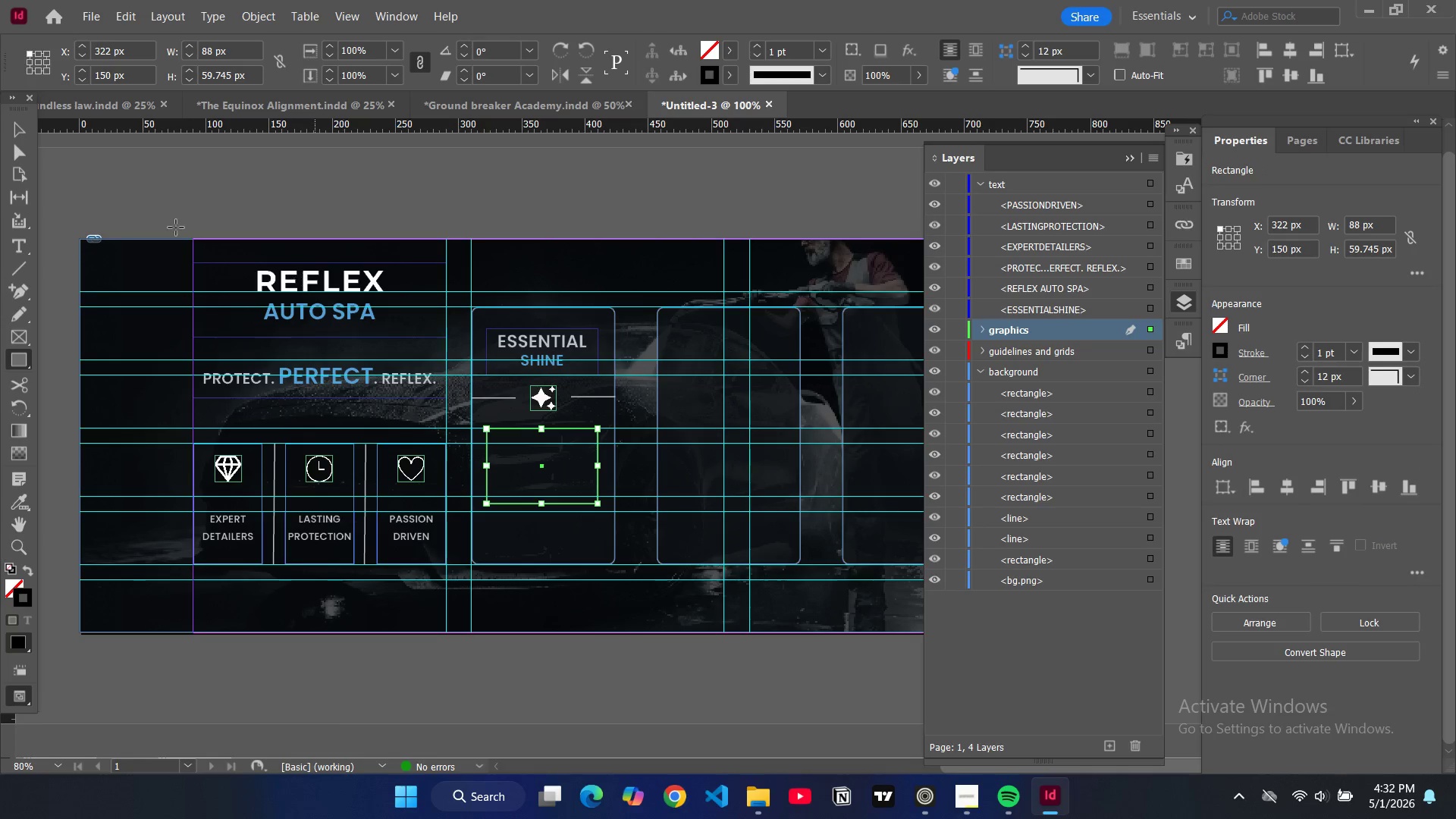 
left_click([14, 127])
 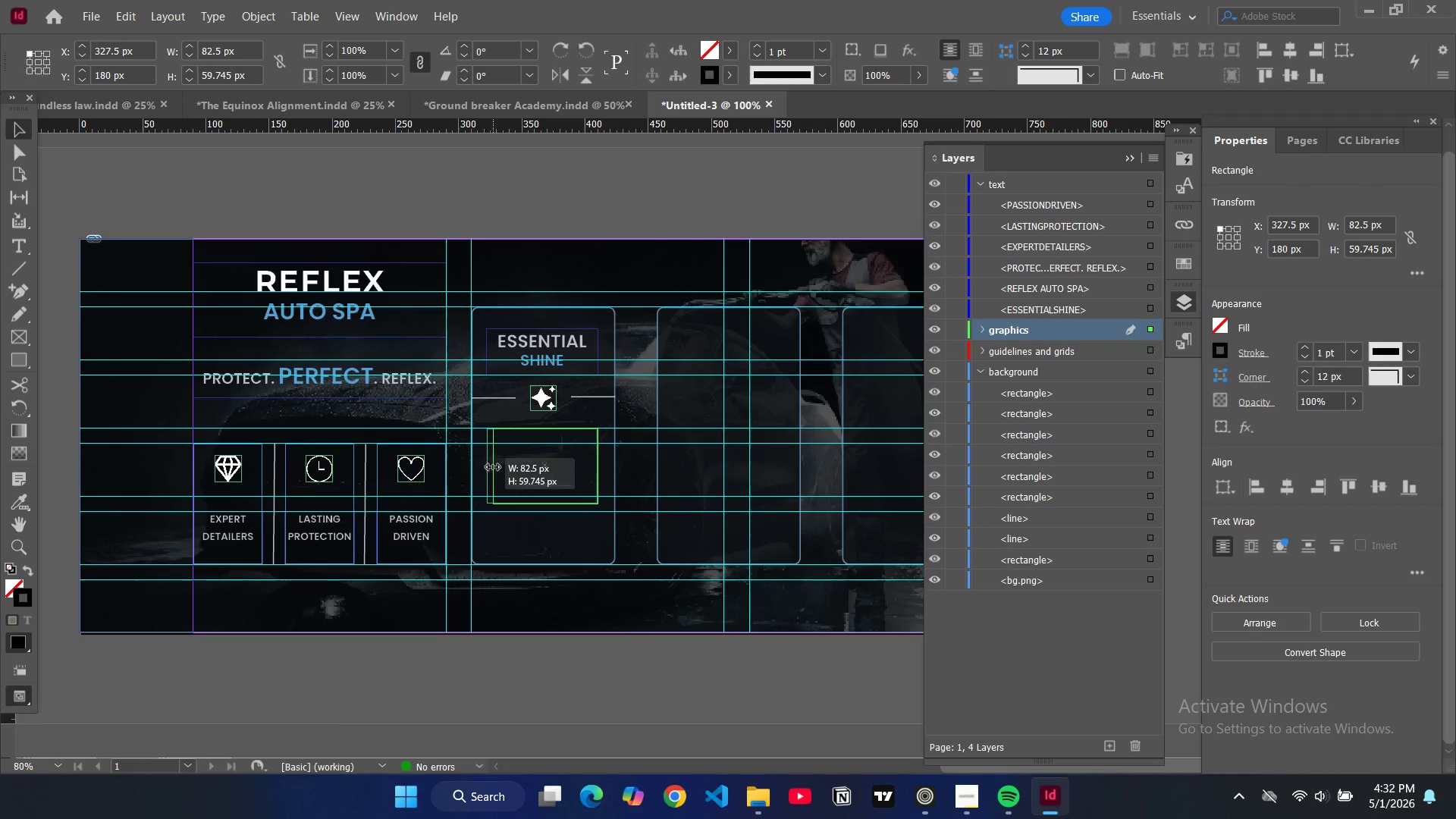 
left_click([486, 467])
 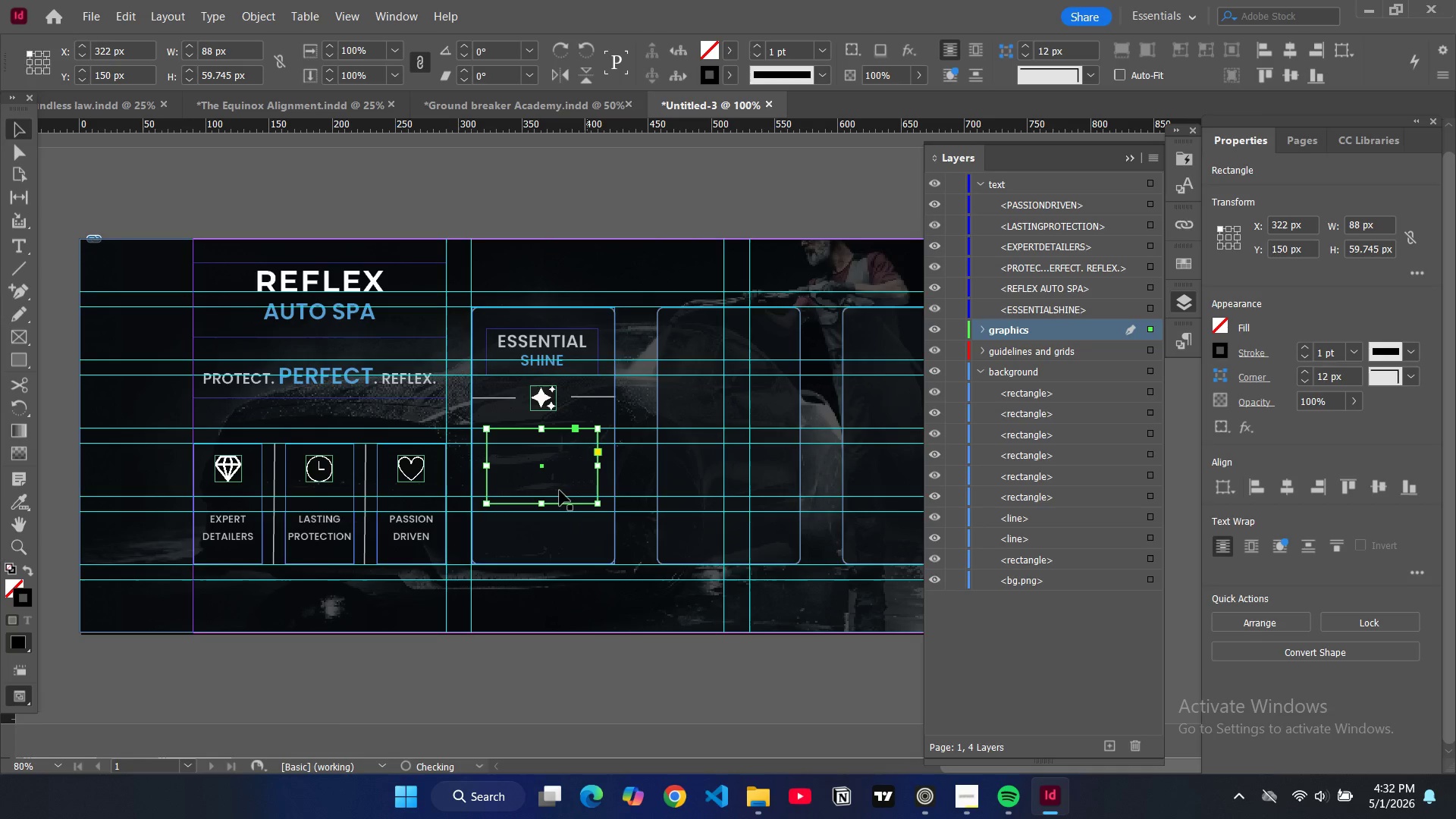 
left_click_drag(start_coordinate=[542, 502], to_coordinate=[541, 511])
 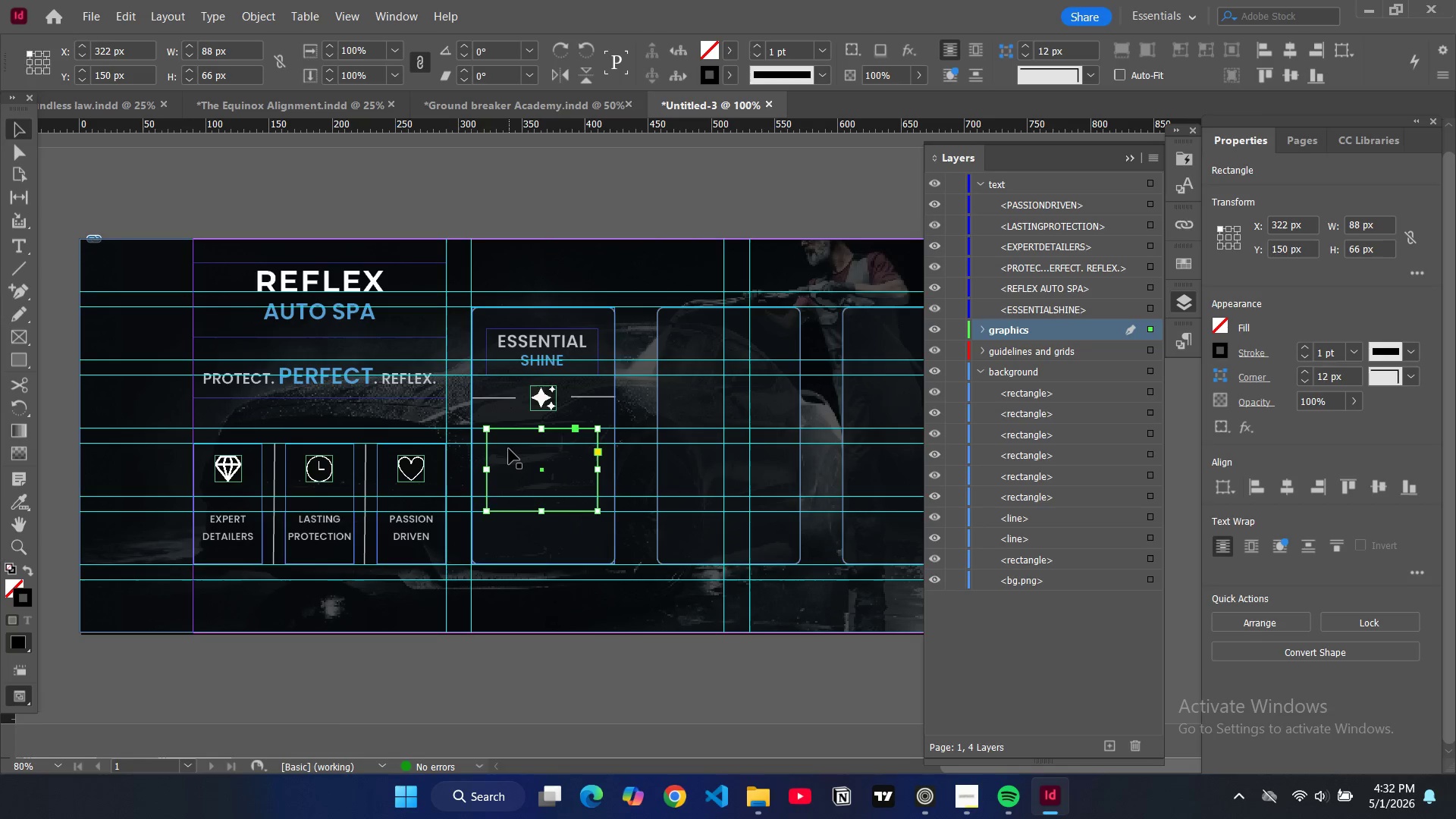 
double_click([509, 449])
 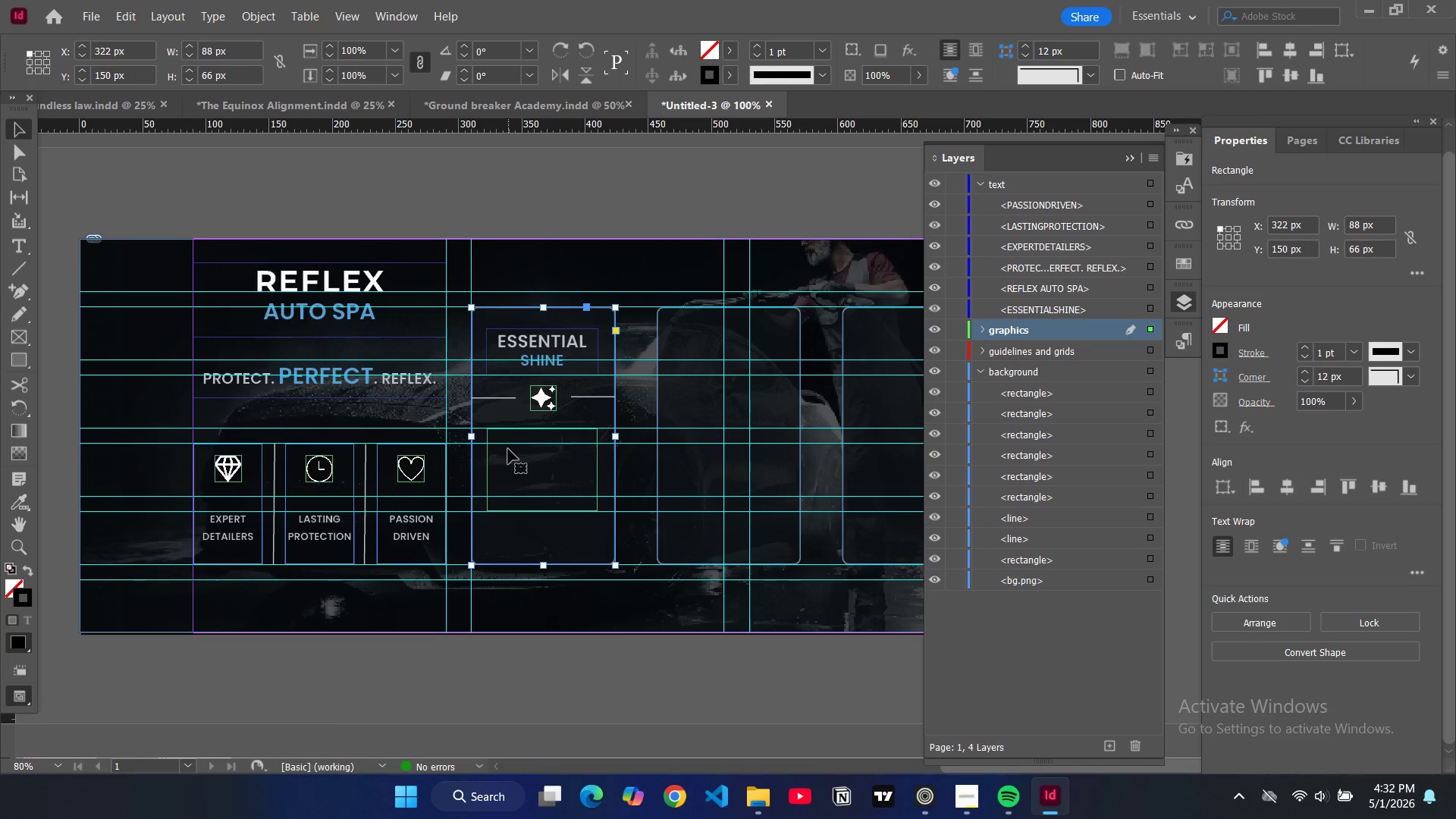 
triple_click([508, 449])
 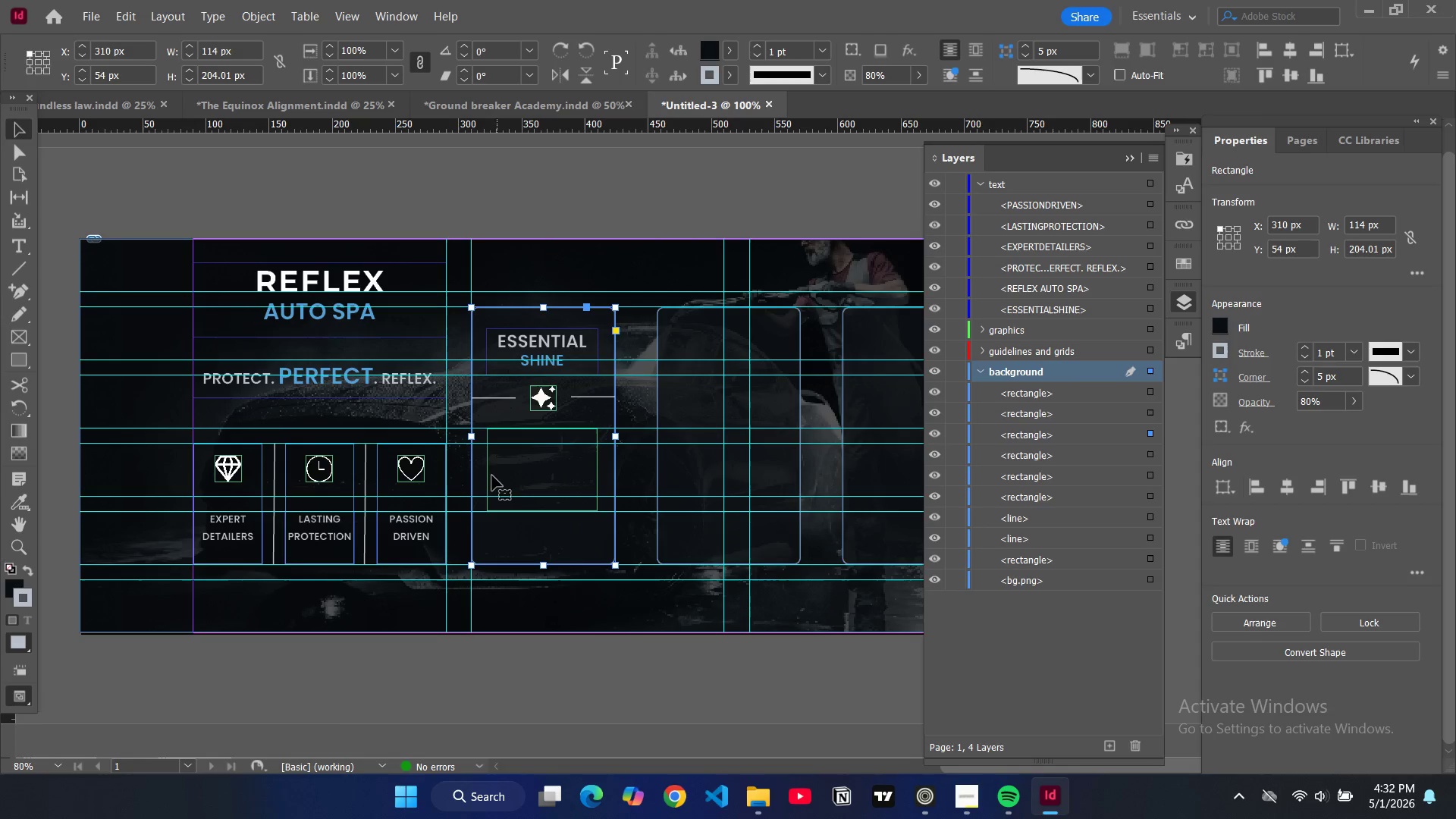 
left_click([488, 475])
 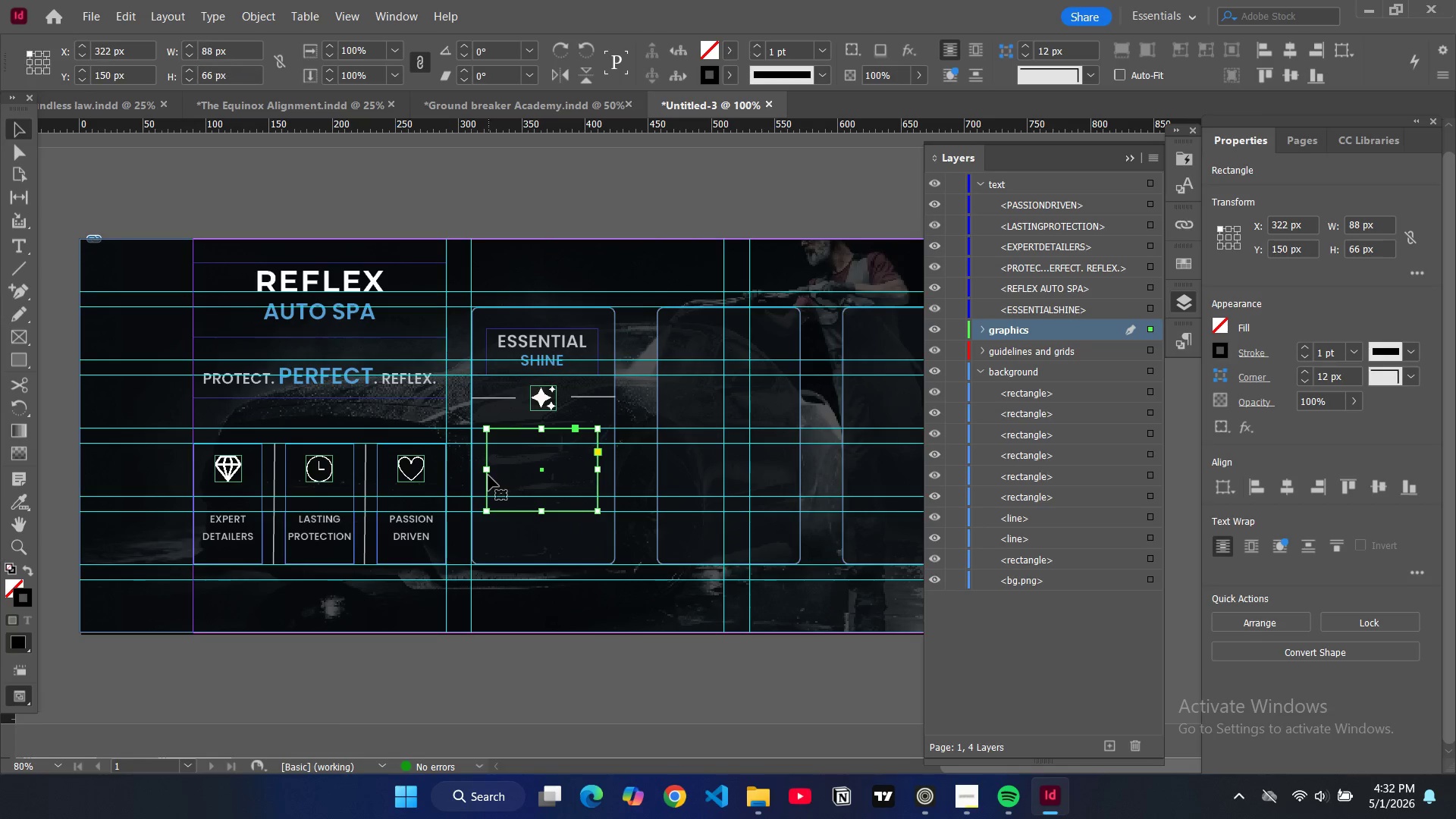 
key(Backspace)
 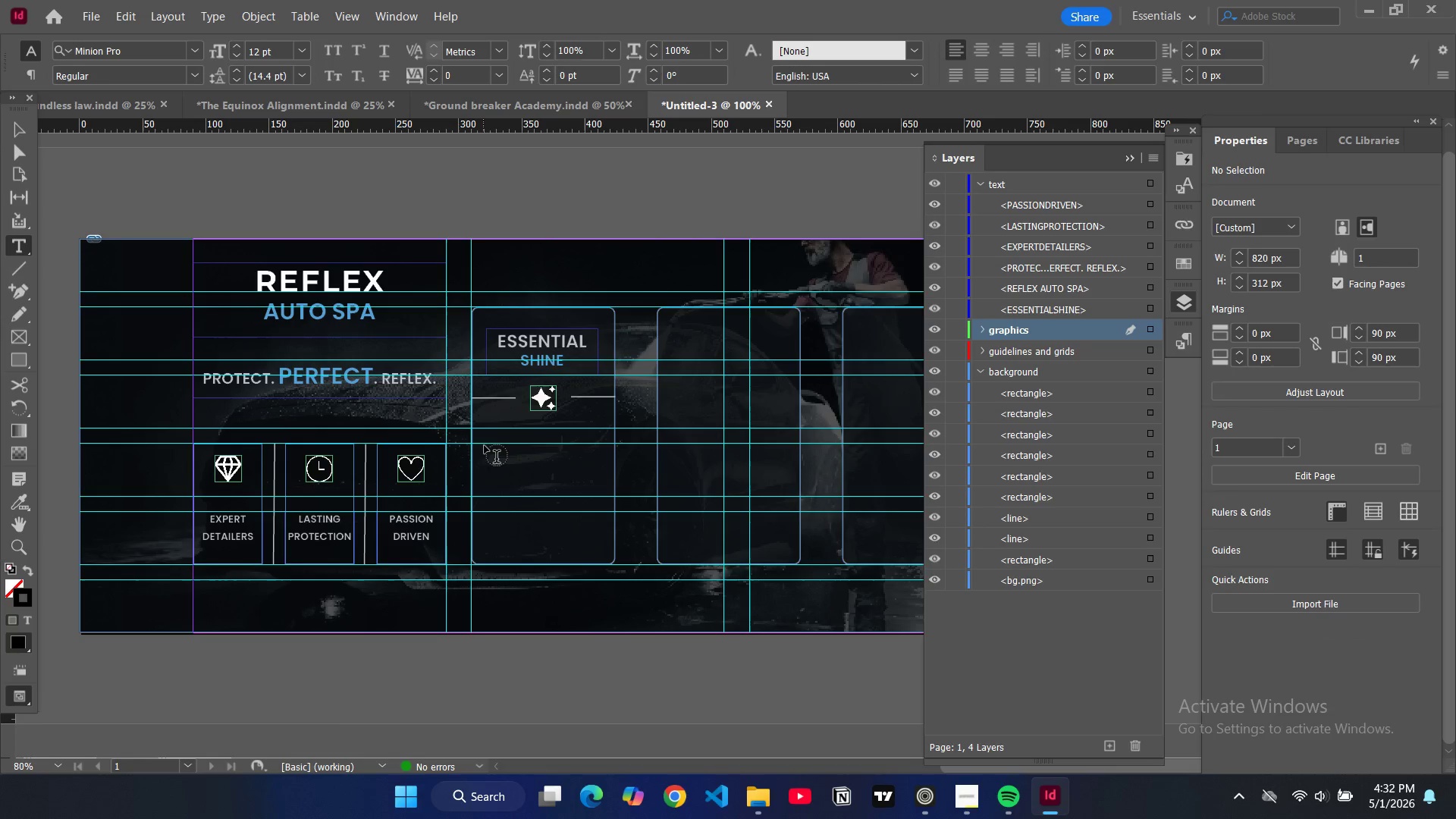 
left_click_drag(start_coordinate=[488, 445], to_coordinate=[597, 510])
 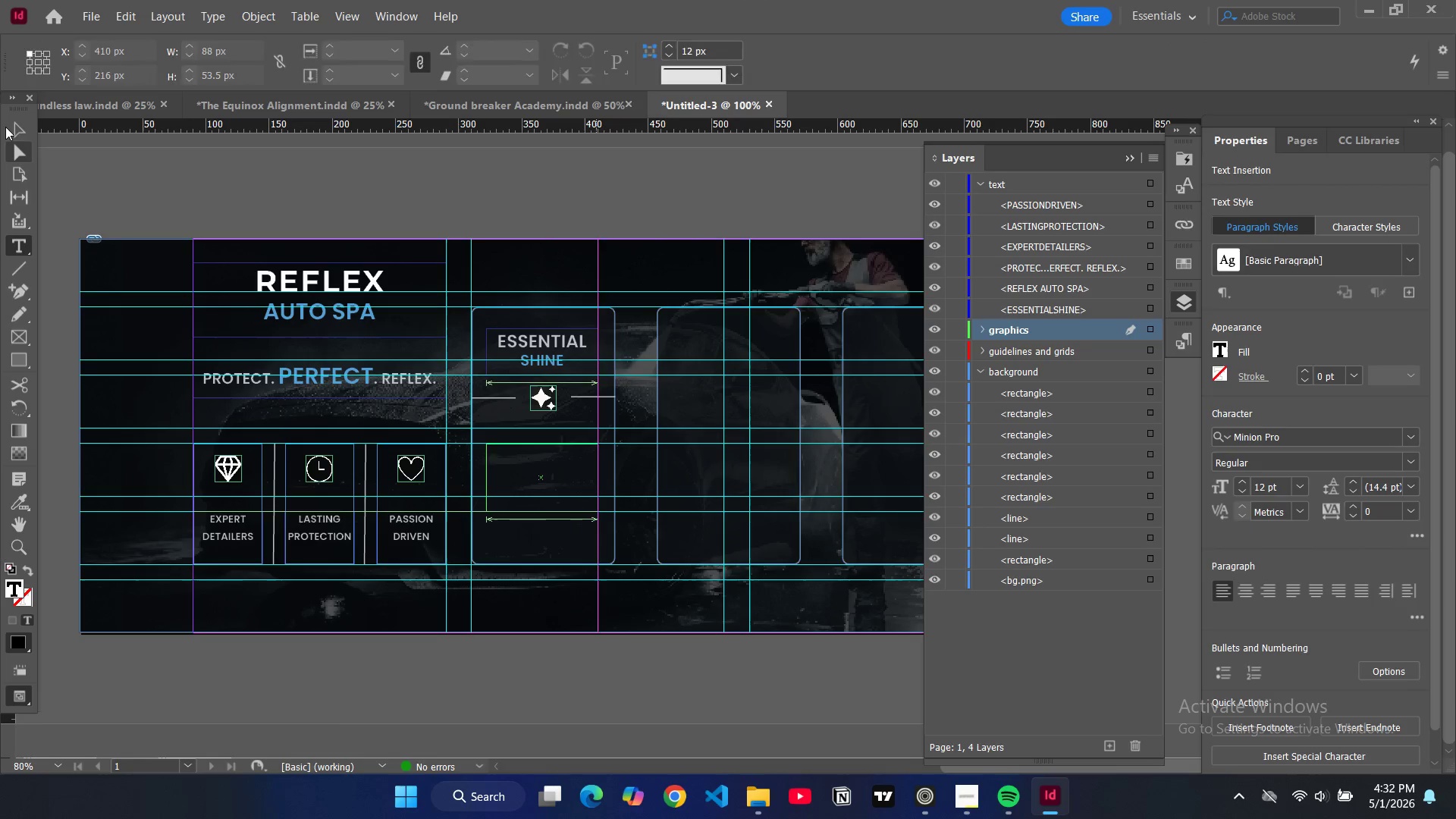 
left_click([16, 129])
 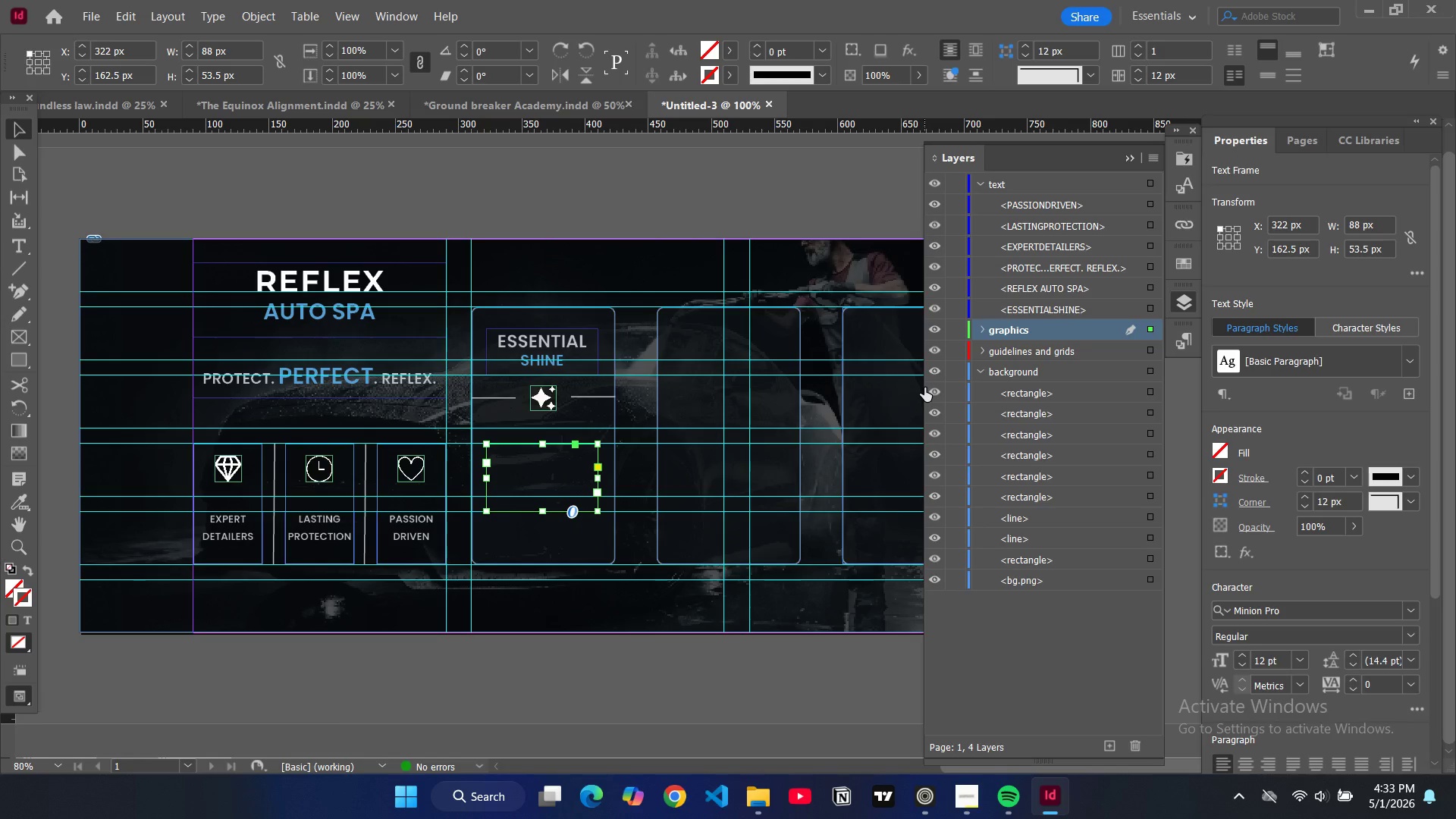 
wait(5.03)
 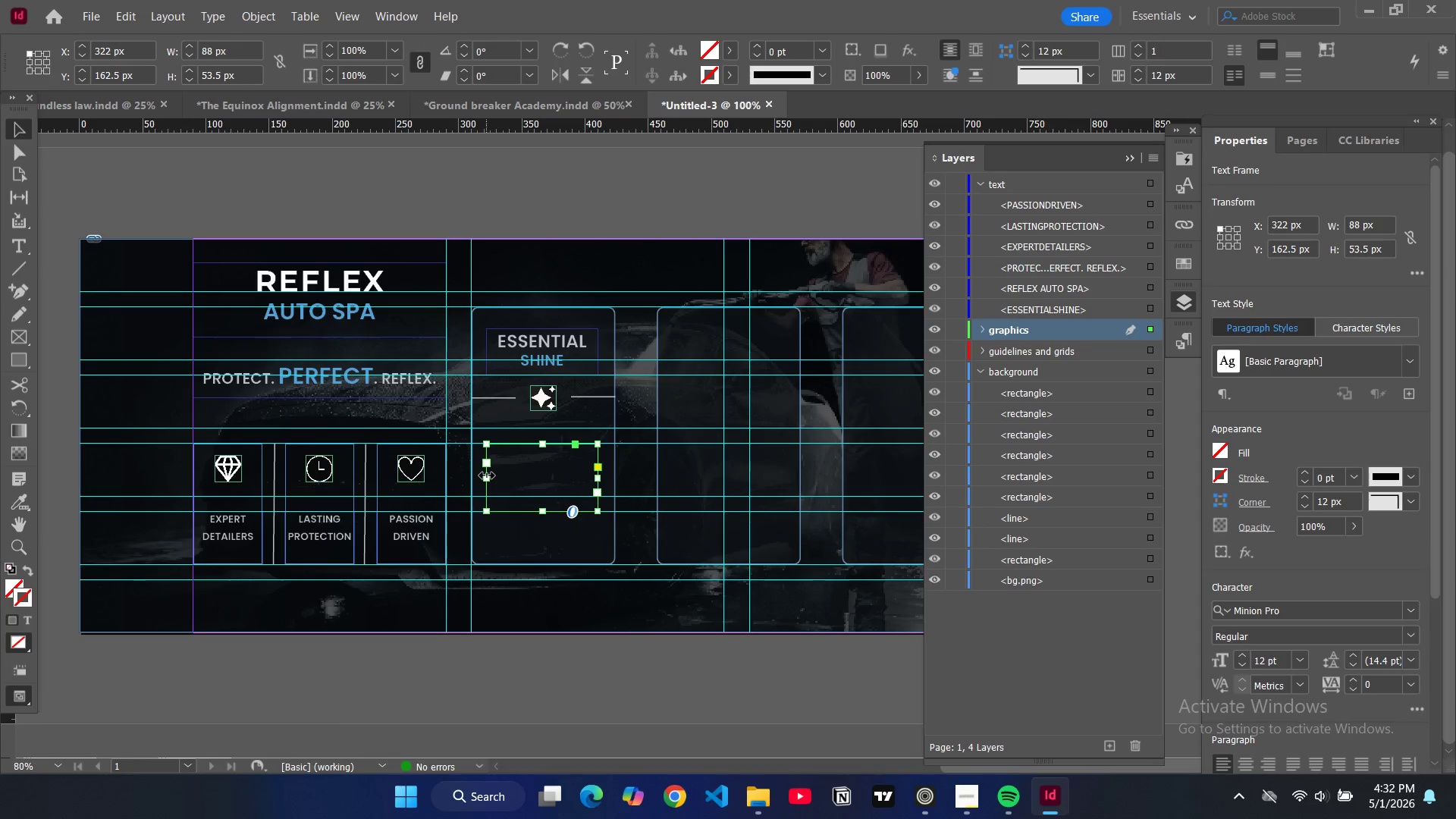 
left_click([990, 327])
 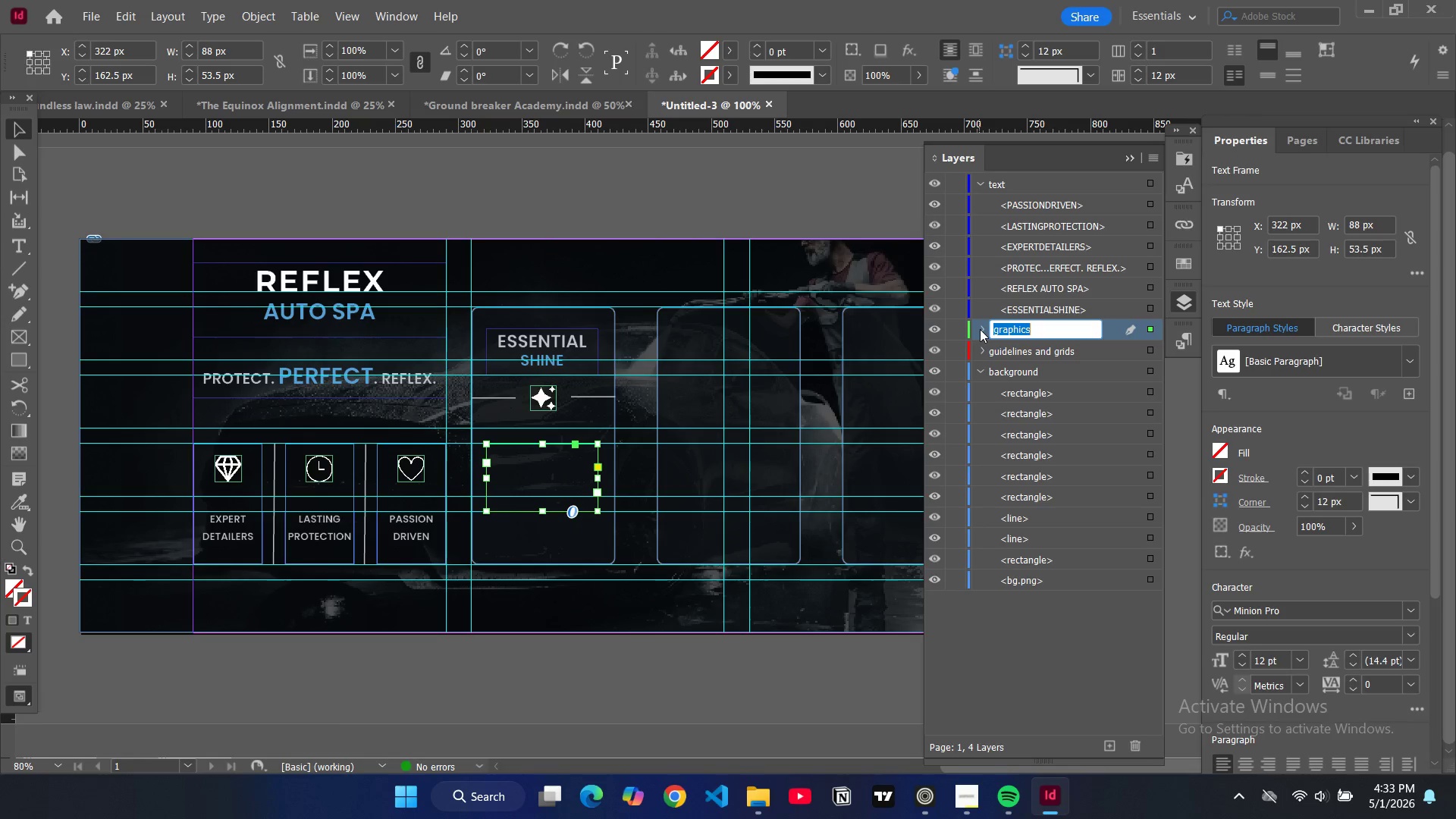 
left_click([980, 329])
 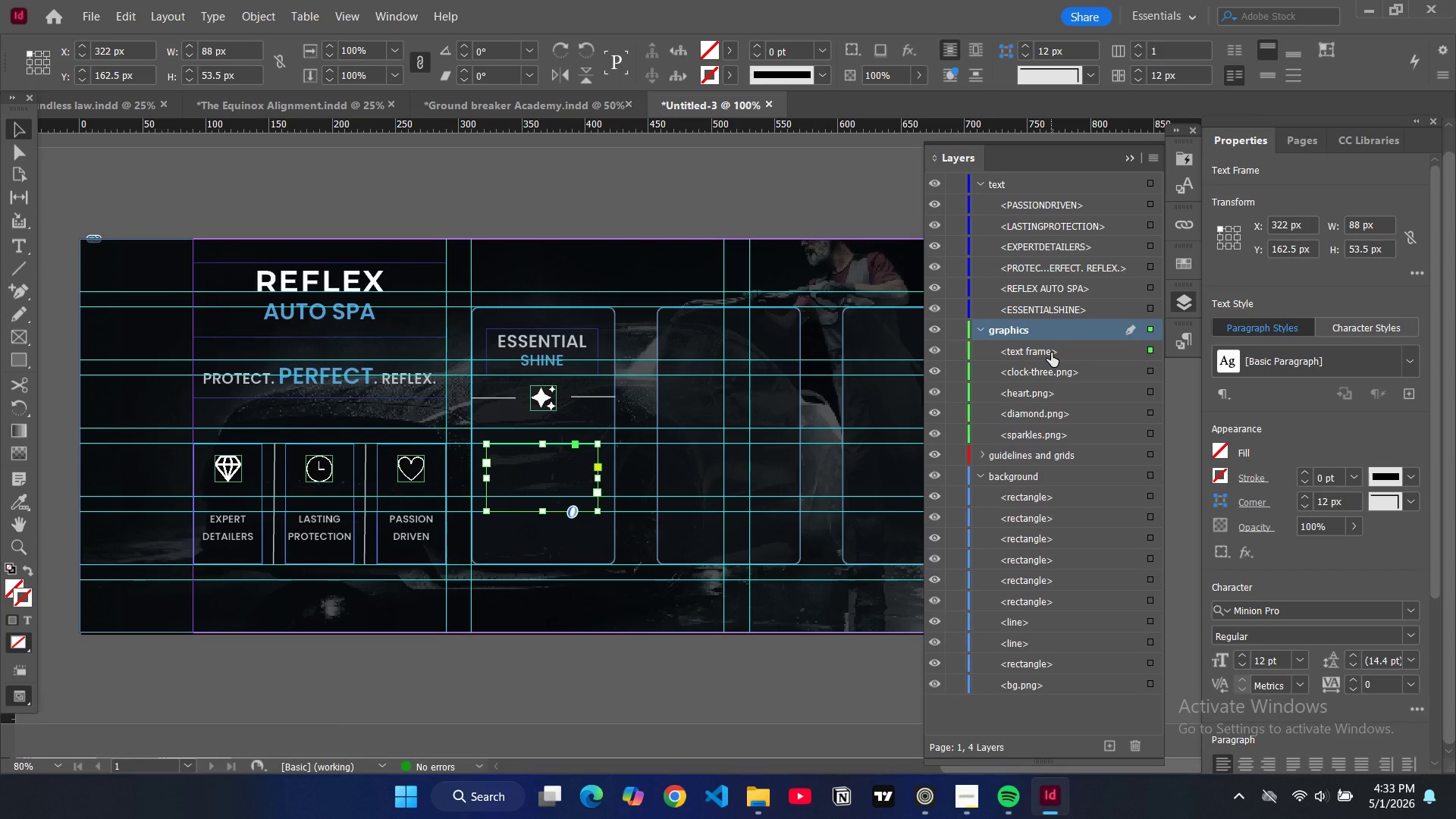 
left_click_drag(start_coordinate=[1051, 353], to_coordinate=[1063, 200])
 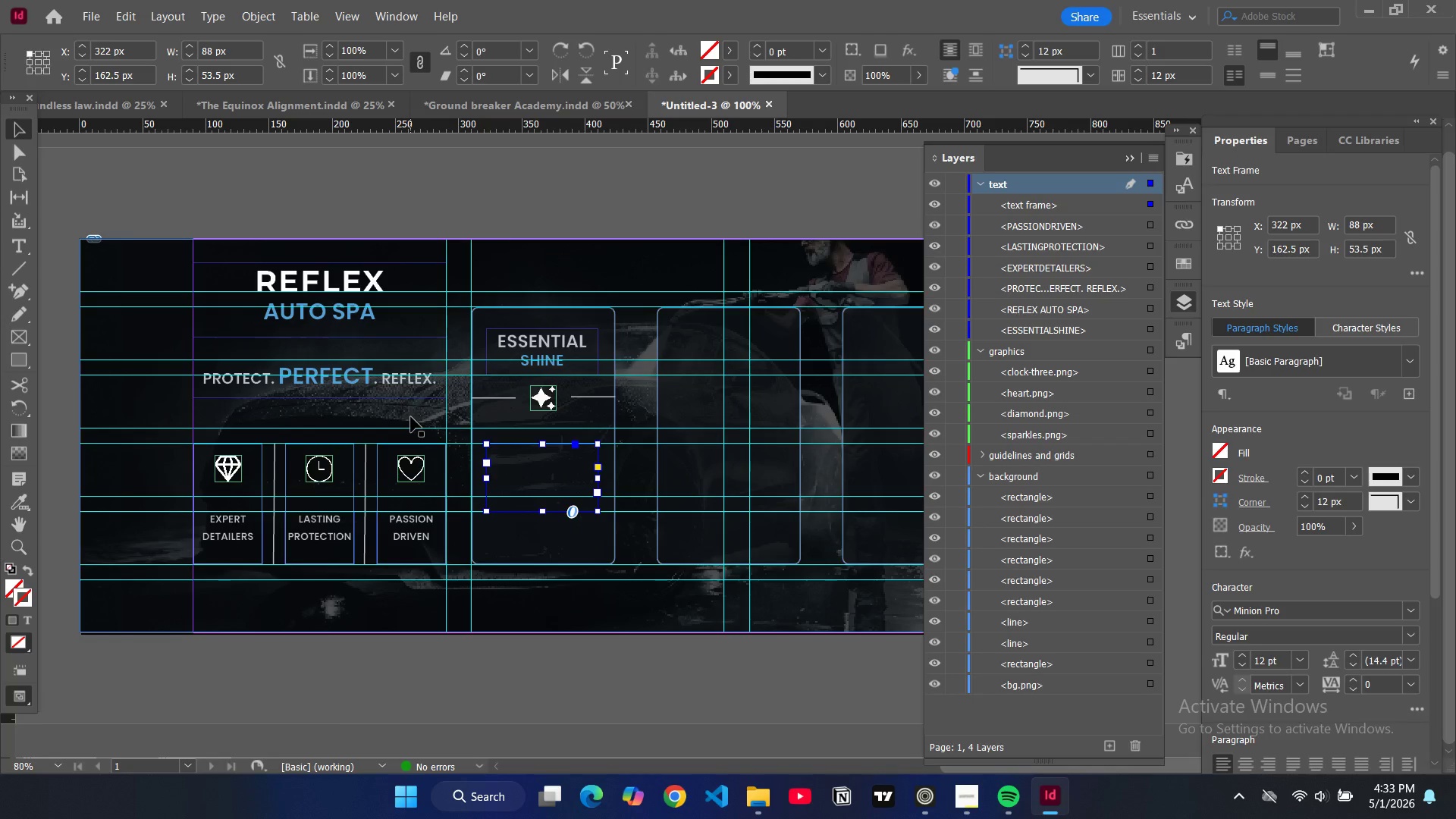 
double_click([517, 468])
 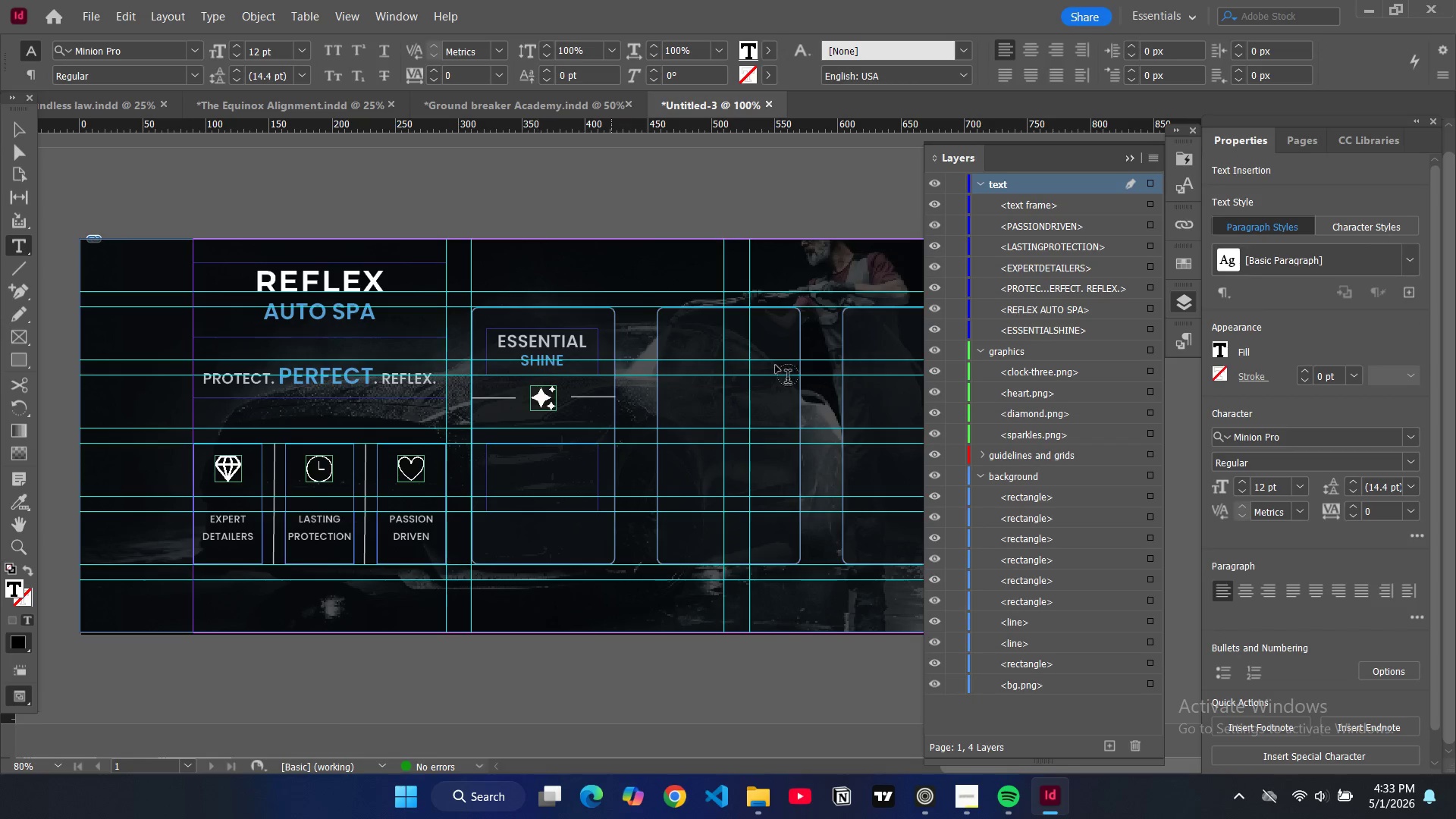 
left_click([1192, 193])
 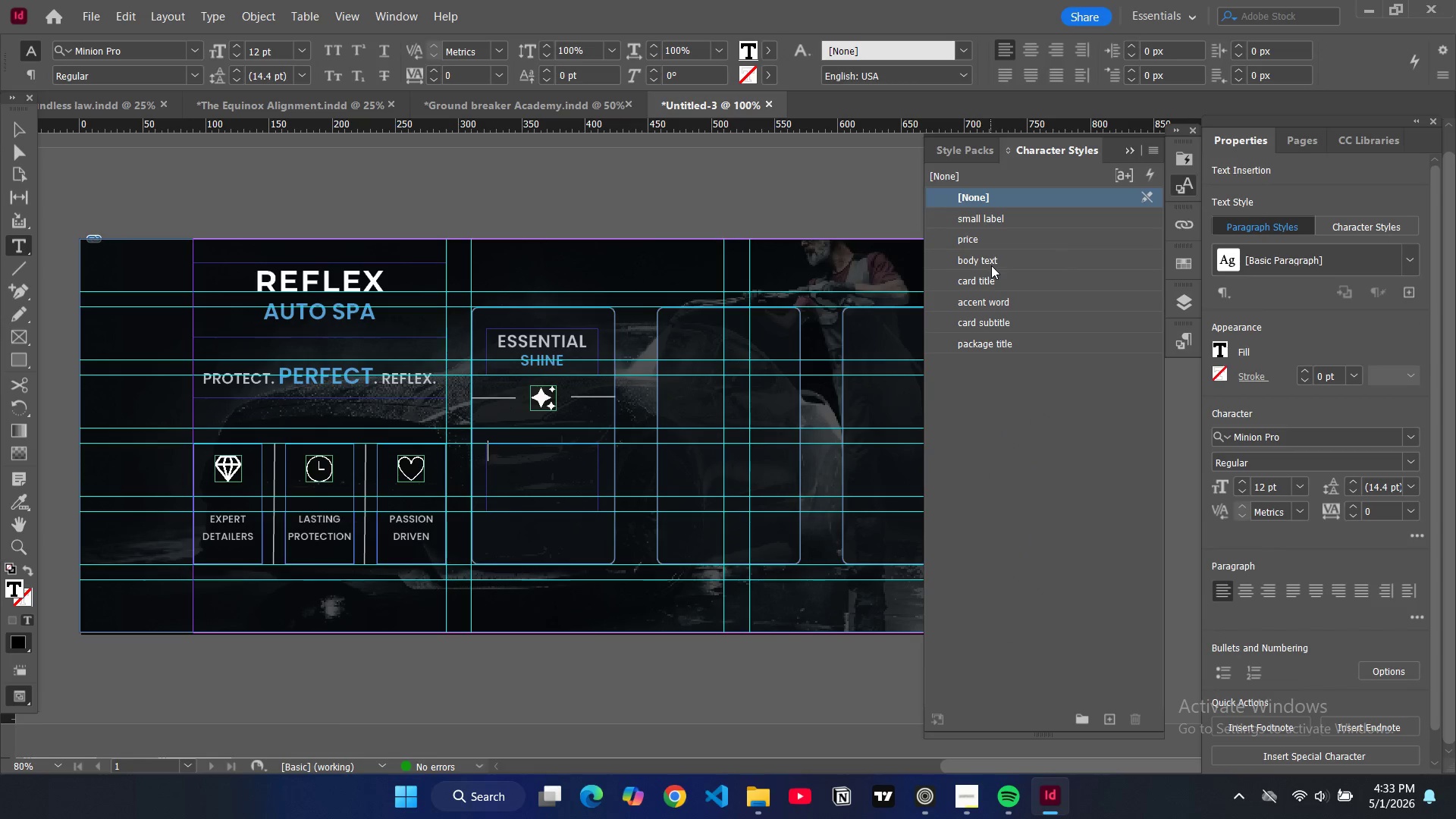 
left_click([991, 261])
 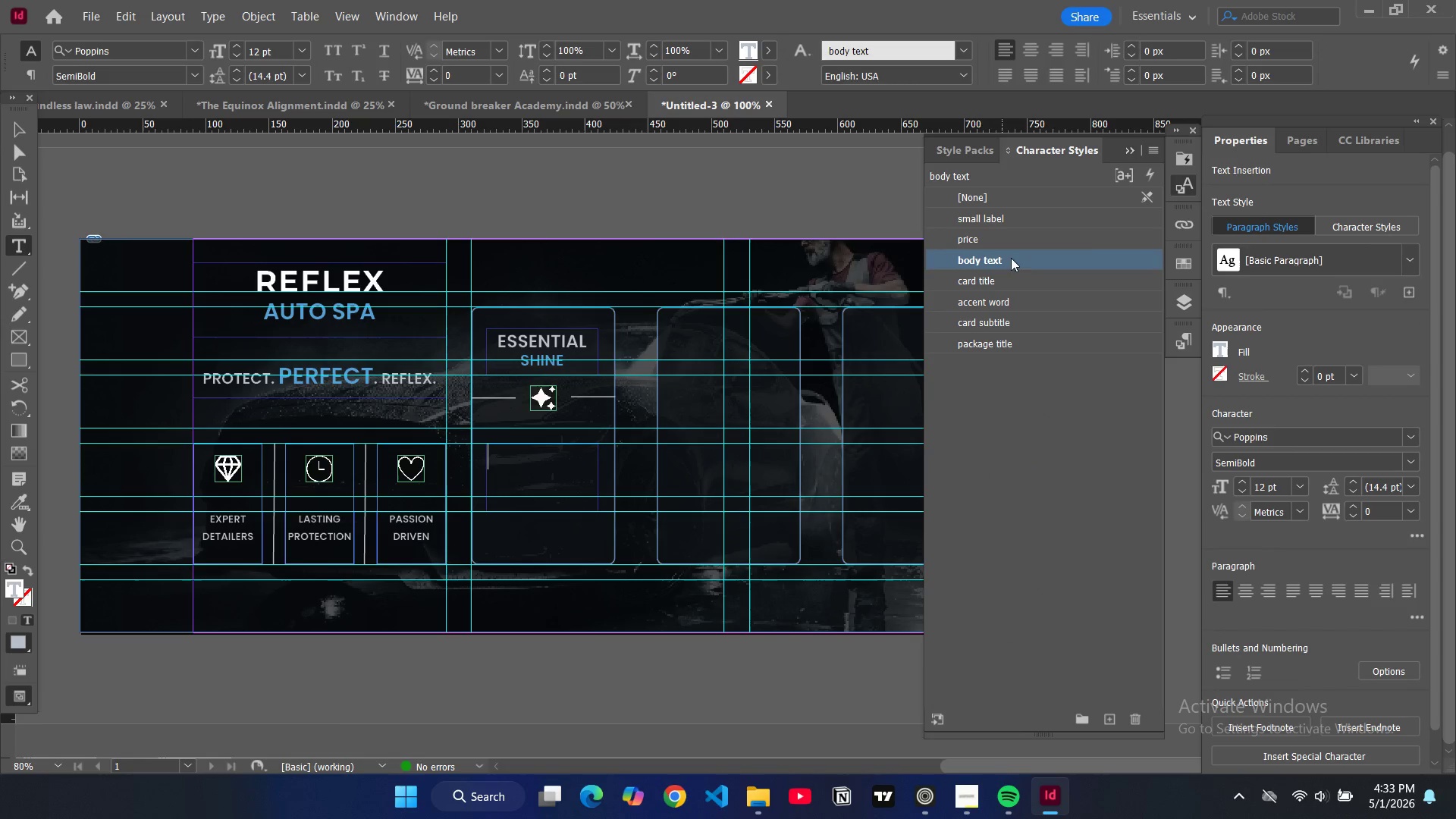 
left_click([1155, 146])
 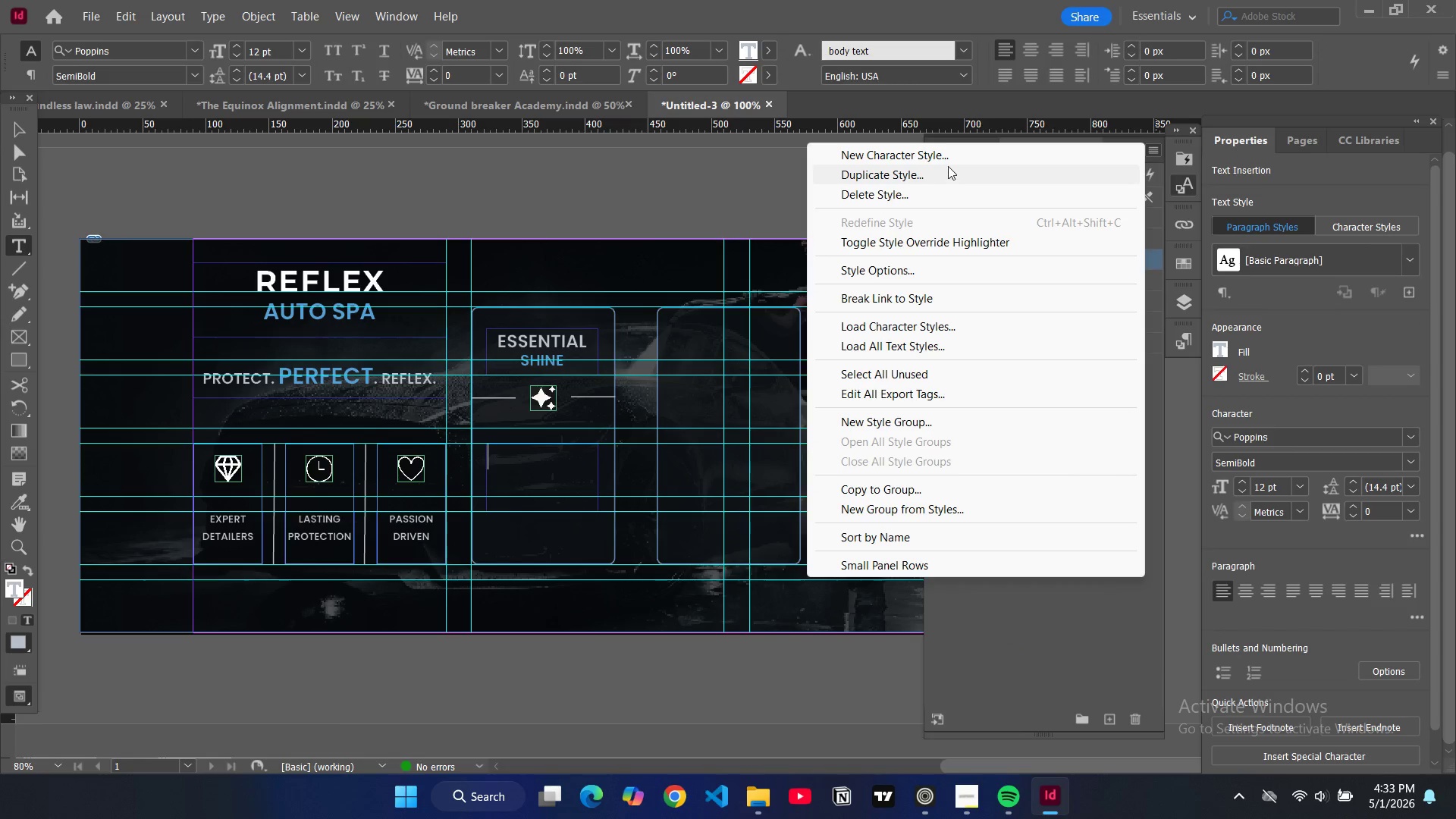 
left_click([945, 158])
 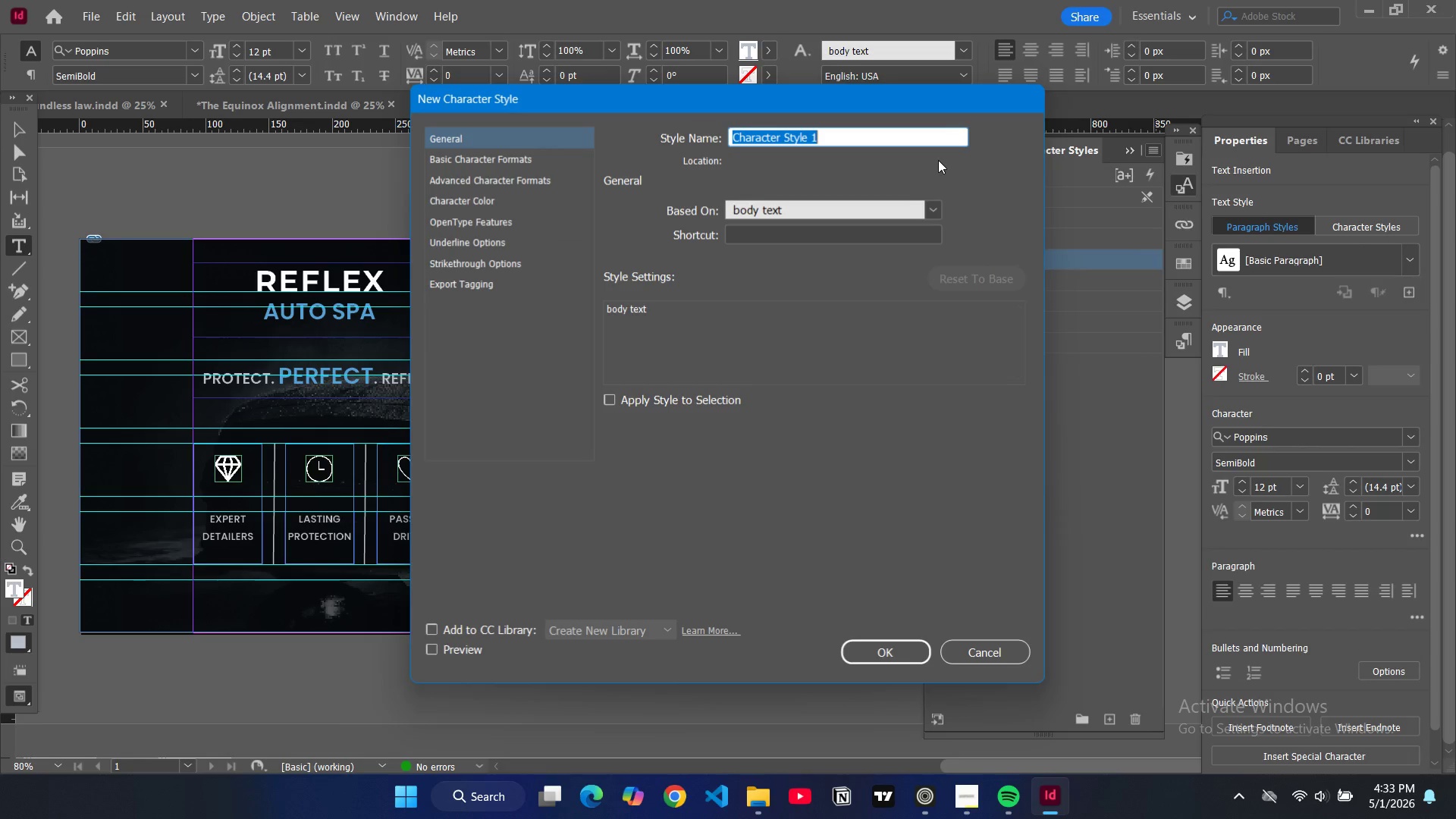 
type(card body)
 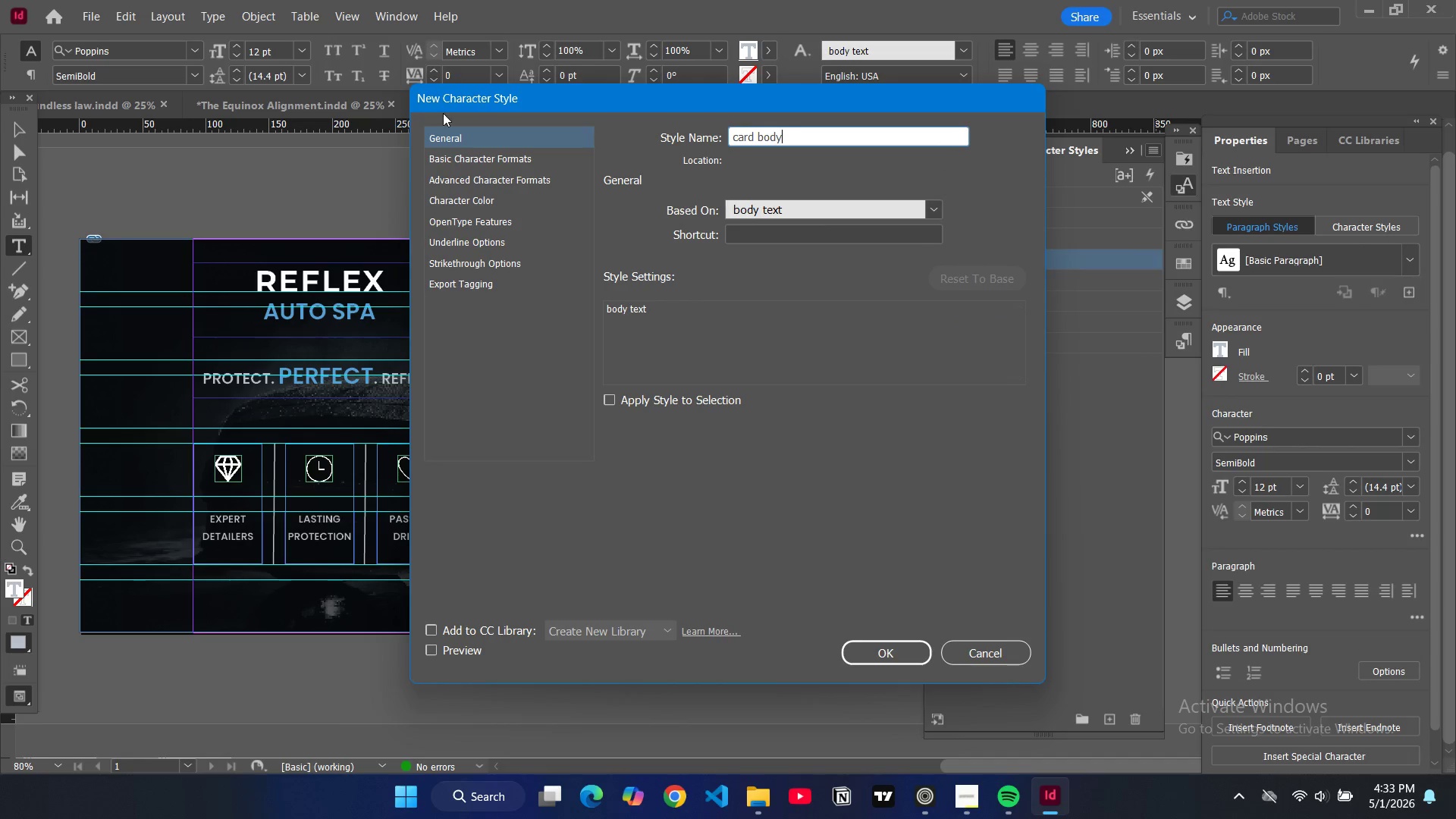 
left_click([479, 158])
 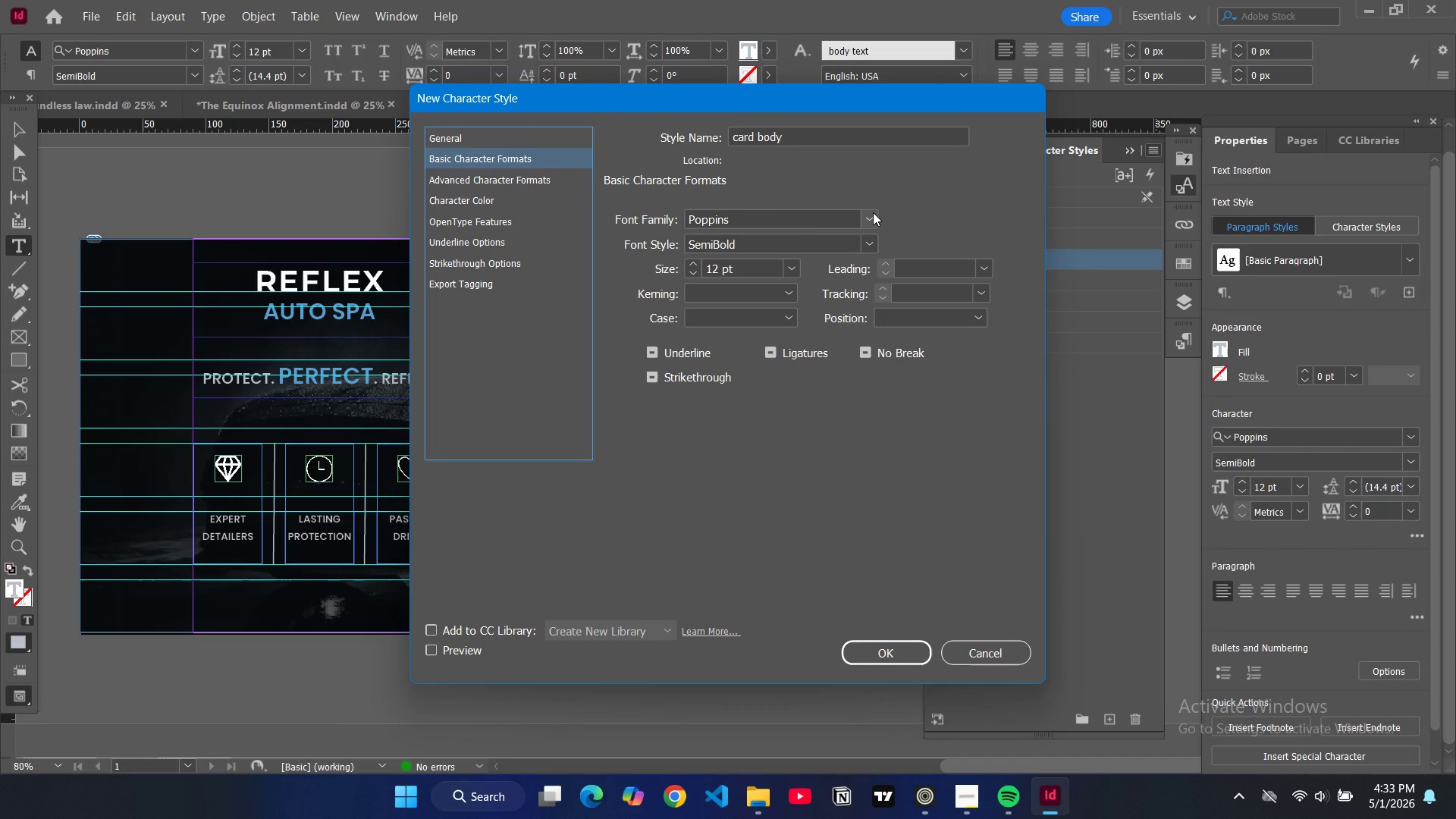 
left_click([873, 212])
 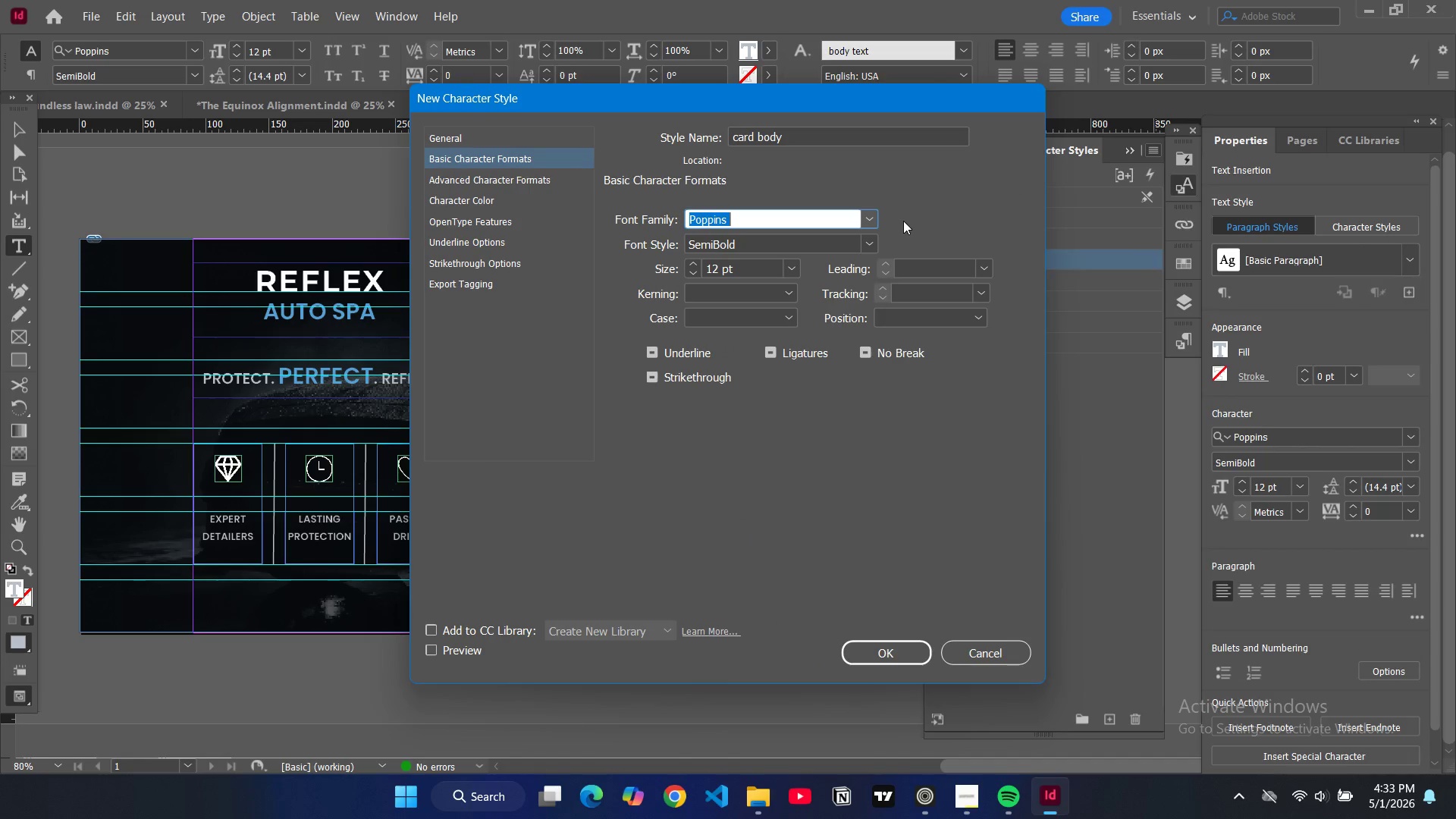 
left_click([862, 244])
 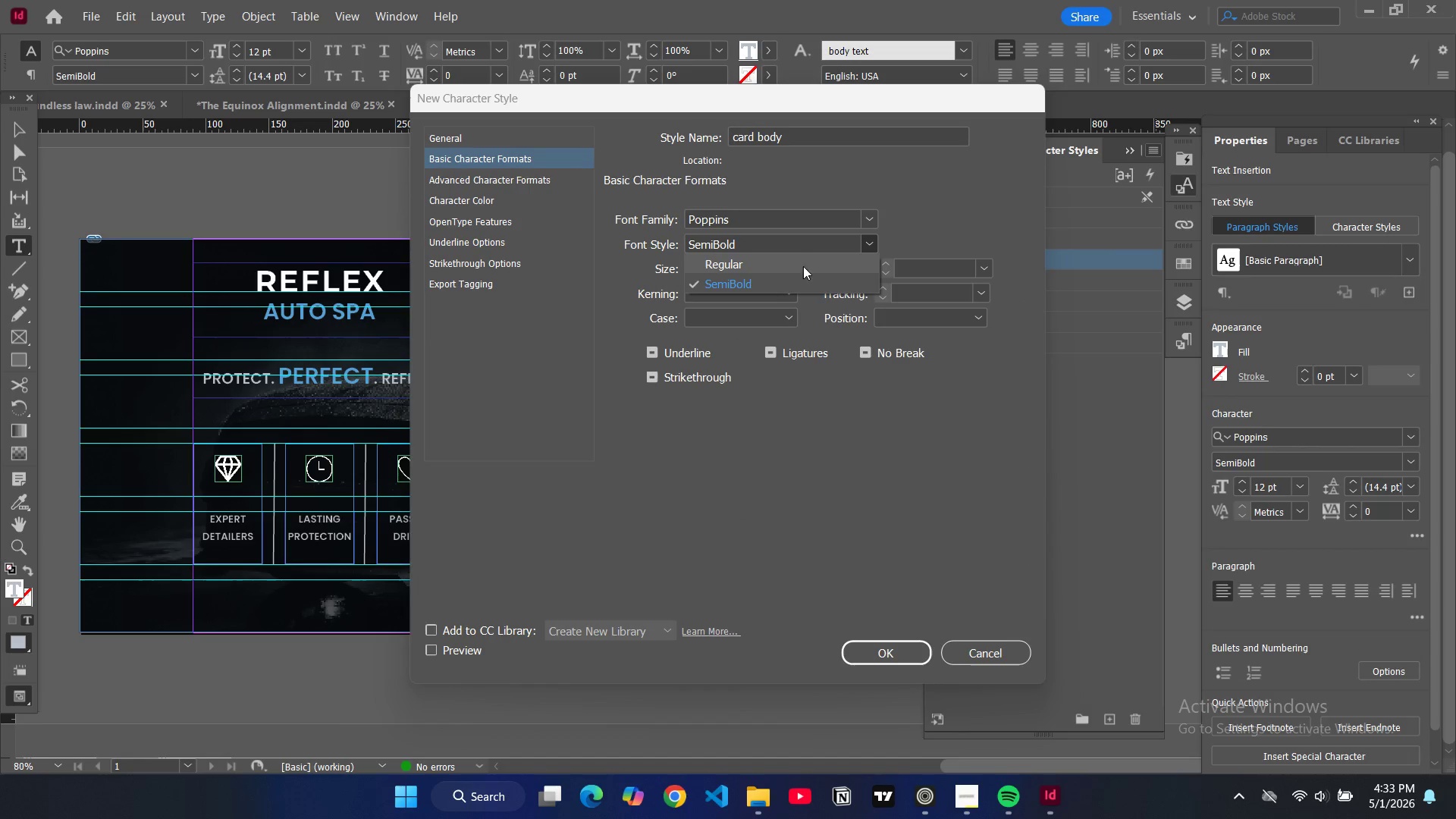 
left_click([799, 265])
 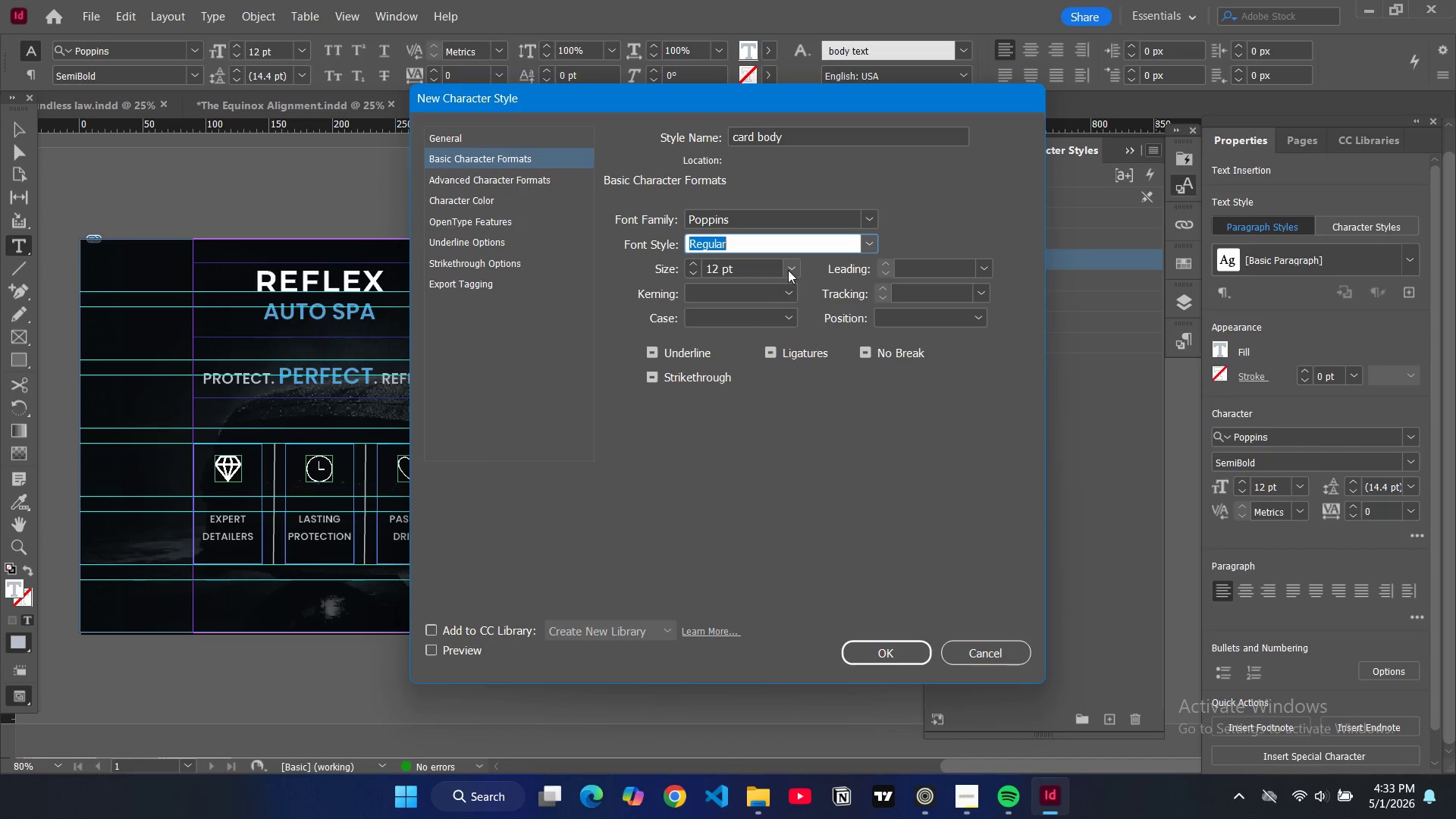 
left_click([789, 270])
 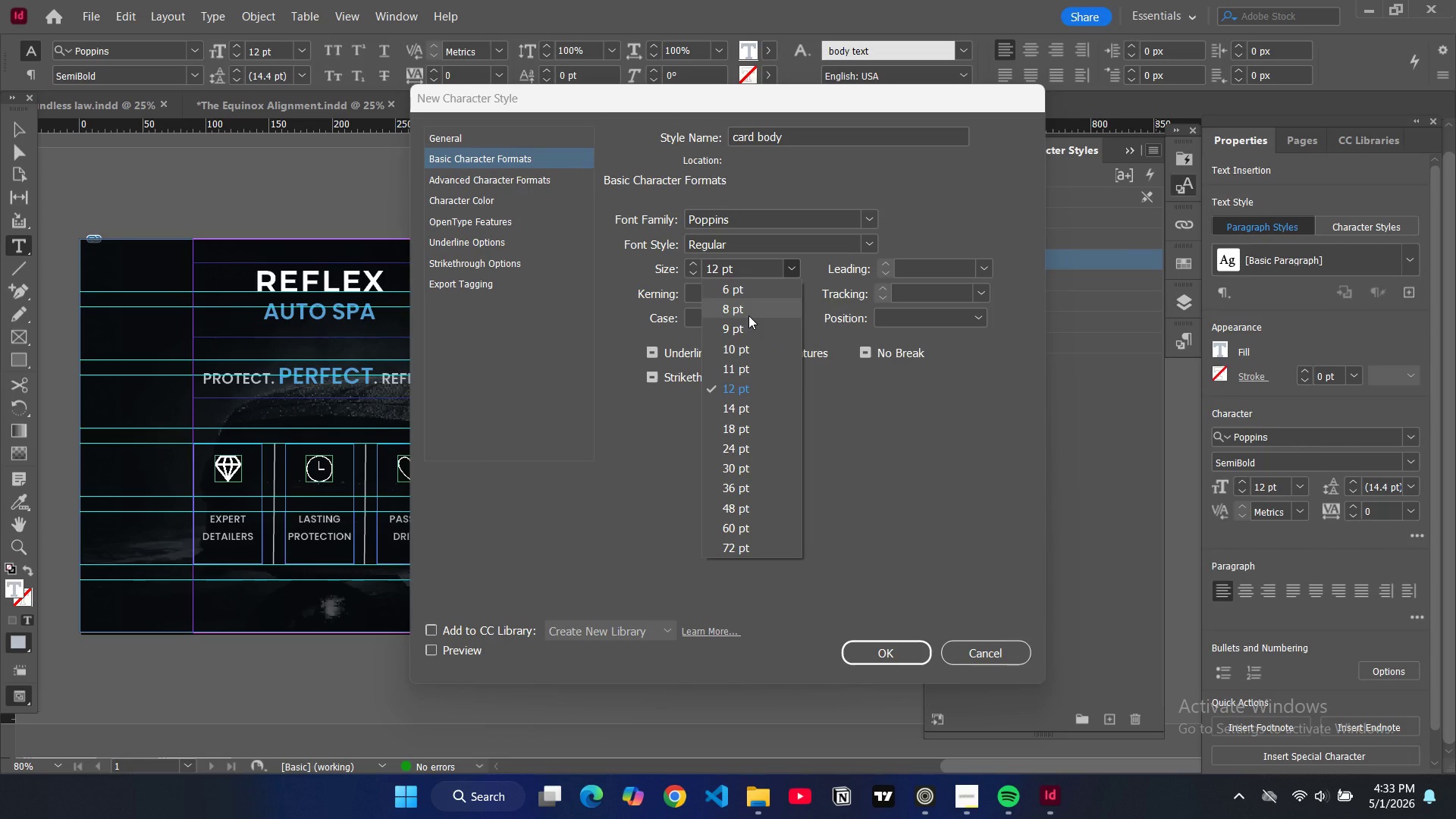 
left_click([748, 309])
 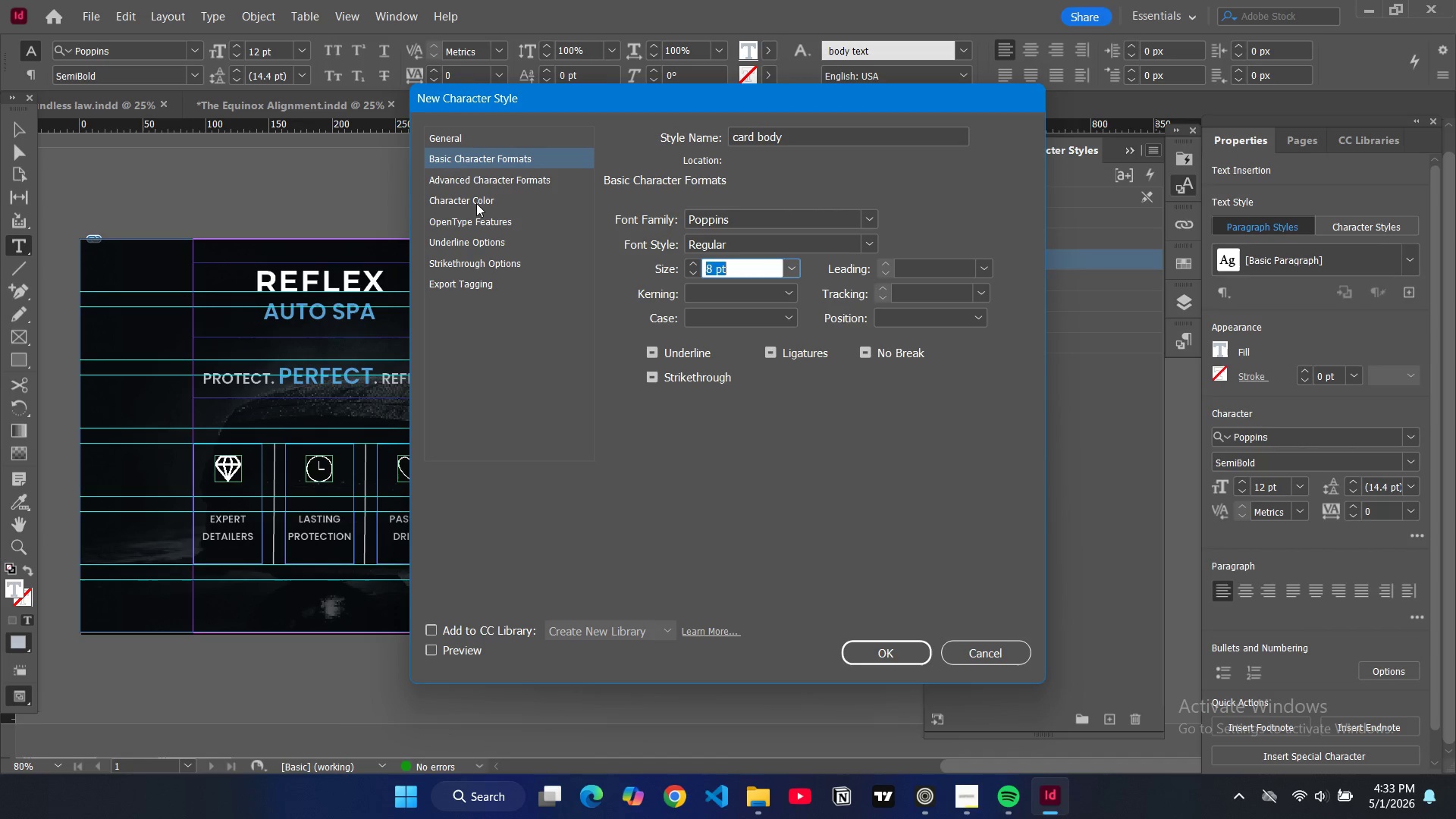 
left_click([476, 203])
 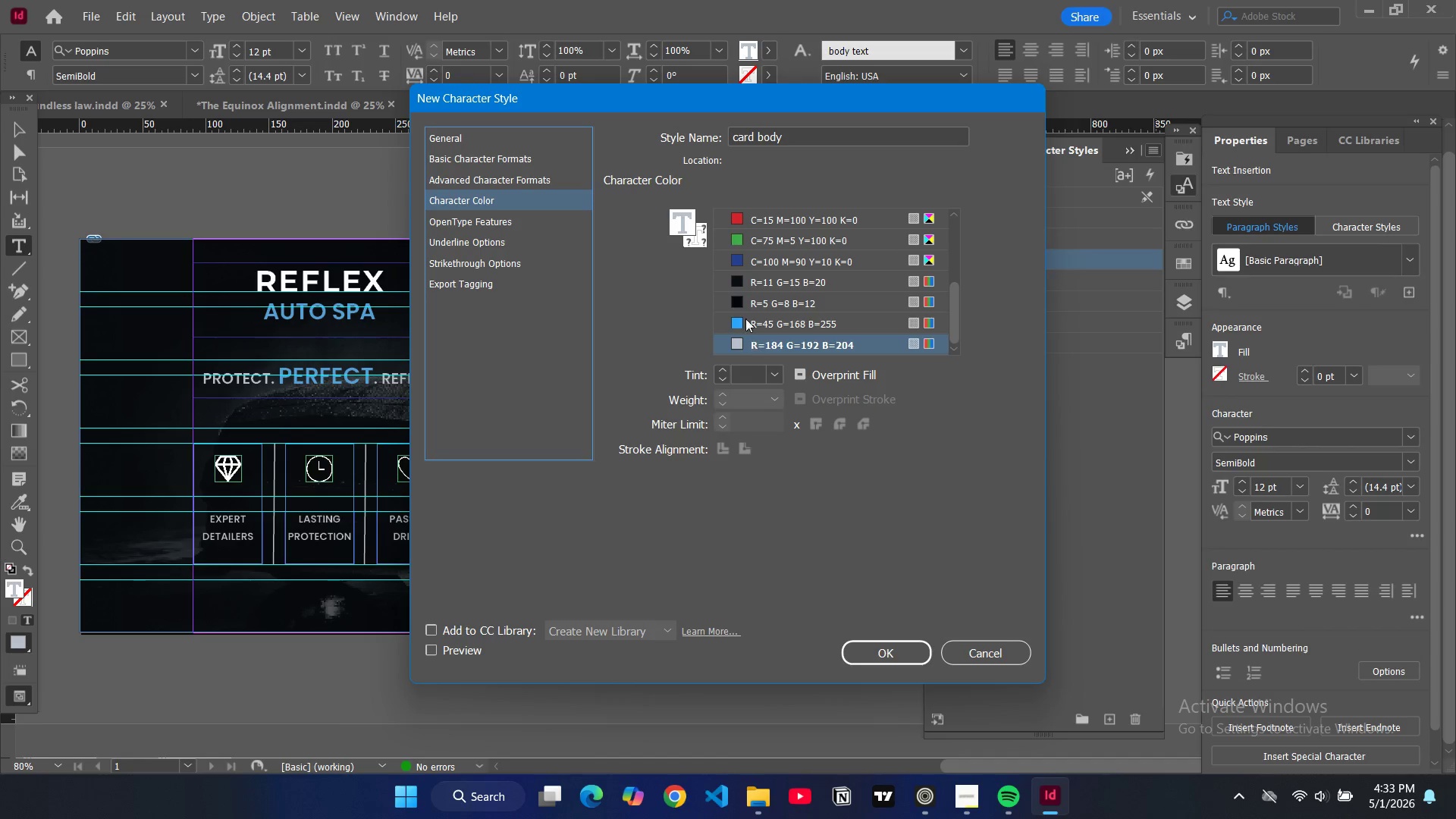 
mouse_move([756, 309])
 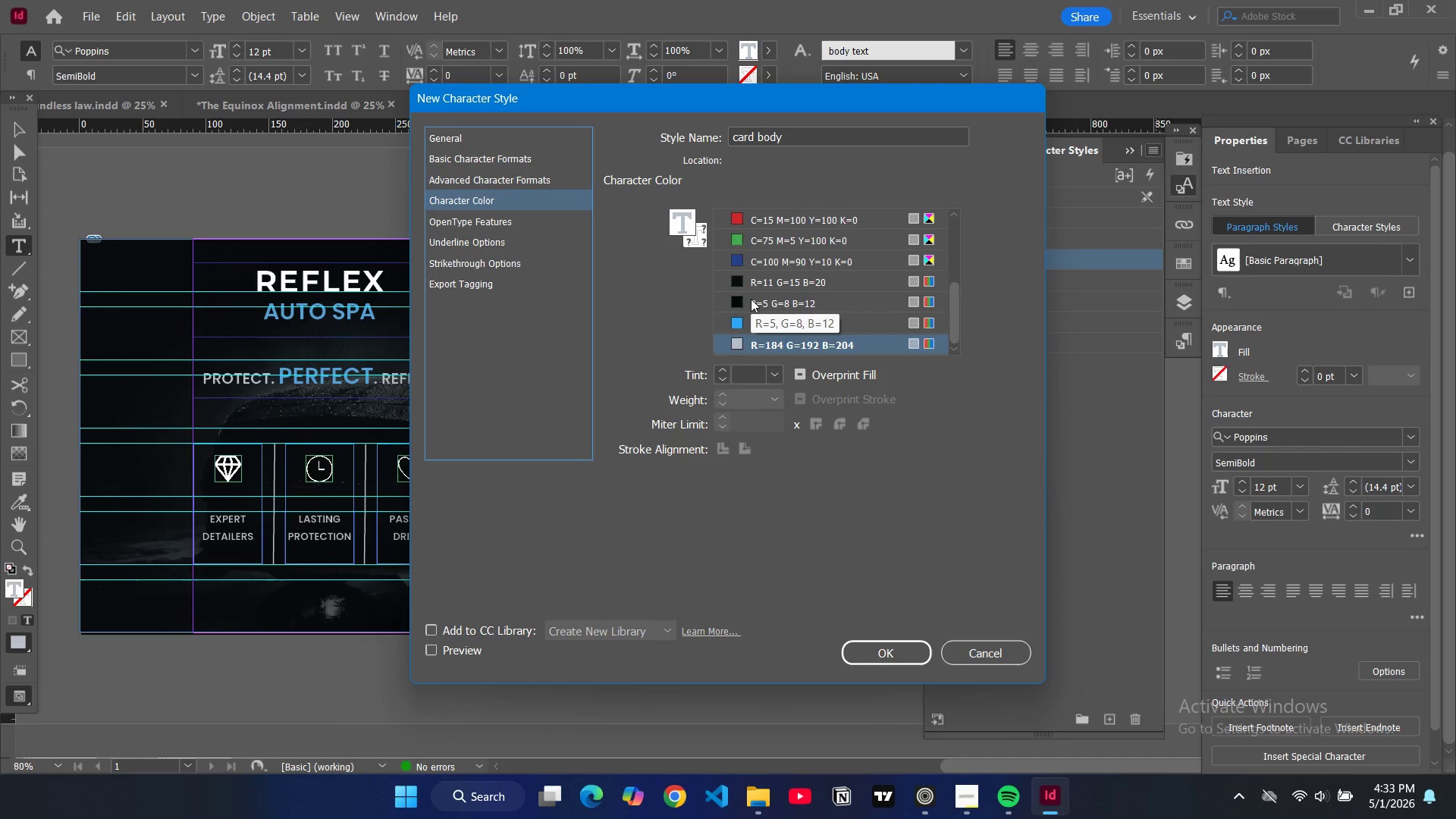 
left_click([739, 256])
 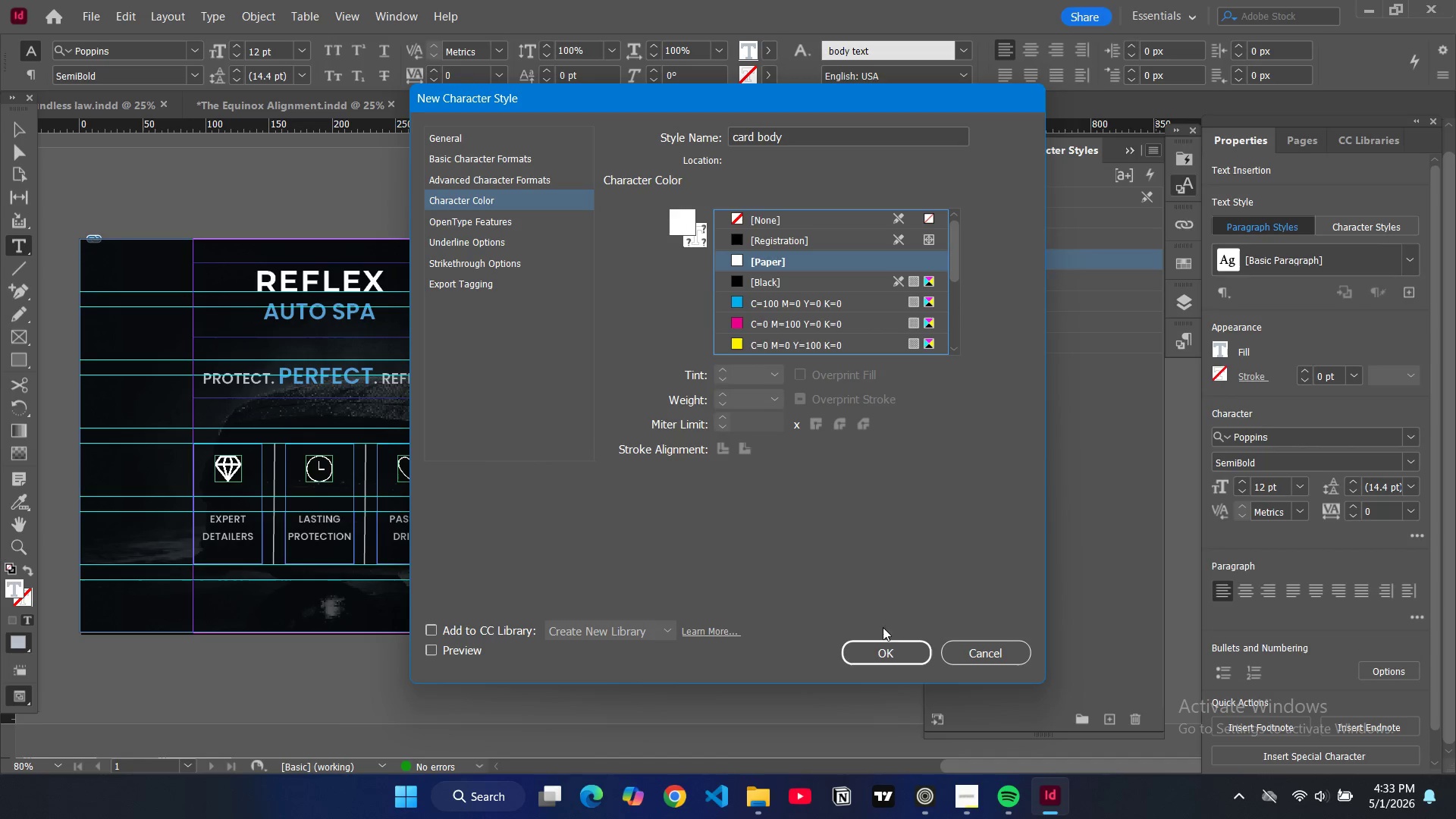 
scroll: coordinate [741, 278], scroll_direction: up, amount: 6.0
 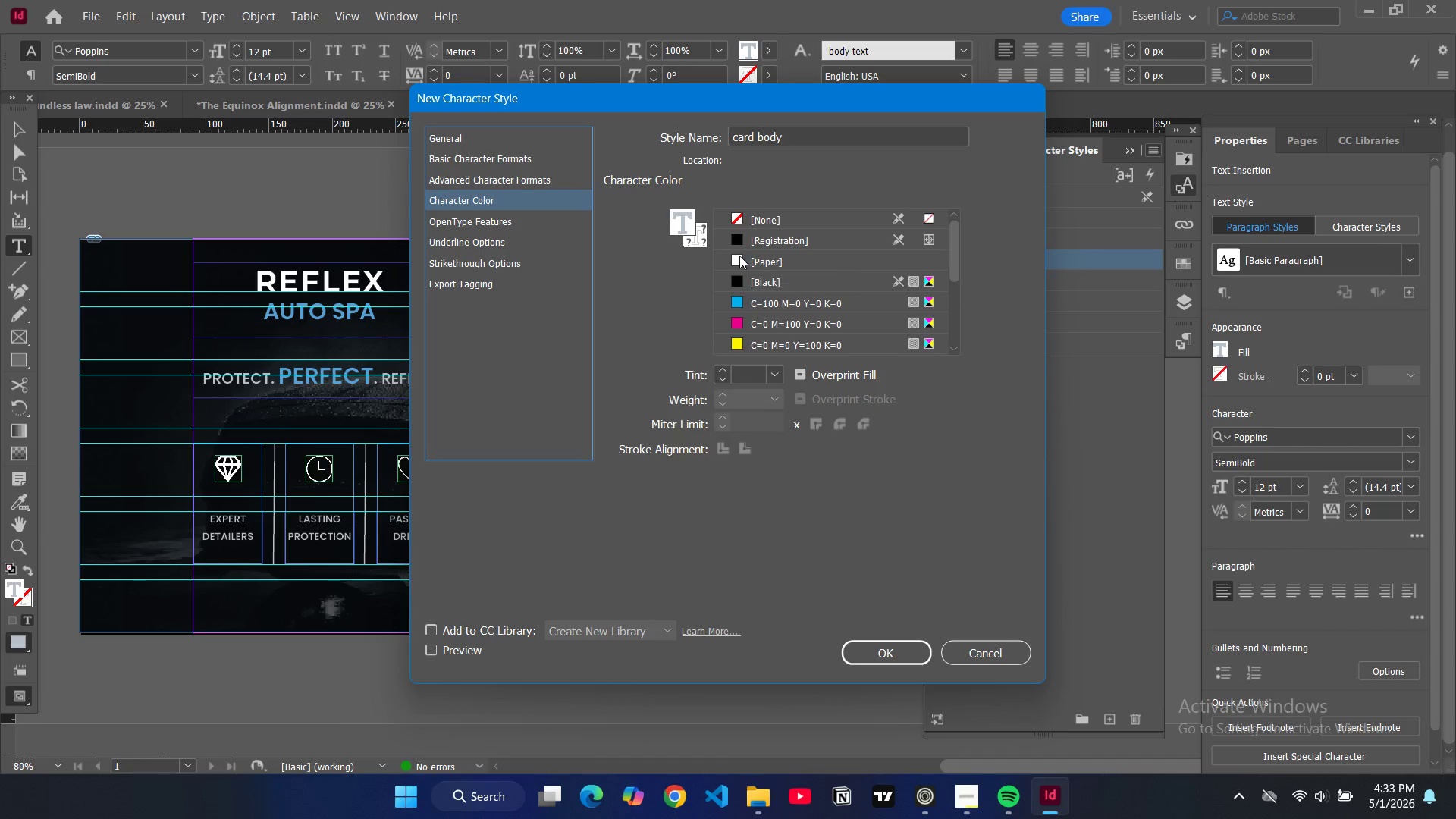 
left_click([889, 655])
 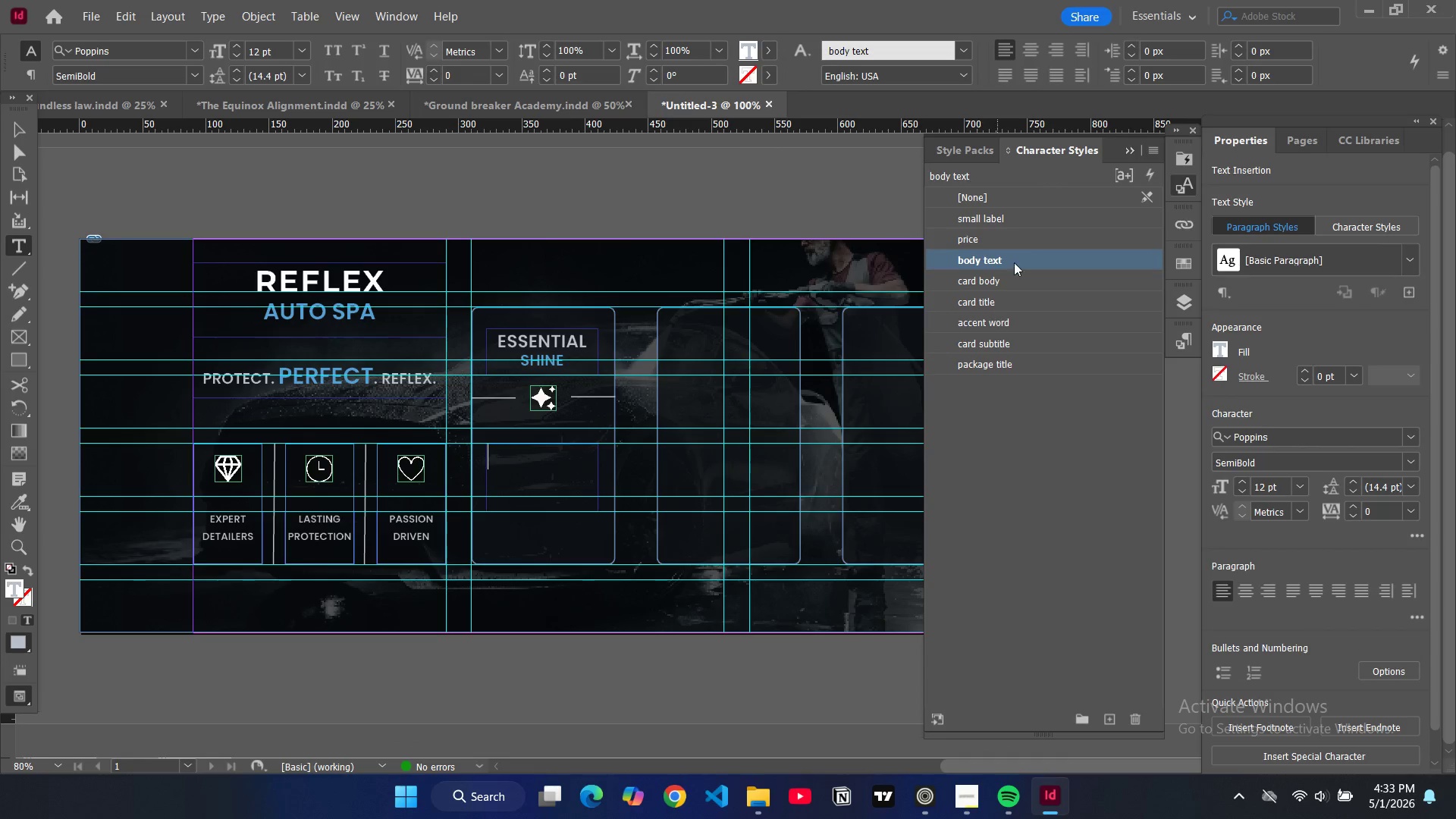 
left_click([993, 282])
 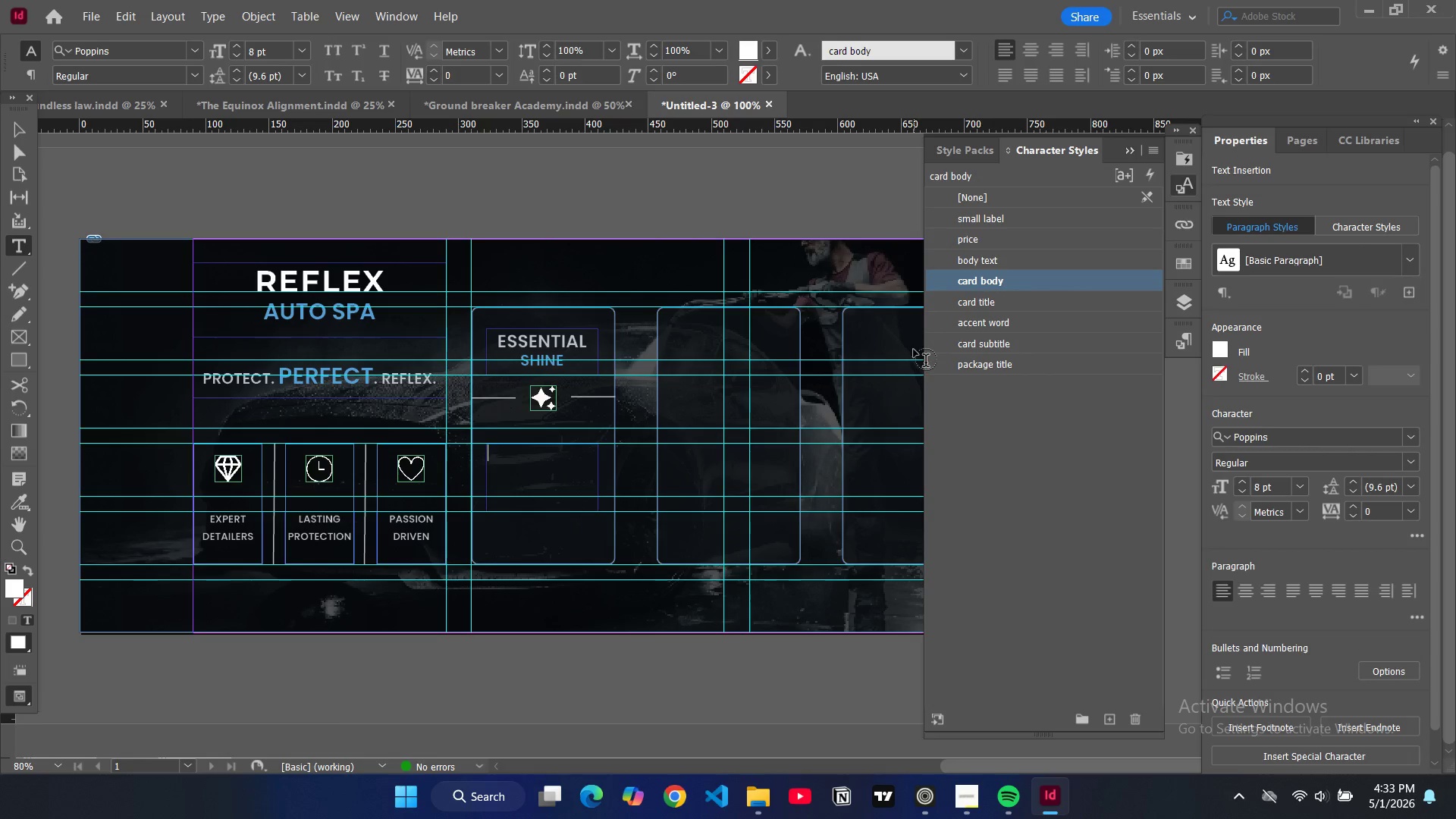 
wait(5.83)
 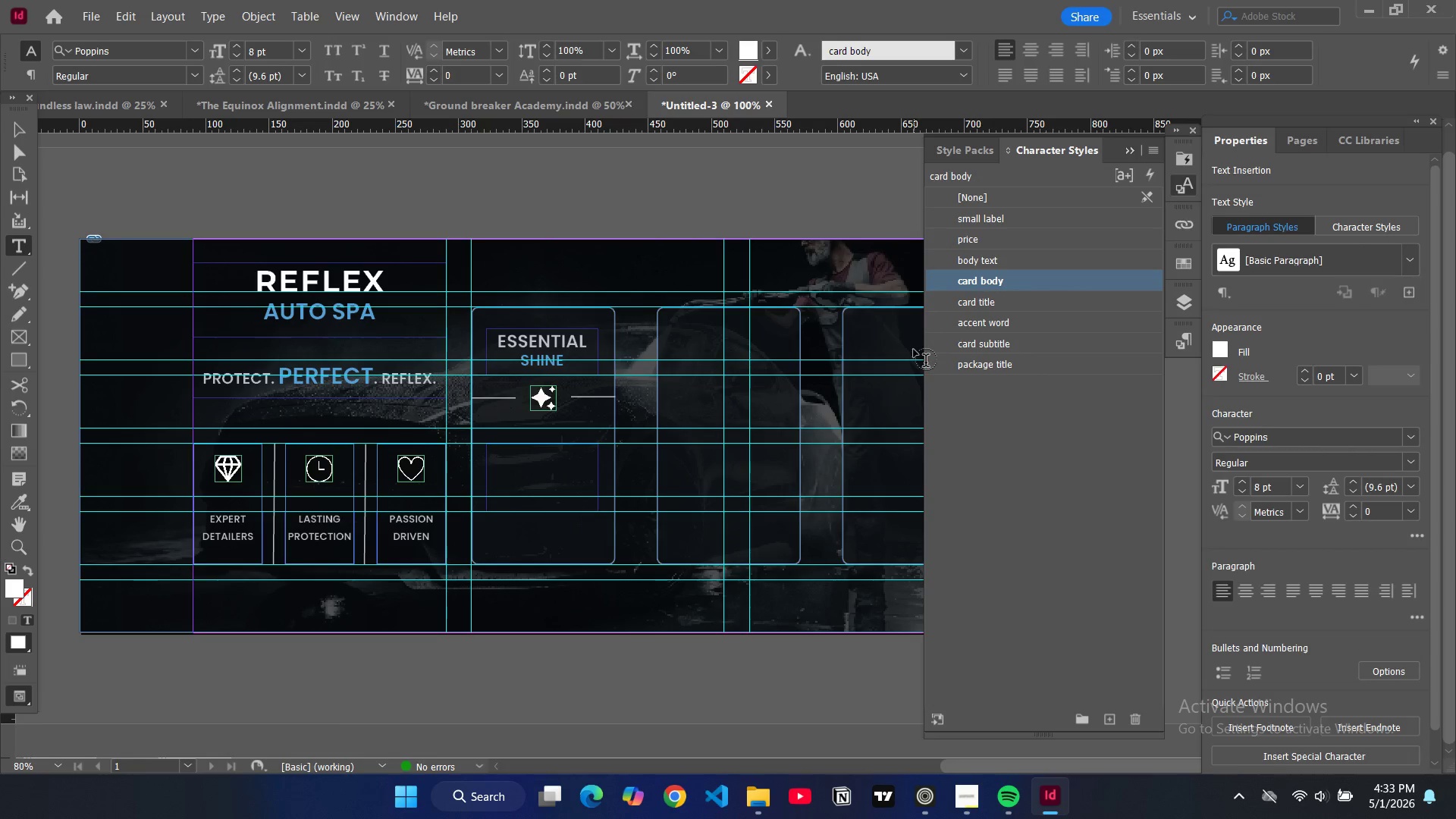 
type(Exteriror)
key(Backspace)
key(Backspace)
key(Backspace)
type(or hand was)
 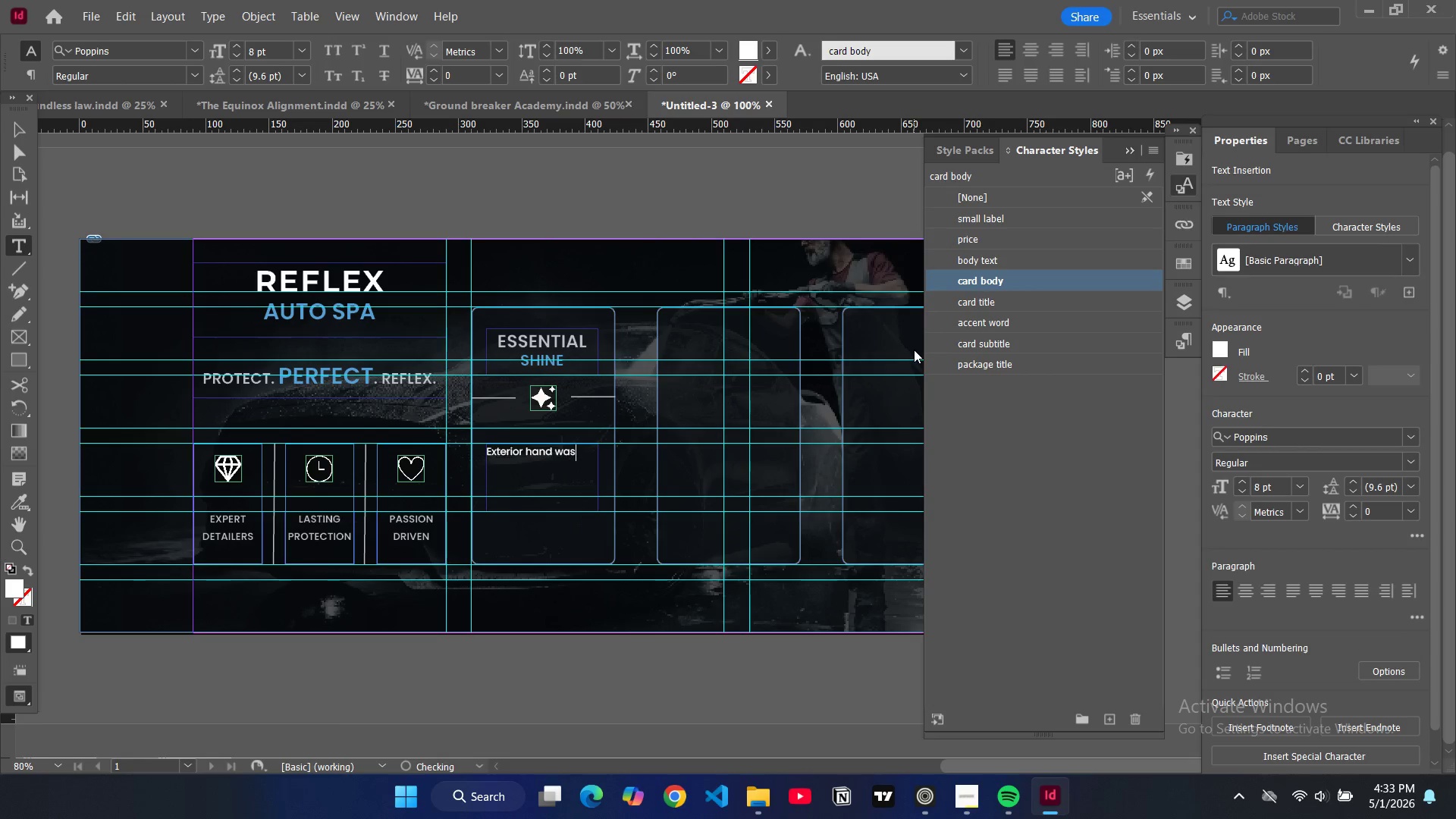 
key(Enter)
 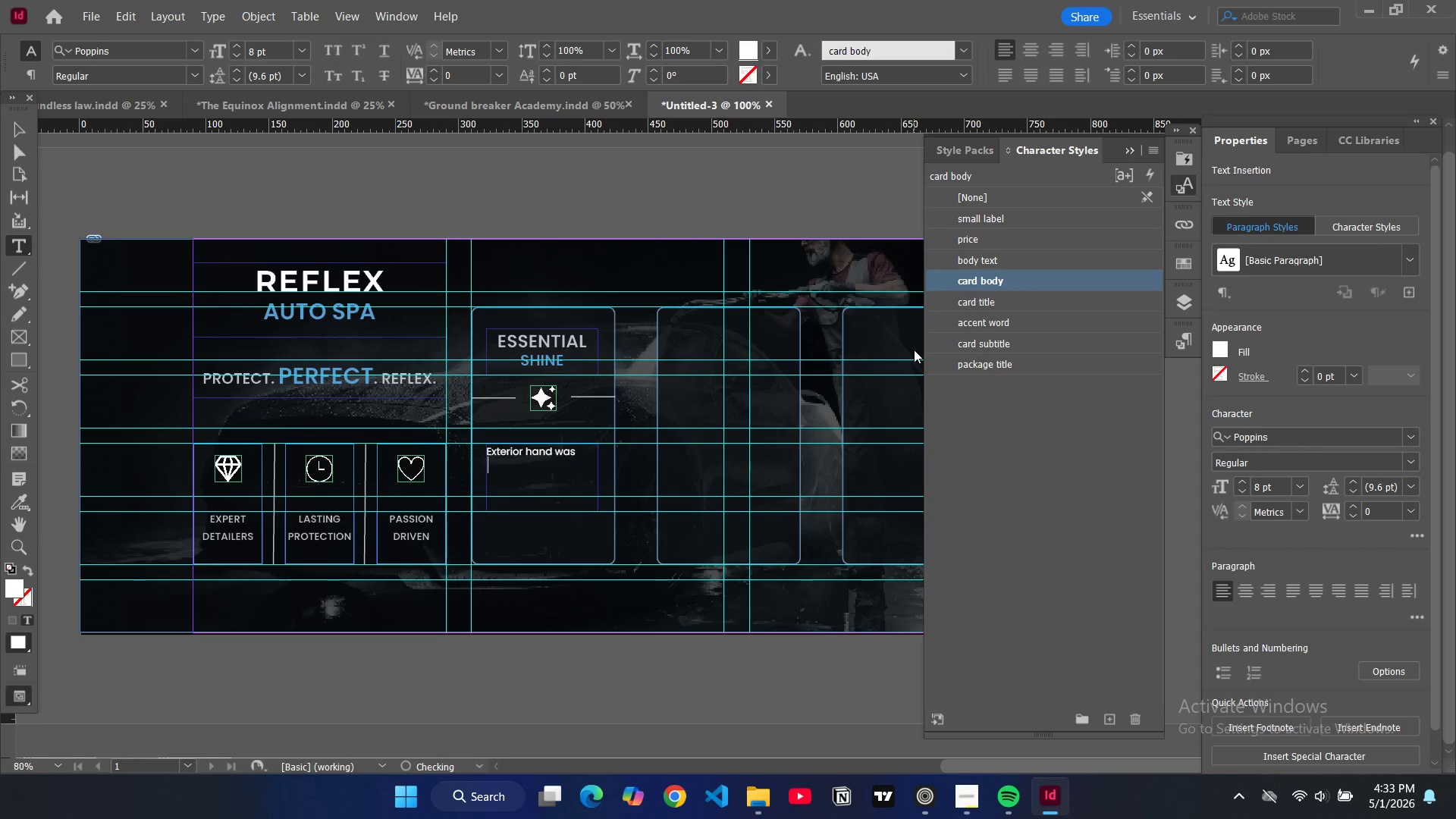 
key(Backspace)
 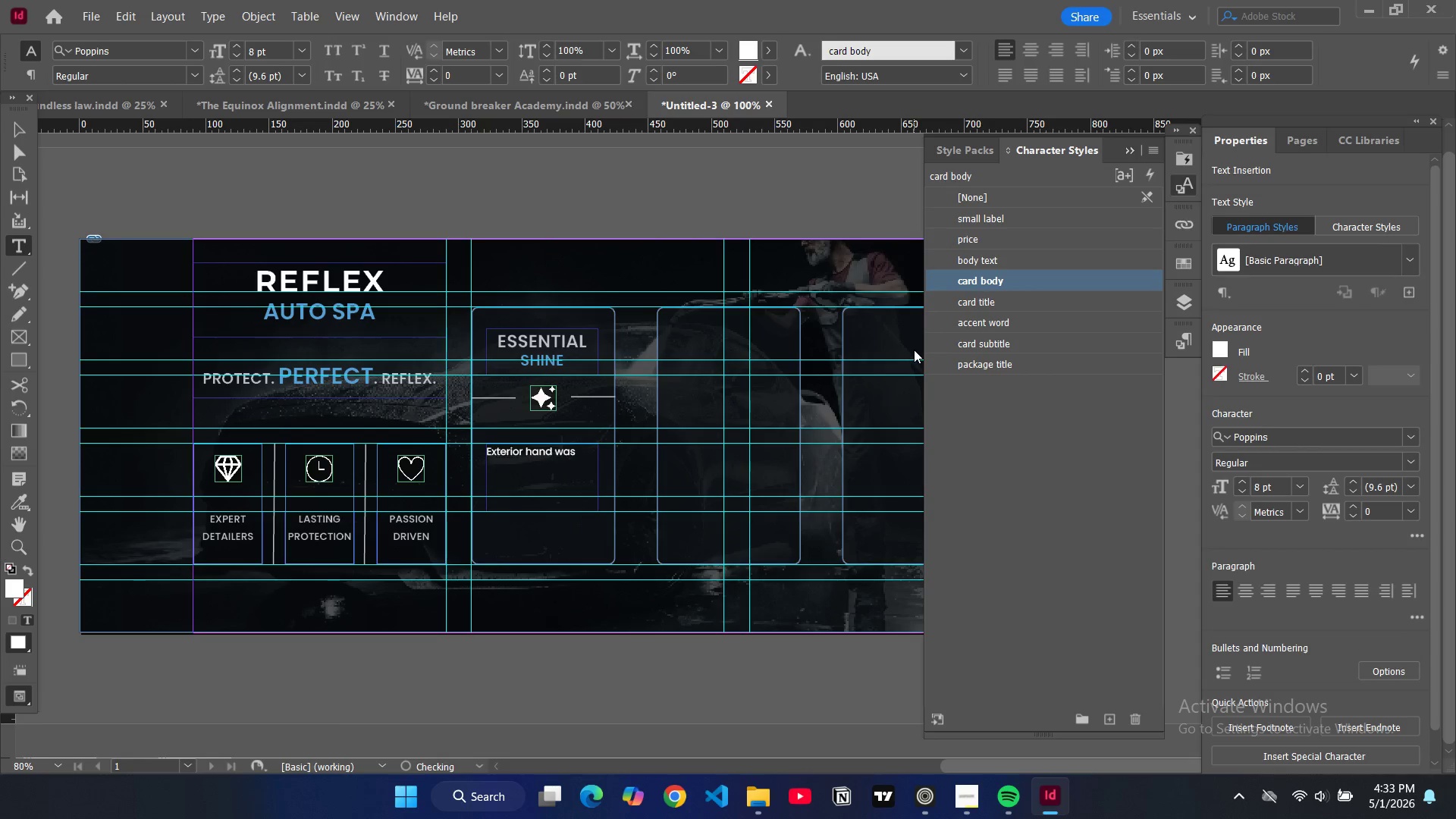 
key(H)
 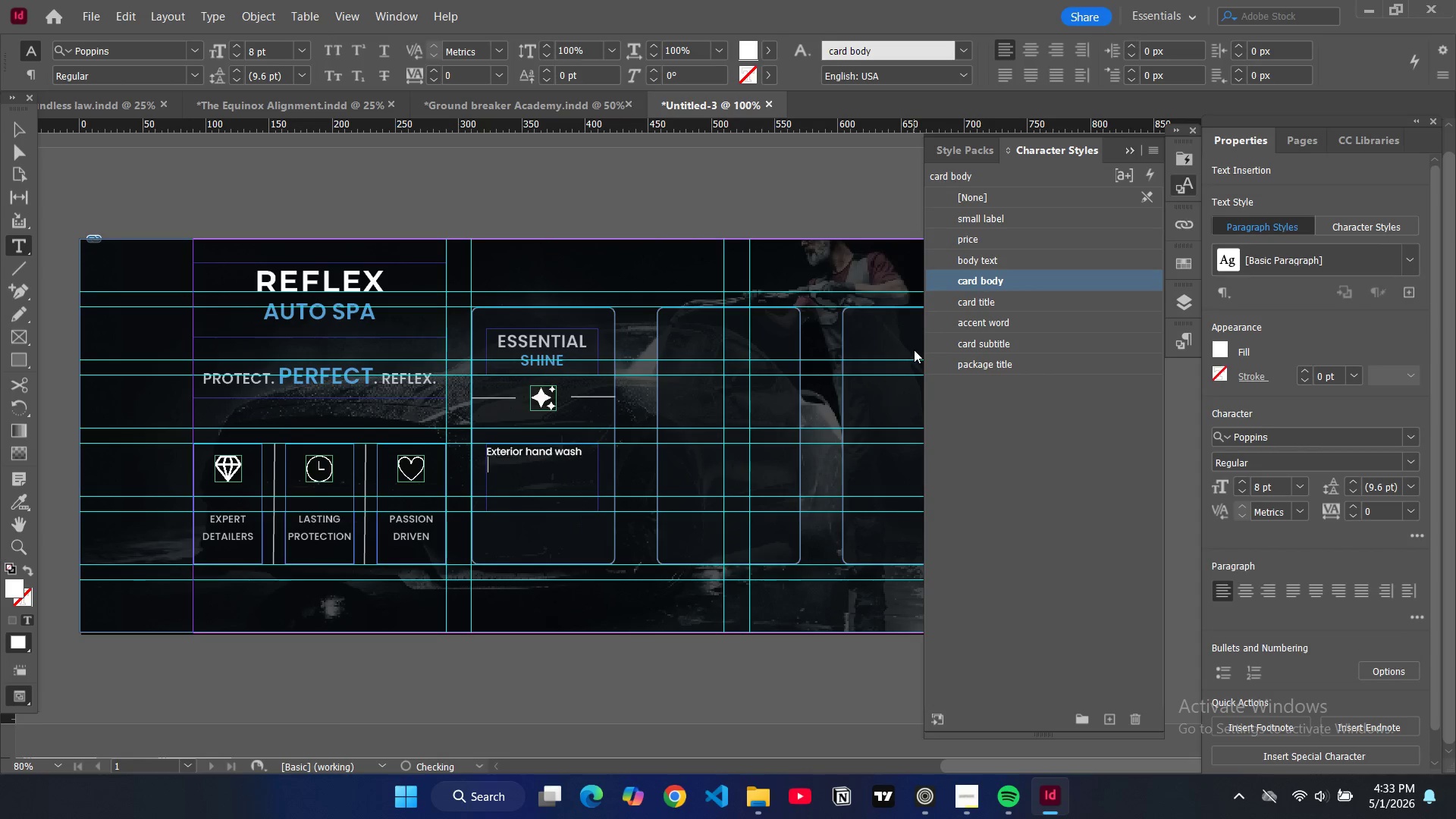 
key(Enter)
 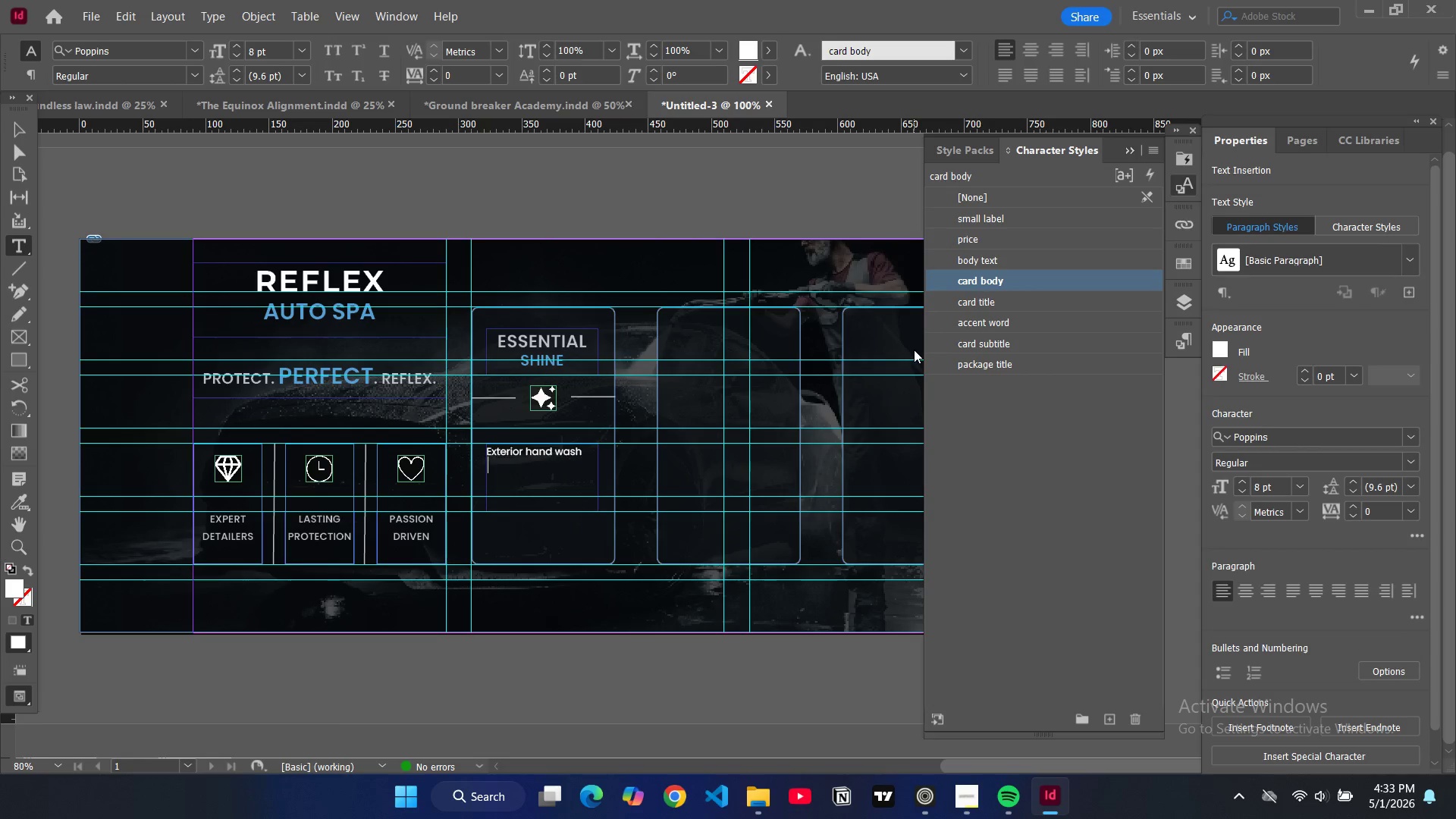 
type(Paint Decontaminations)
key(Backspace)
 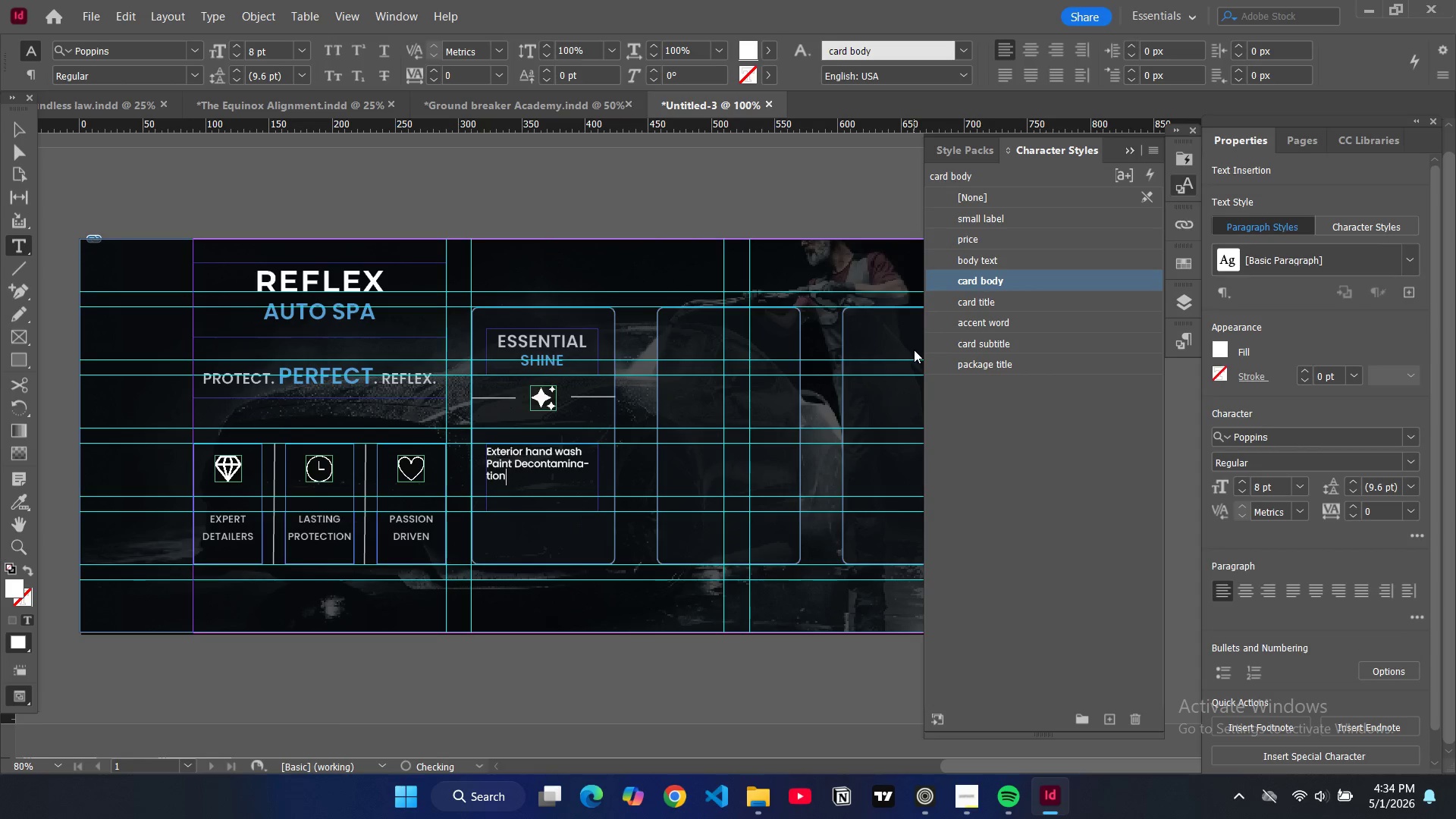 
key(Enter)
 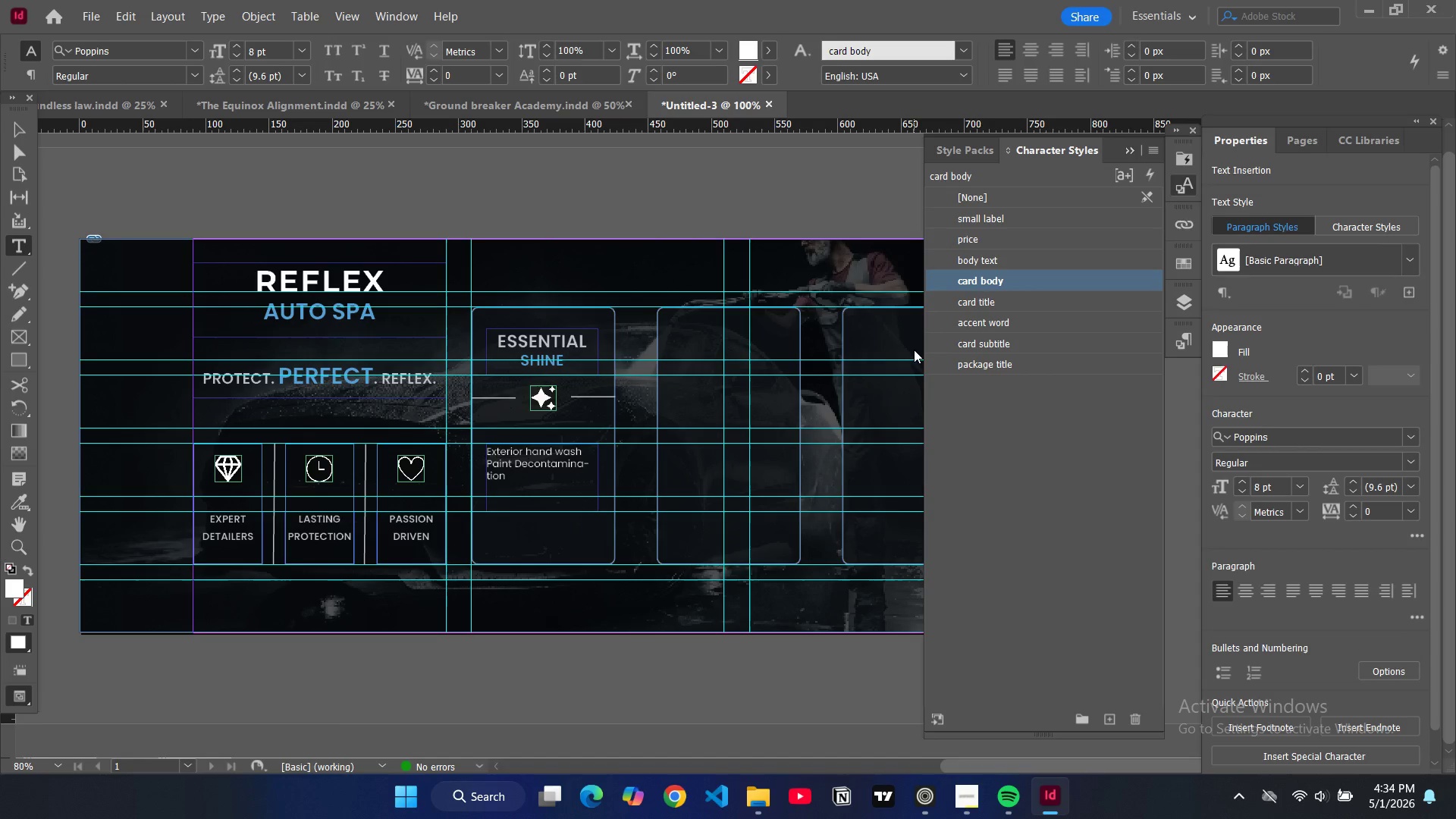 
type(p)
key(Backspace)
type(Premium Wa )
key(Backspace)
key(Backspace)
key(Backspace)
key(Backspace)
type(wa)
key(Backspace)
key(Backspace)
type( wax protection)
 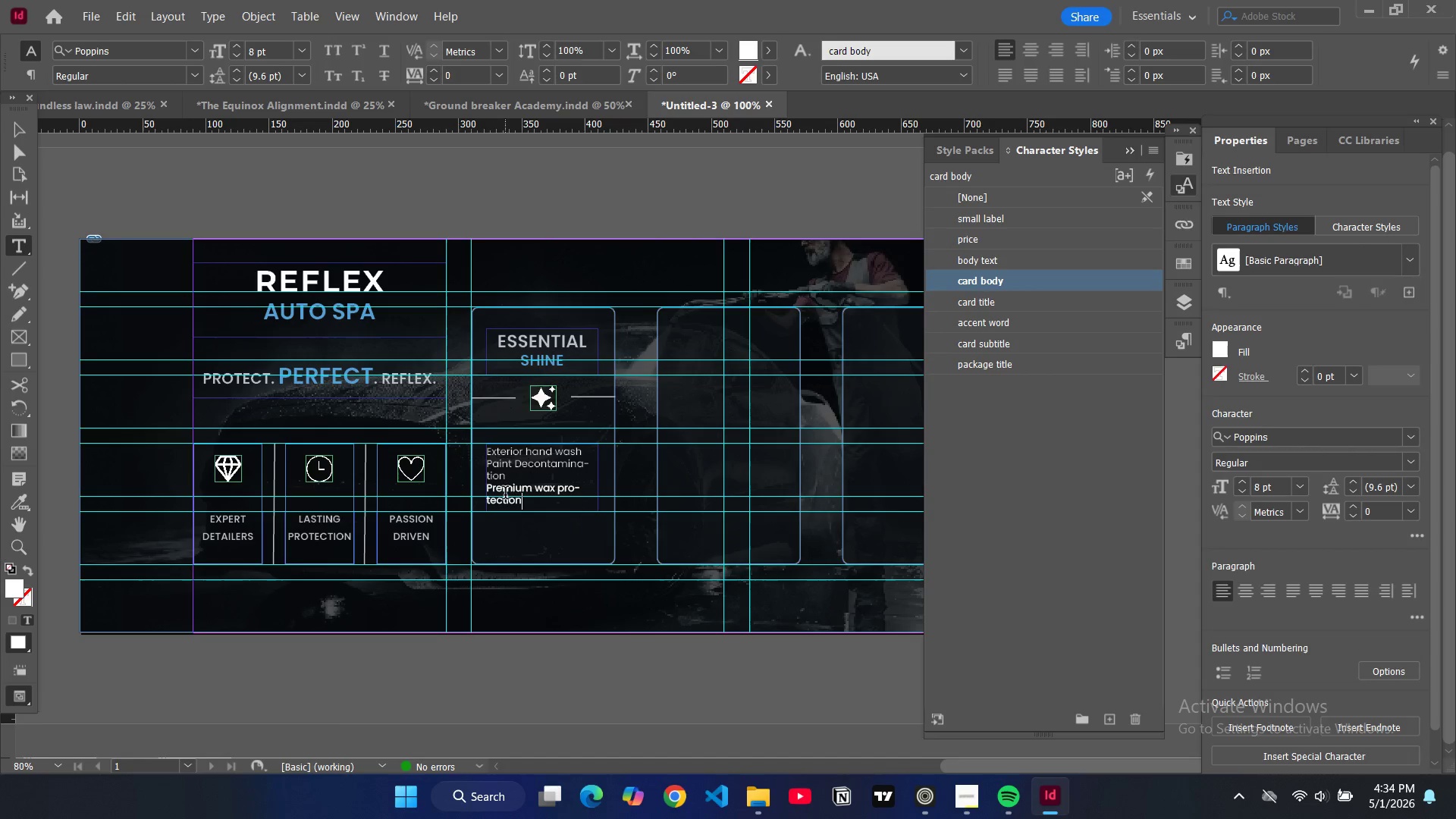 
left_click_drag(start_coordinate=[529, 506], to_coordinate=[482, 455])
 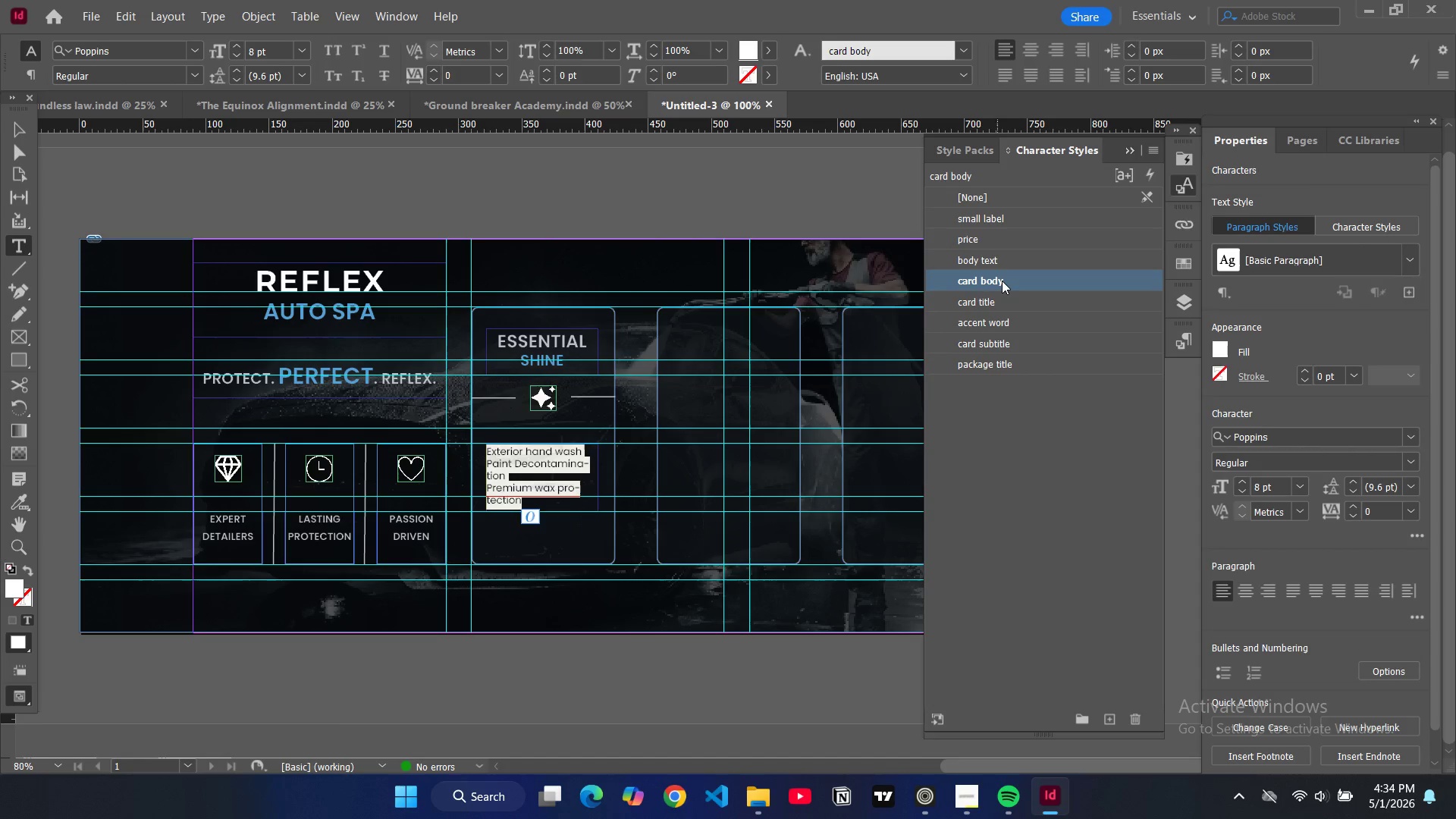 
double_click([1002, 281])
 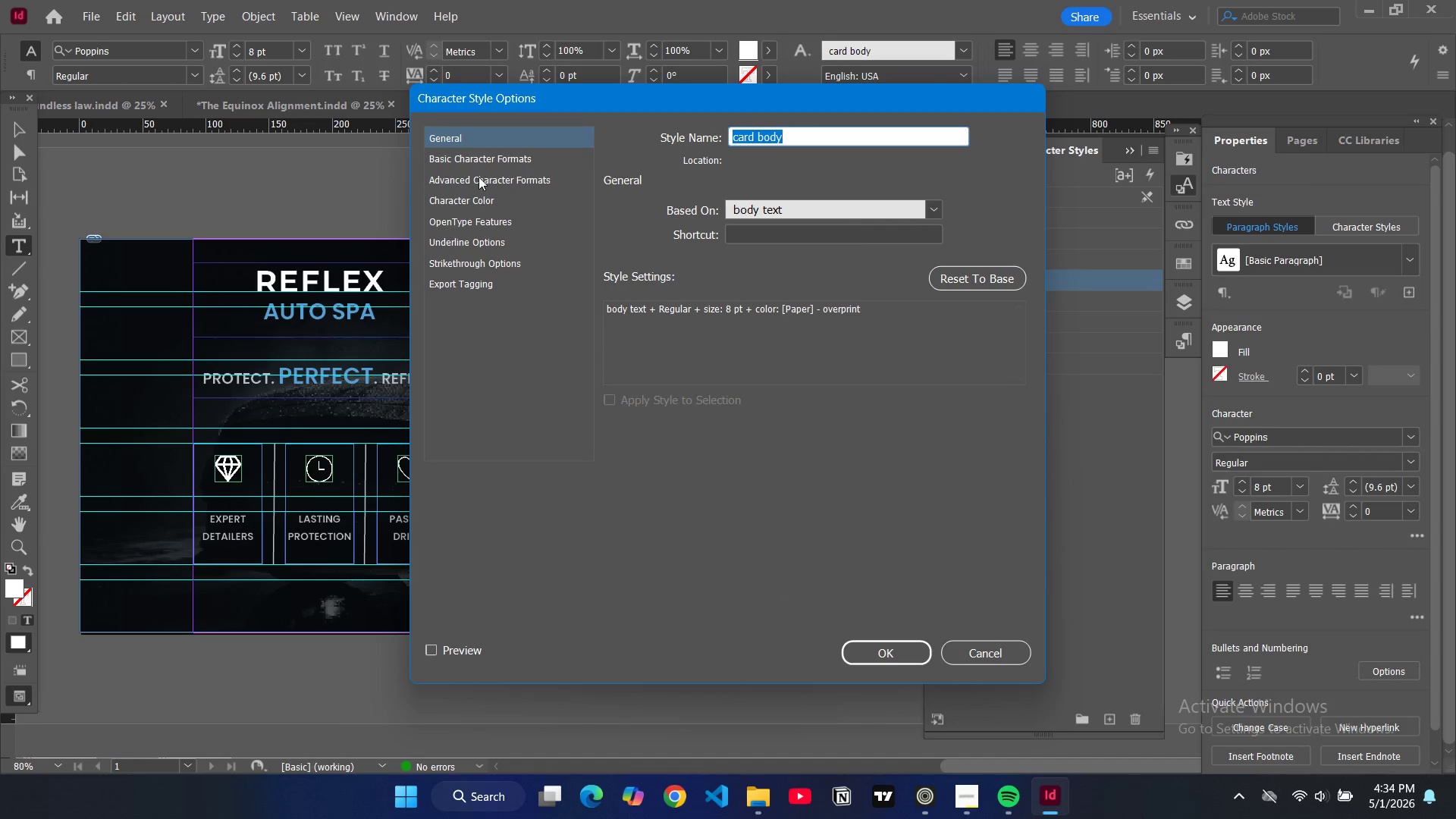 
left_click([489, 160])
 